 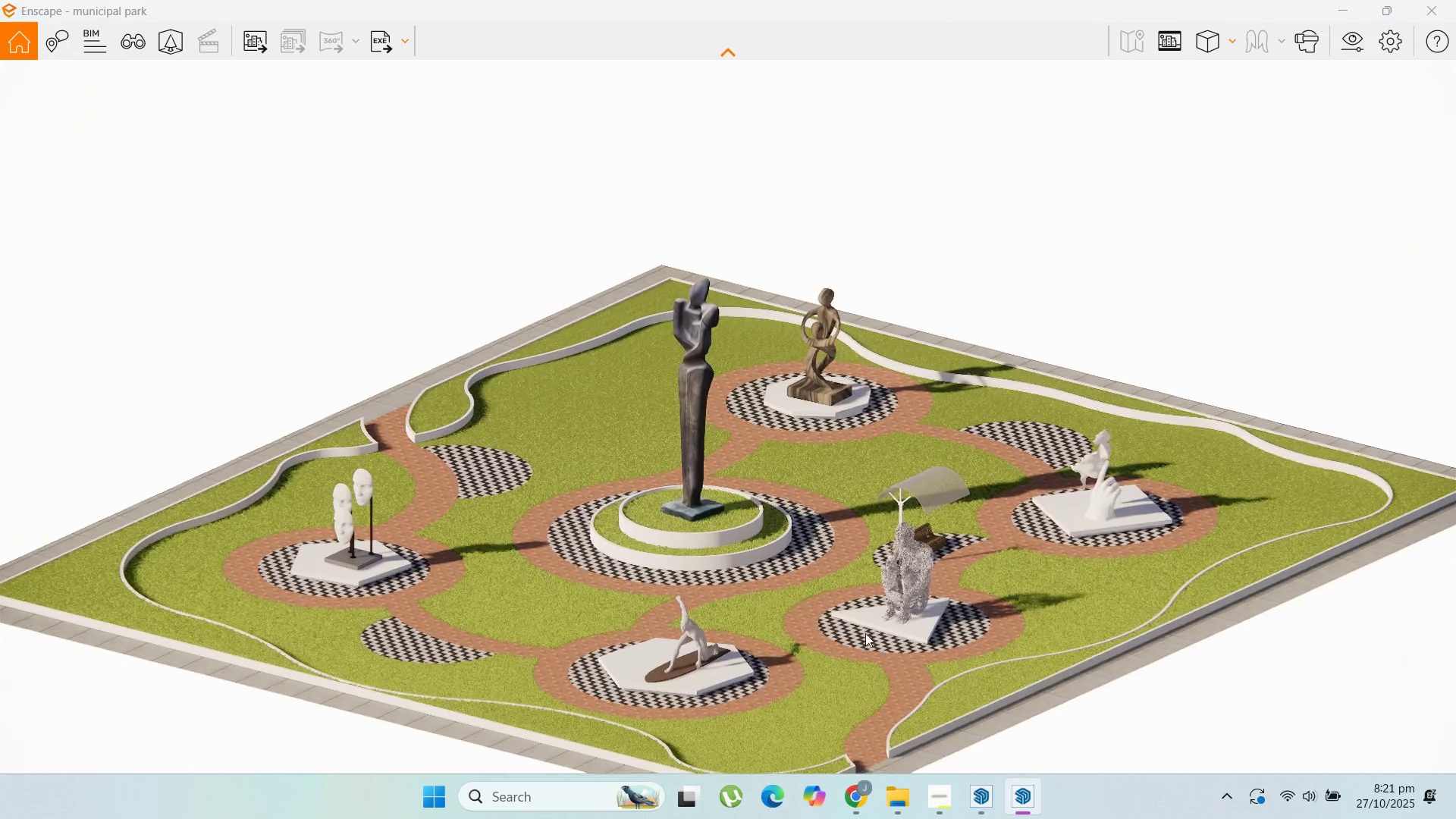 
scroll: coordinate [909, 647], scroll_direction: up, amount: 27.0
 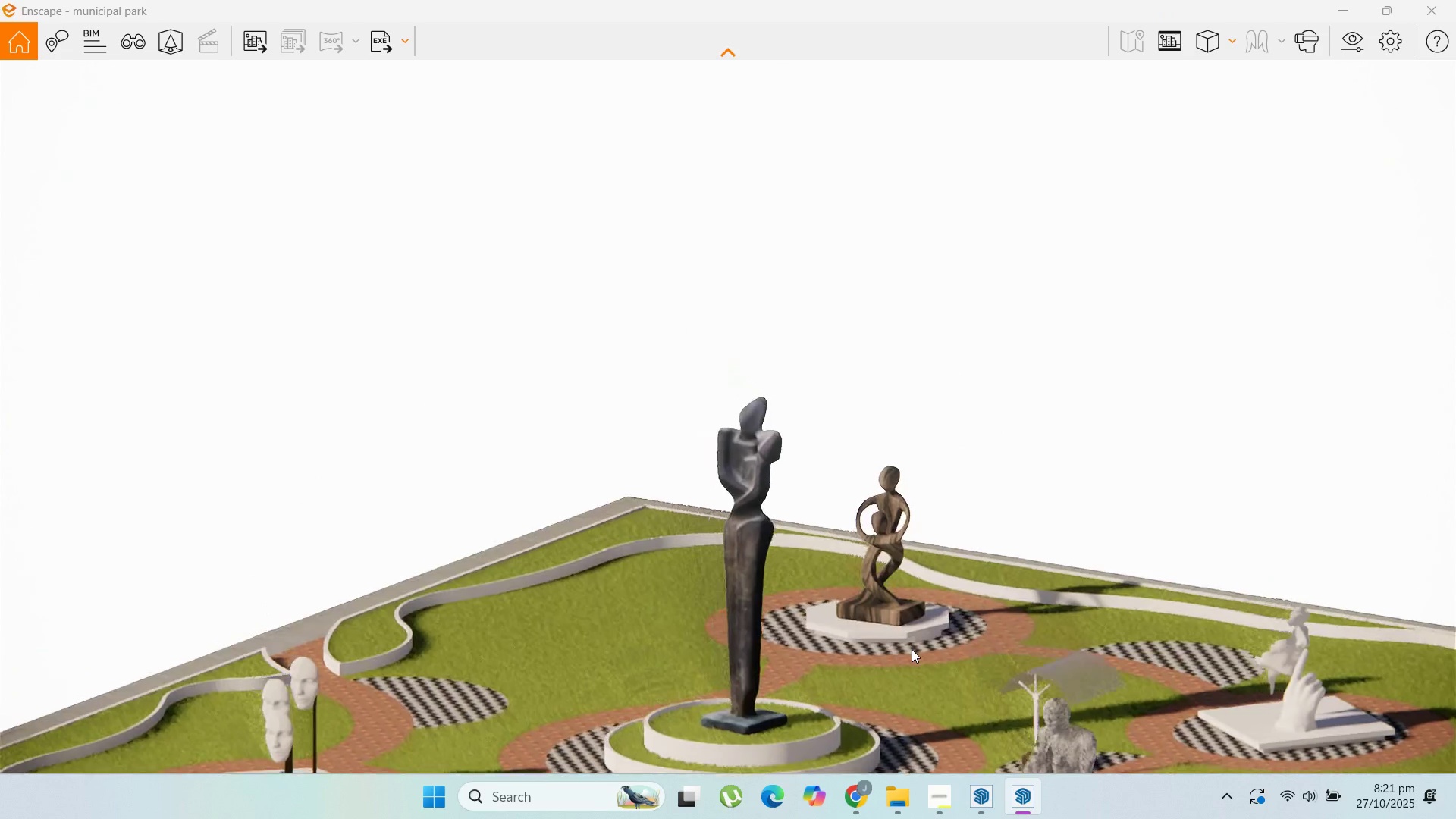 
left_click_drag(start_coordinate=[987, 613], to_coordinate=[997, 618])
 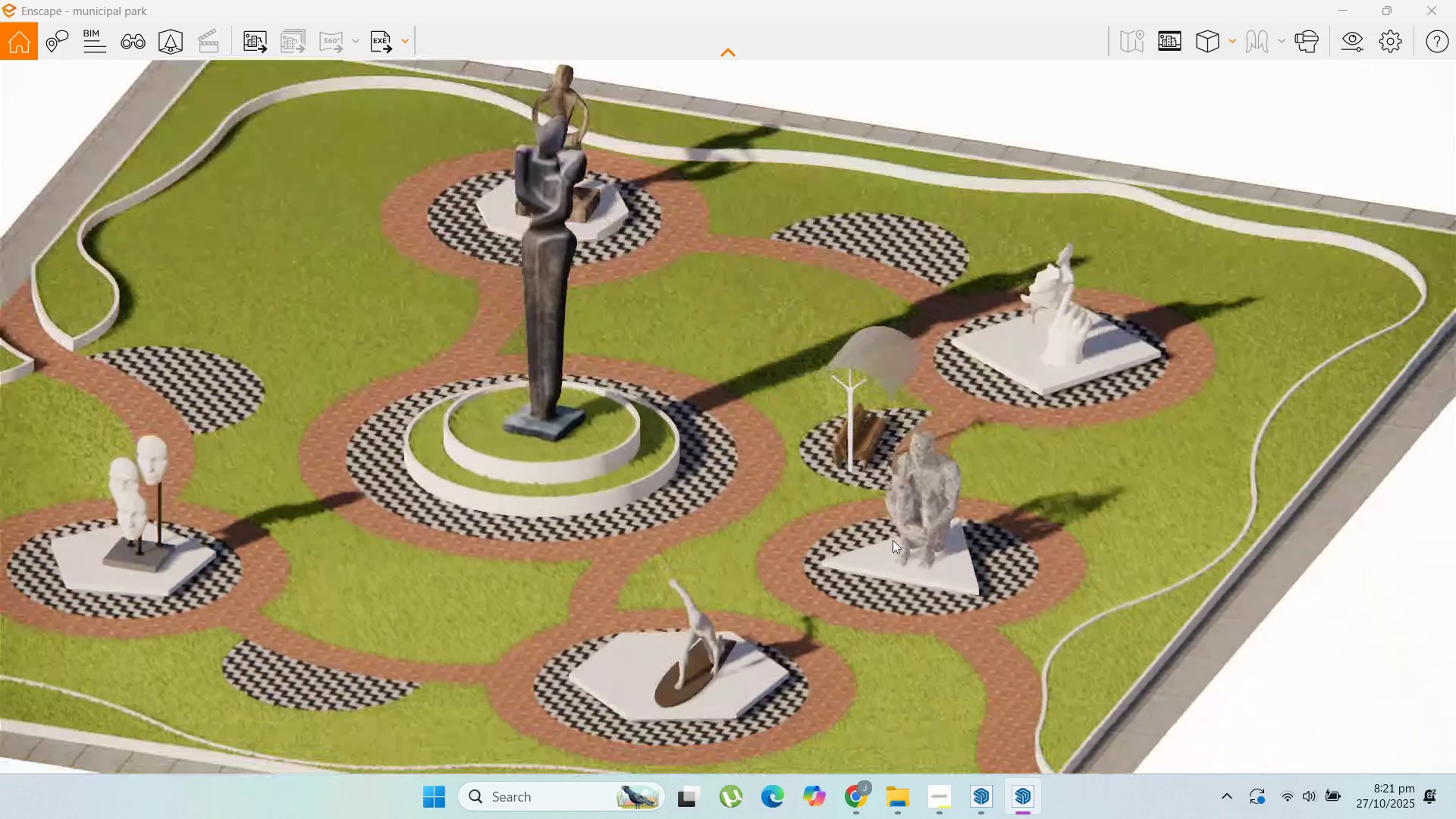 
scroll: coordinate [940, 372], scroll_direction: up, amount: 48.0
 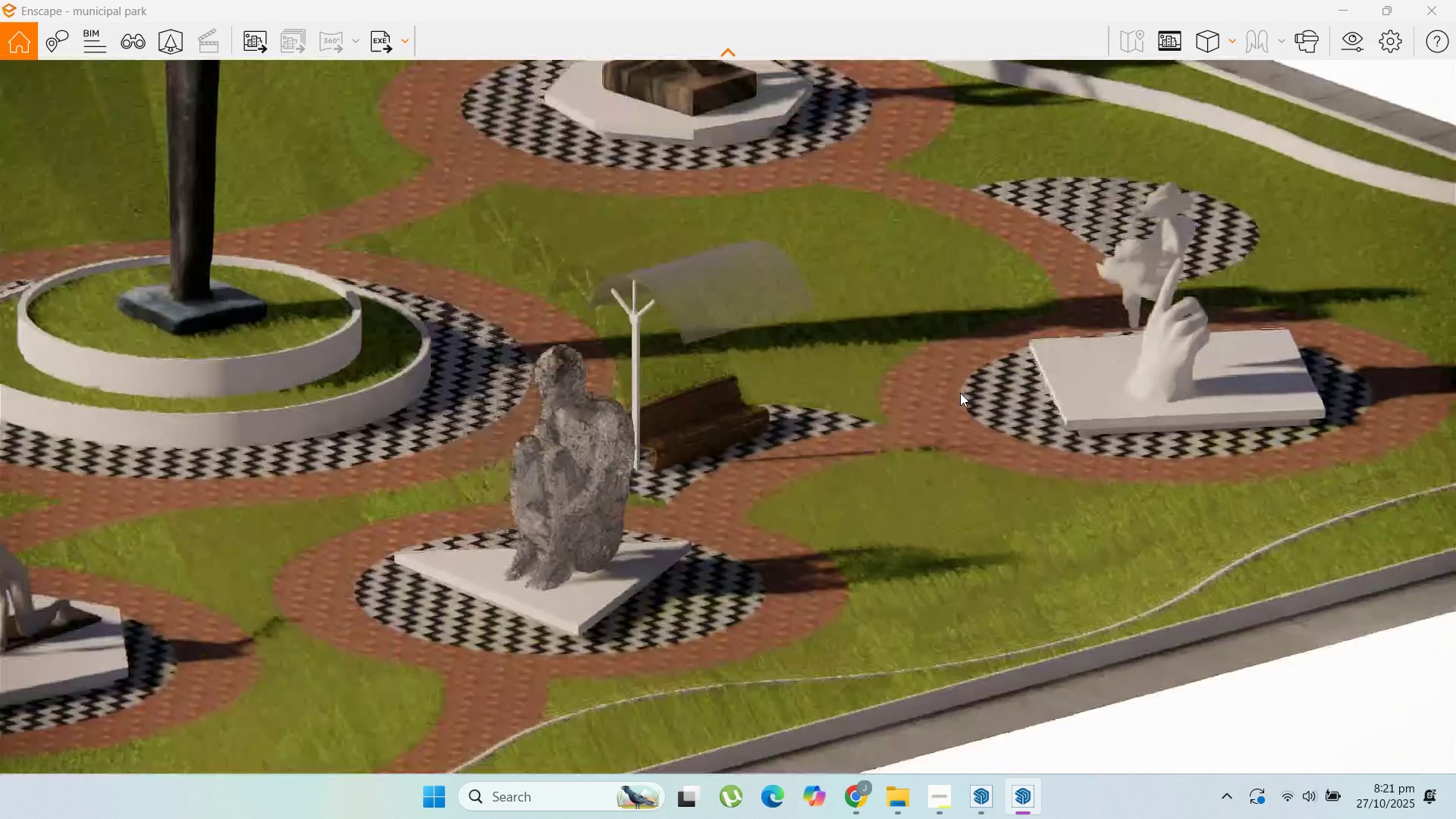 
wait(7.75)
 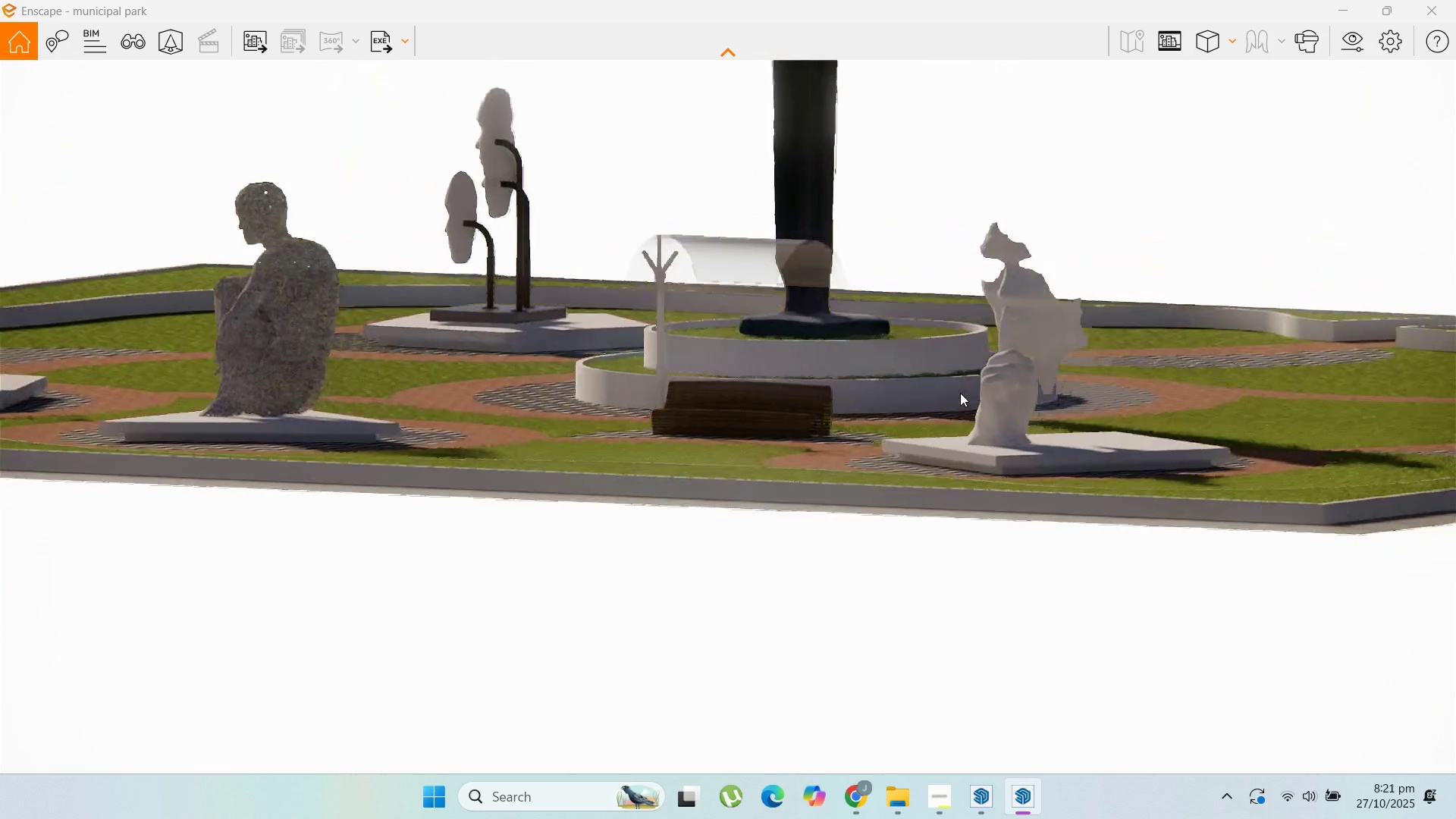 
scroll: coordinate [612, 449], scroll_direction: down, amount: 40.0
 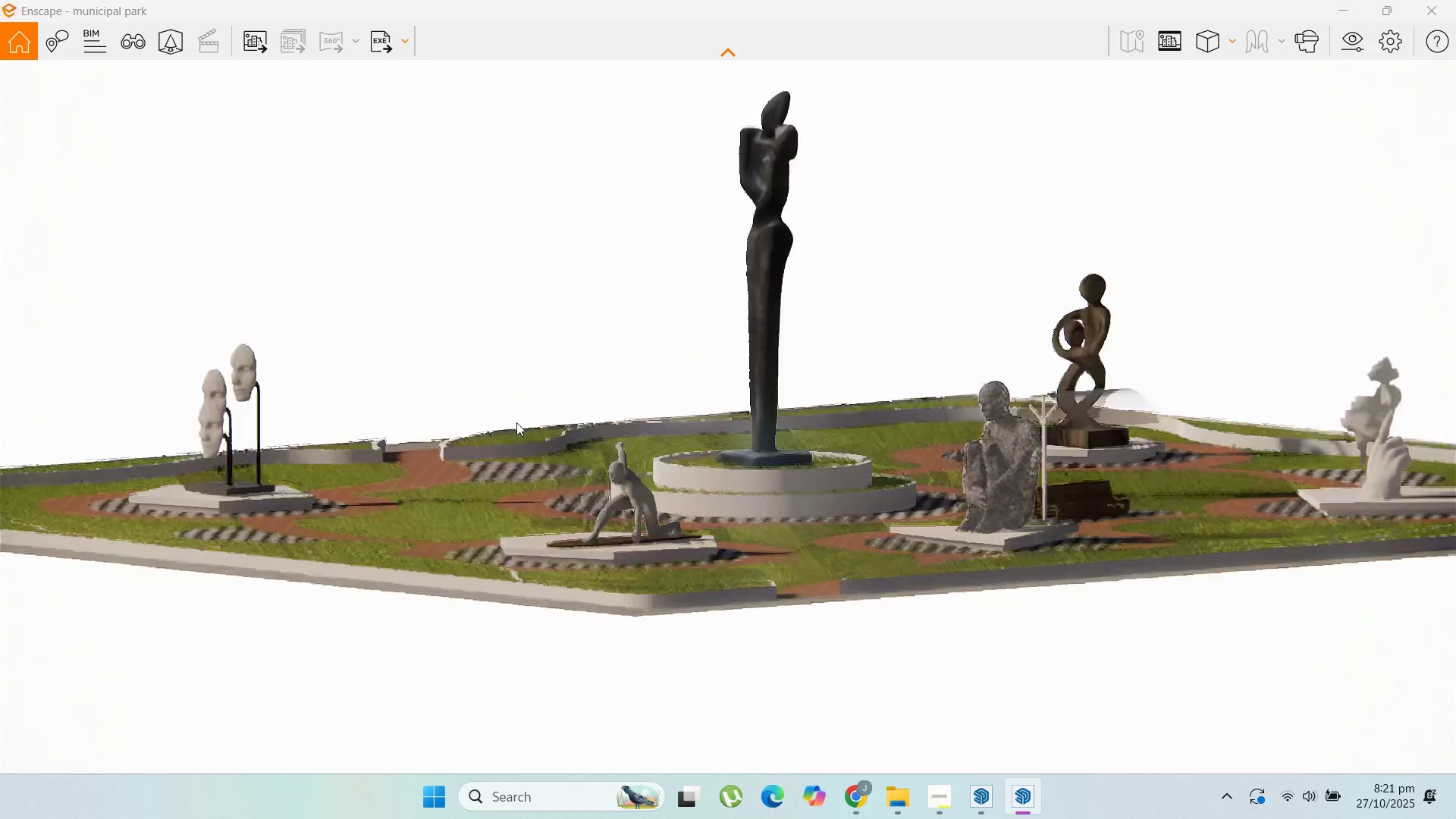 
scroll: coordinate [1056, 314], scroll_direction: up, amount: 31.0
 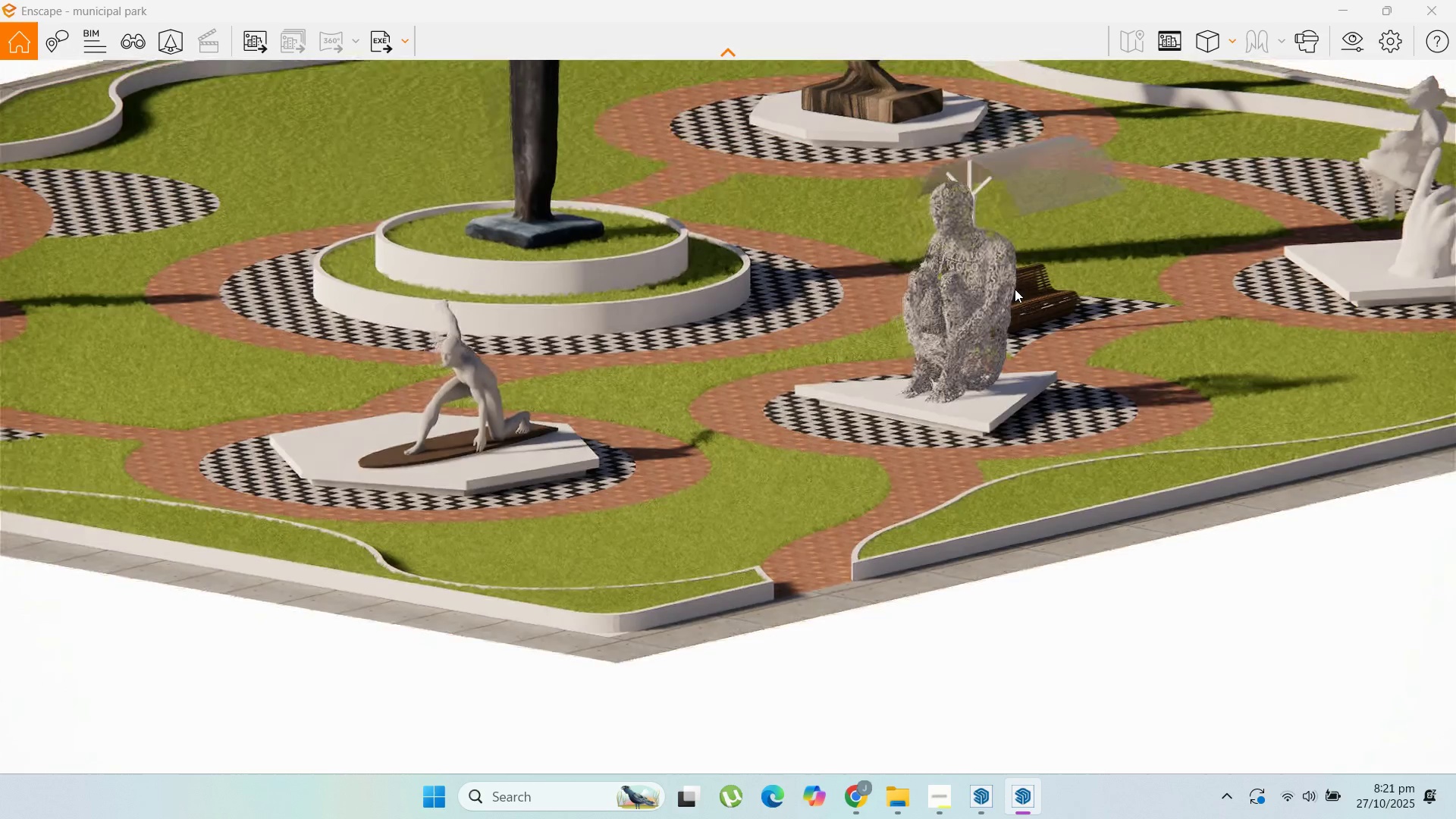 
left_click_drag(start_coordinate=[1015, 288], to_coordinate=[1035, 287])
 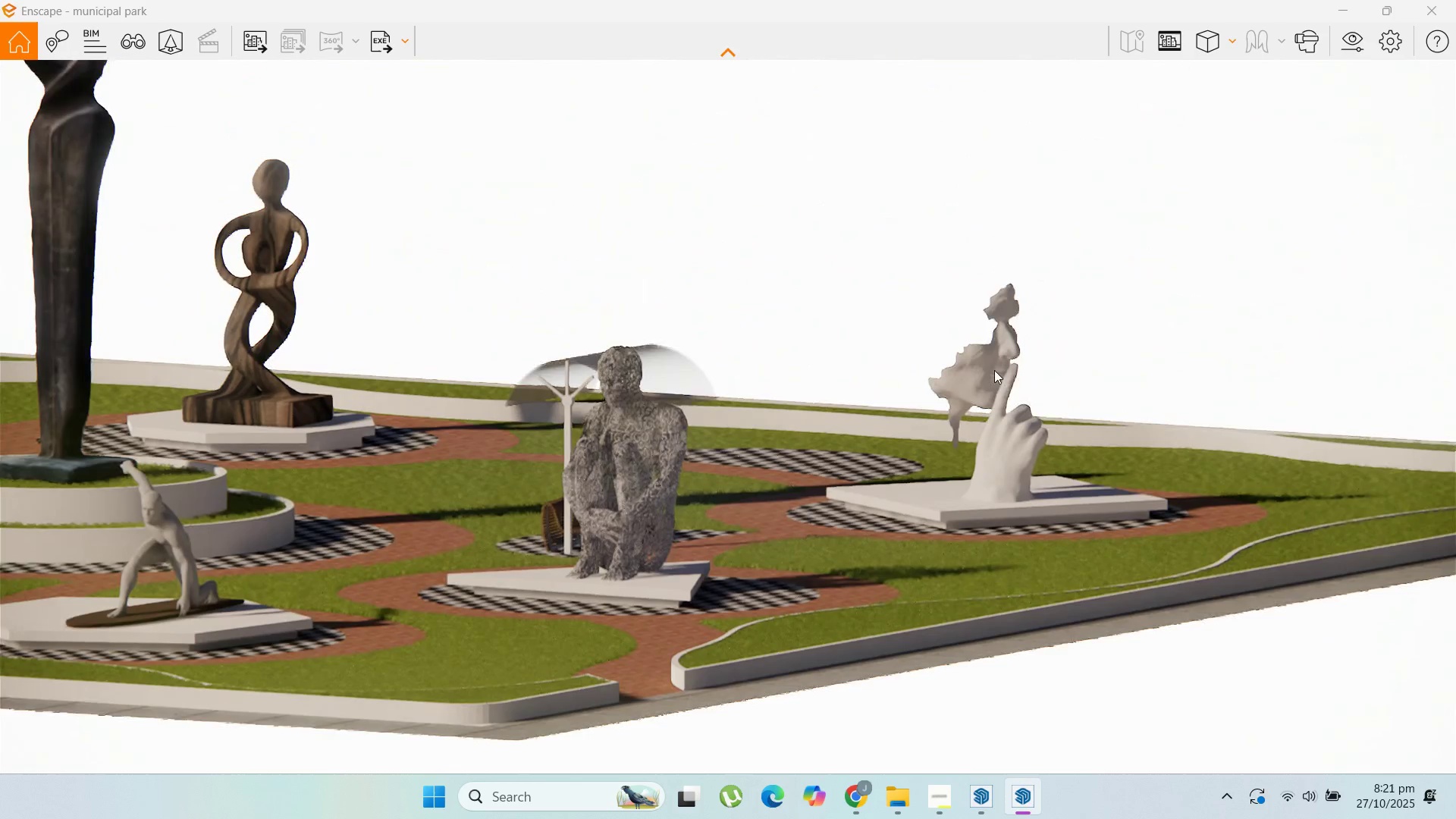 
hold_key(key=W, duration=1.19)
 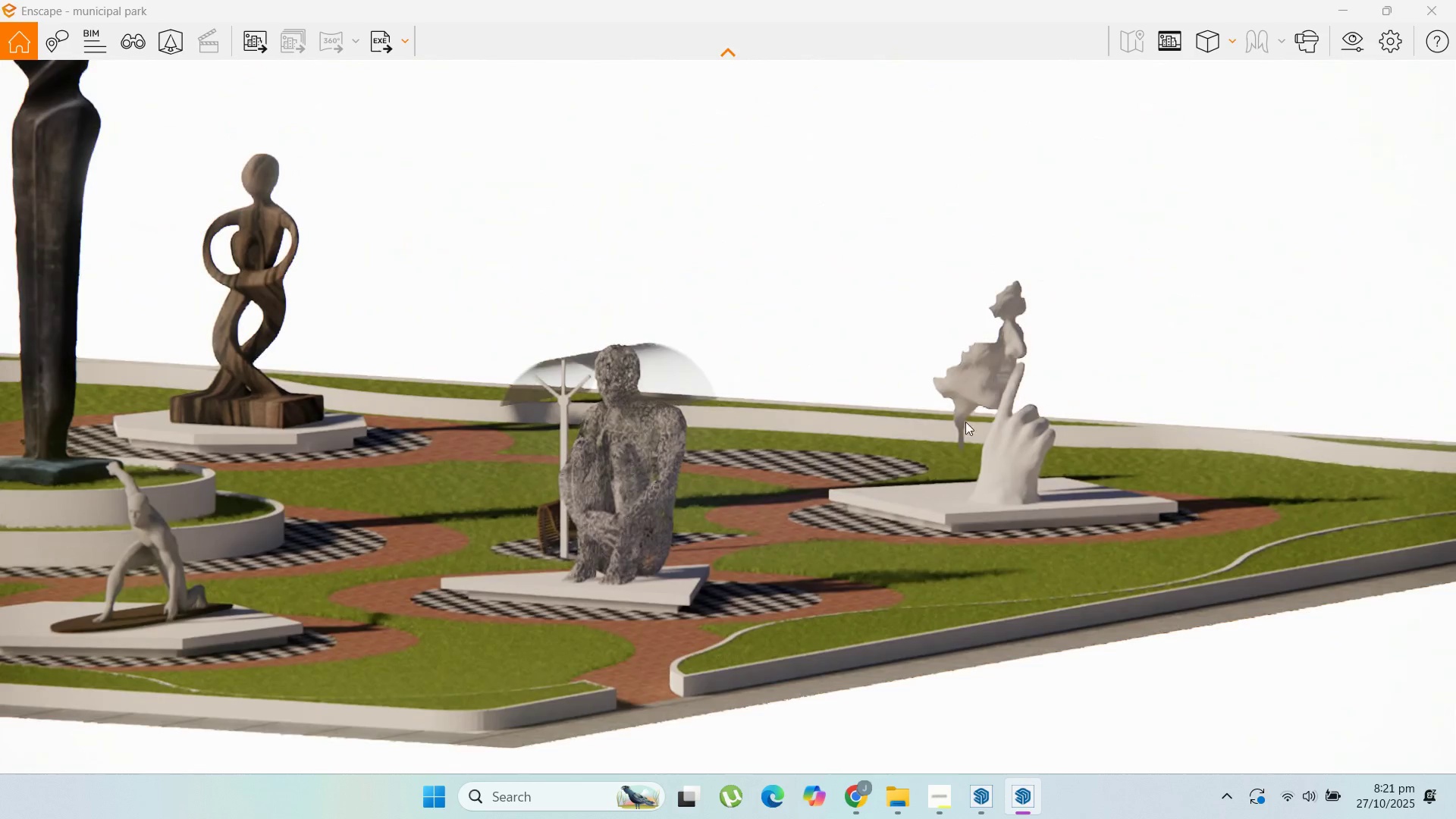 
scroll: coordinate [540, 480], scroll_direction: up, amount: 50.0
 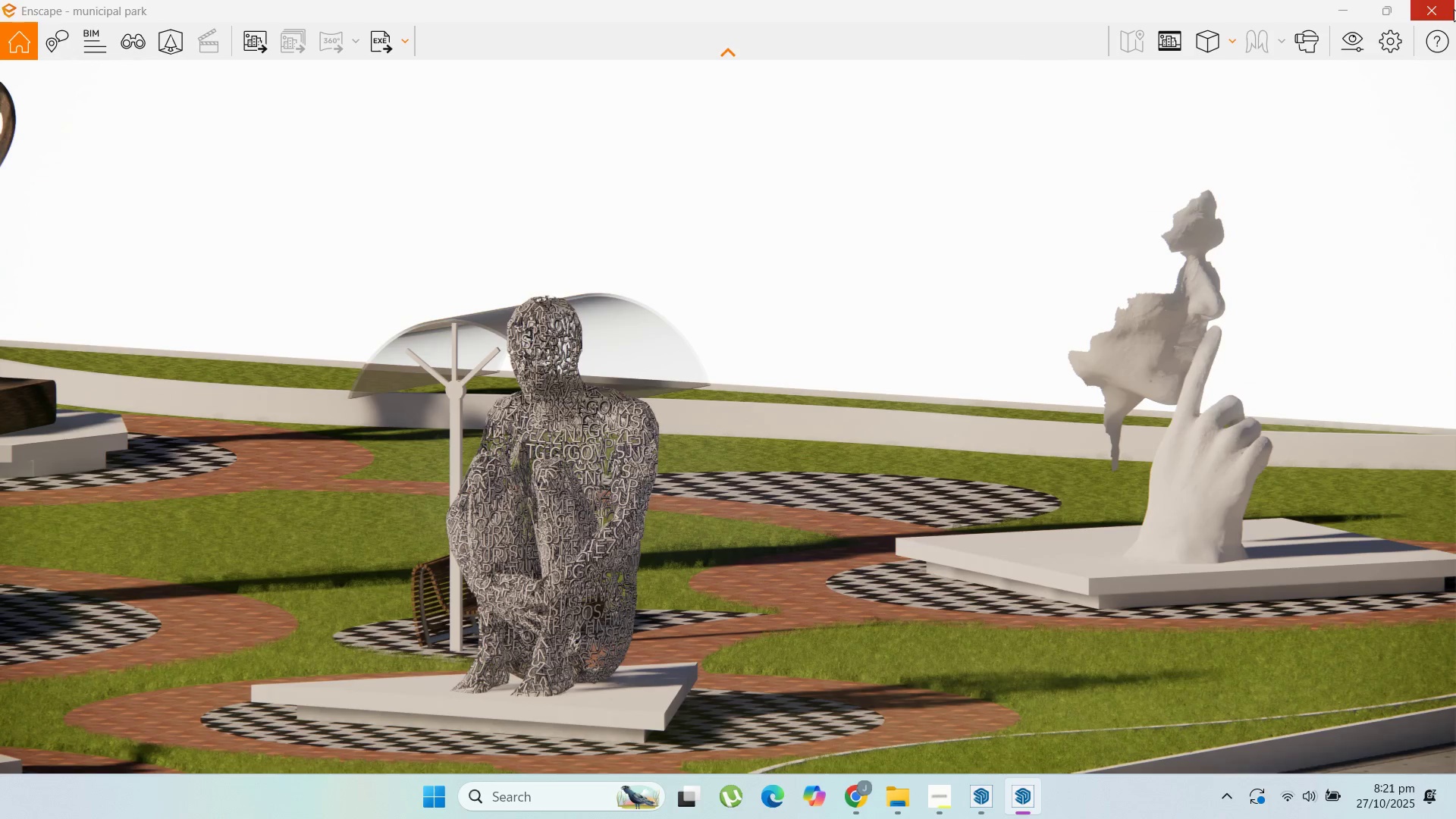 
left_click([1454, 9])
 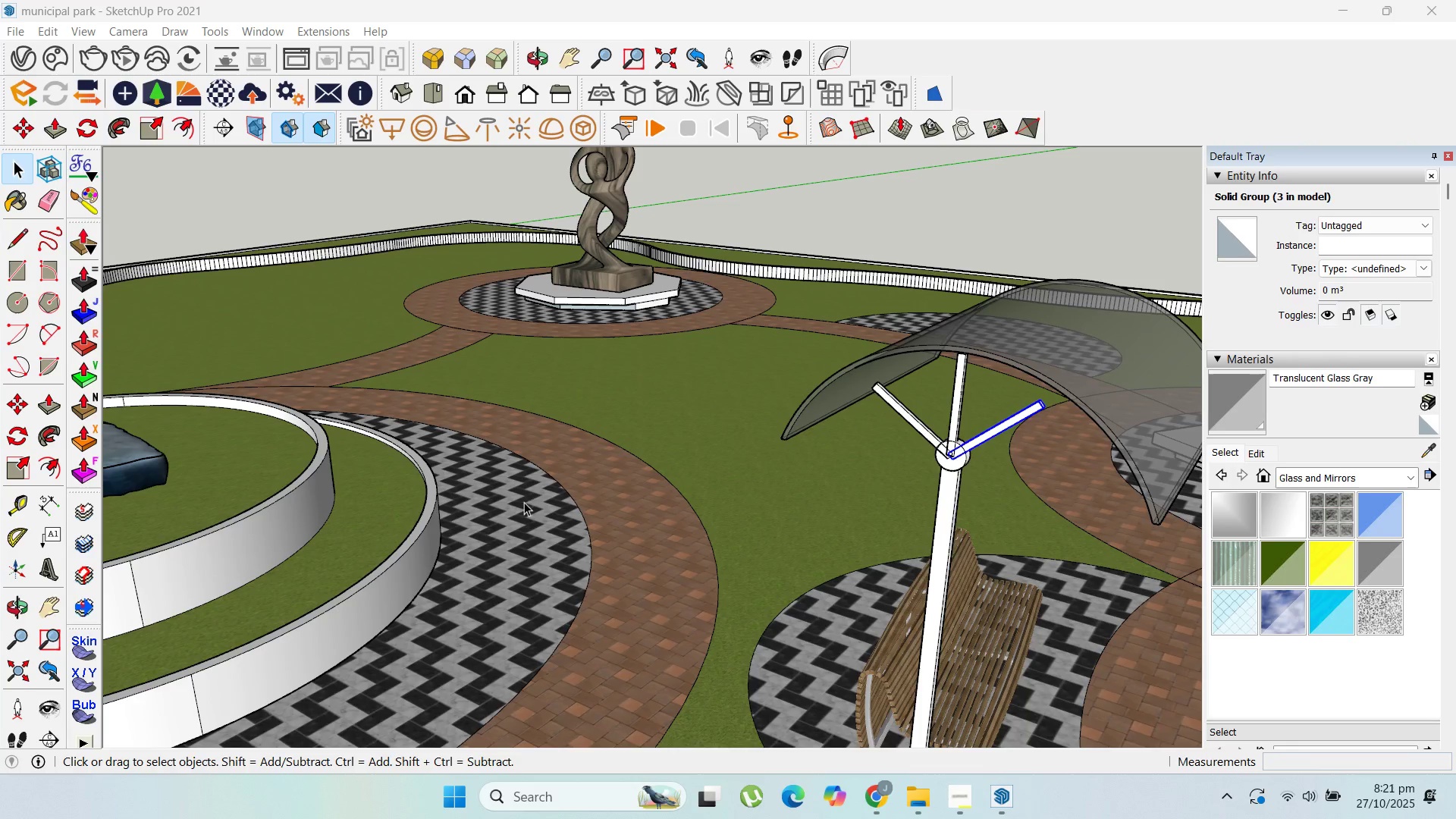 
scroll: coordinate [724, 498], scroll_direction: up, amount: 3.0
 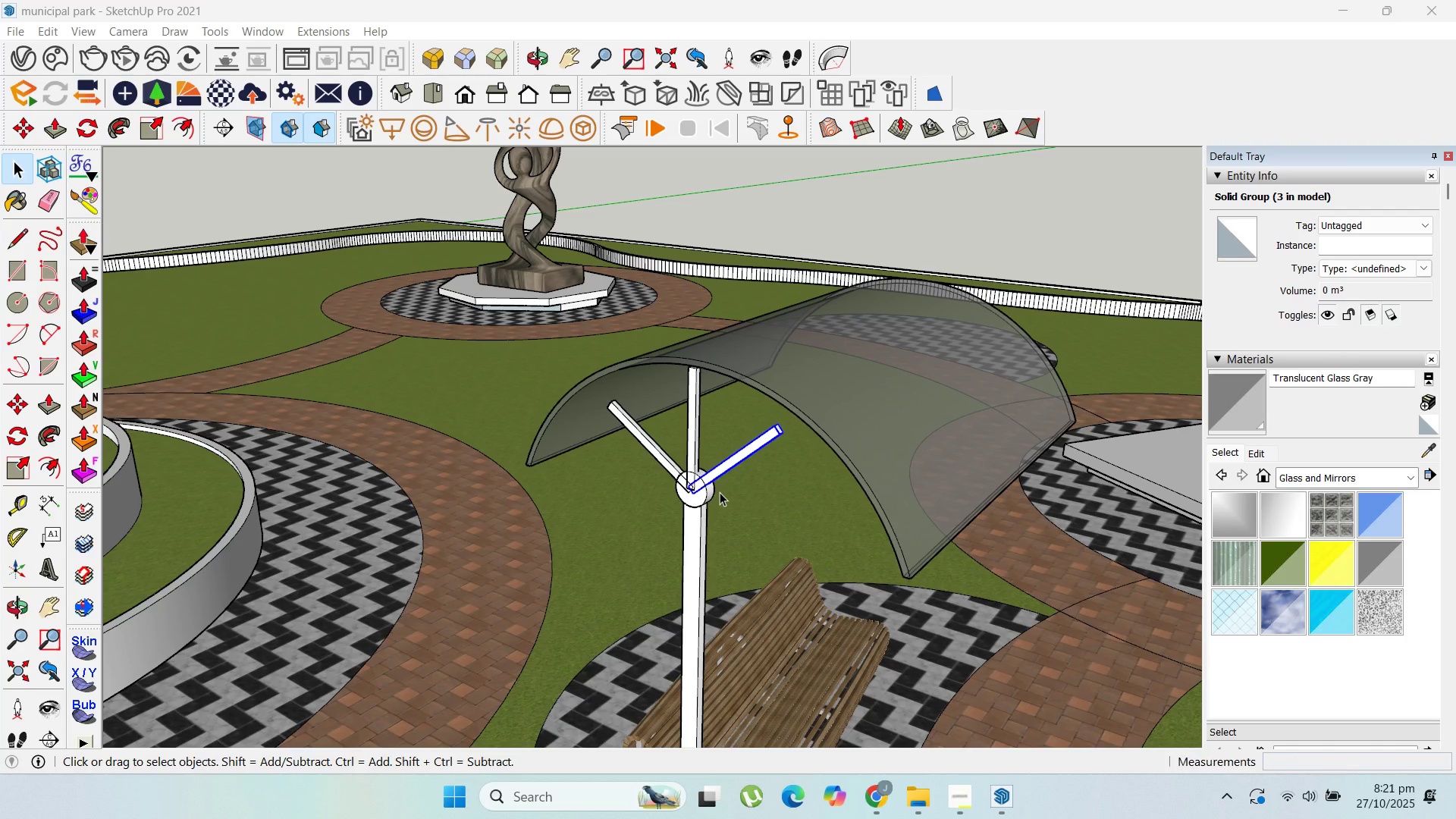 
scroll: coordinate [656, 502], scroll_direction: down, amount: 2.0
 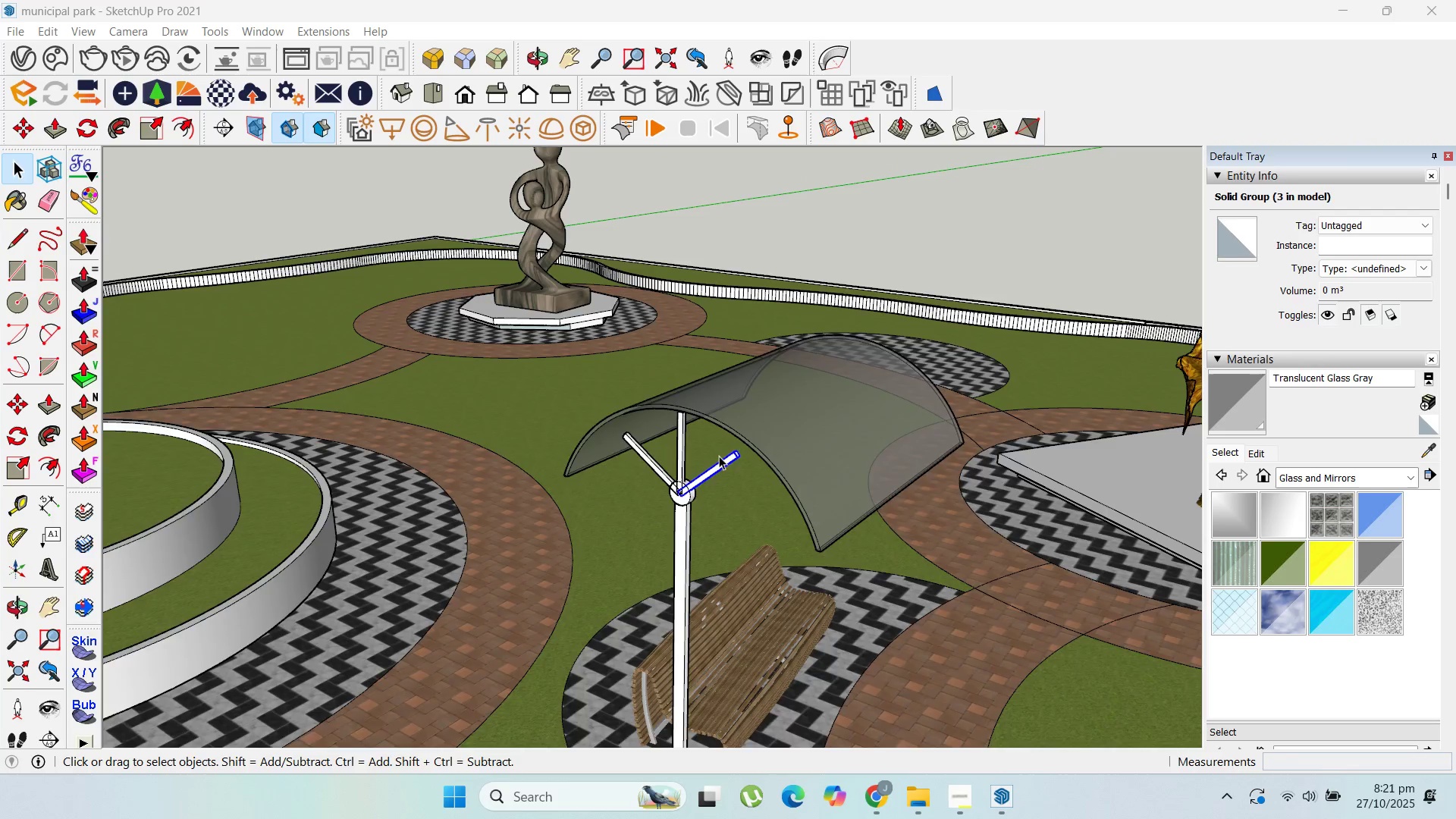 
scroll: coordinate [694, 644], scroll_direction: none, amount: 0.0
 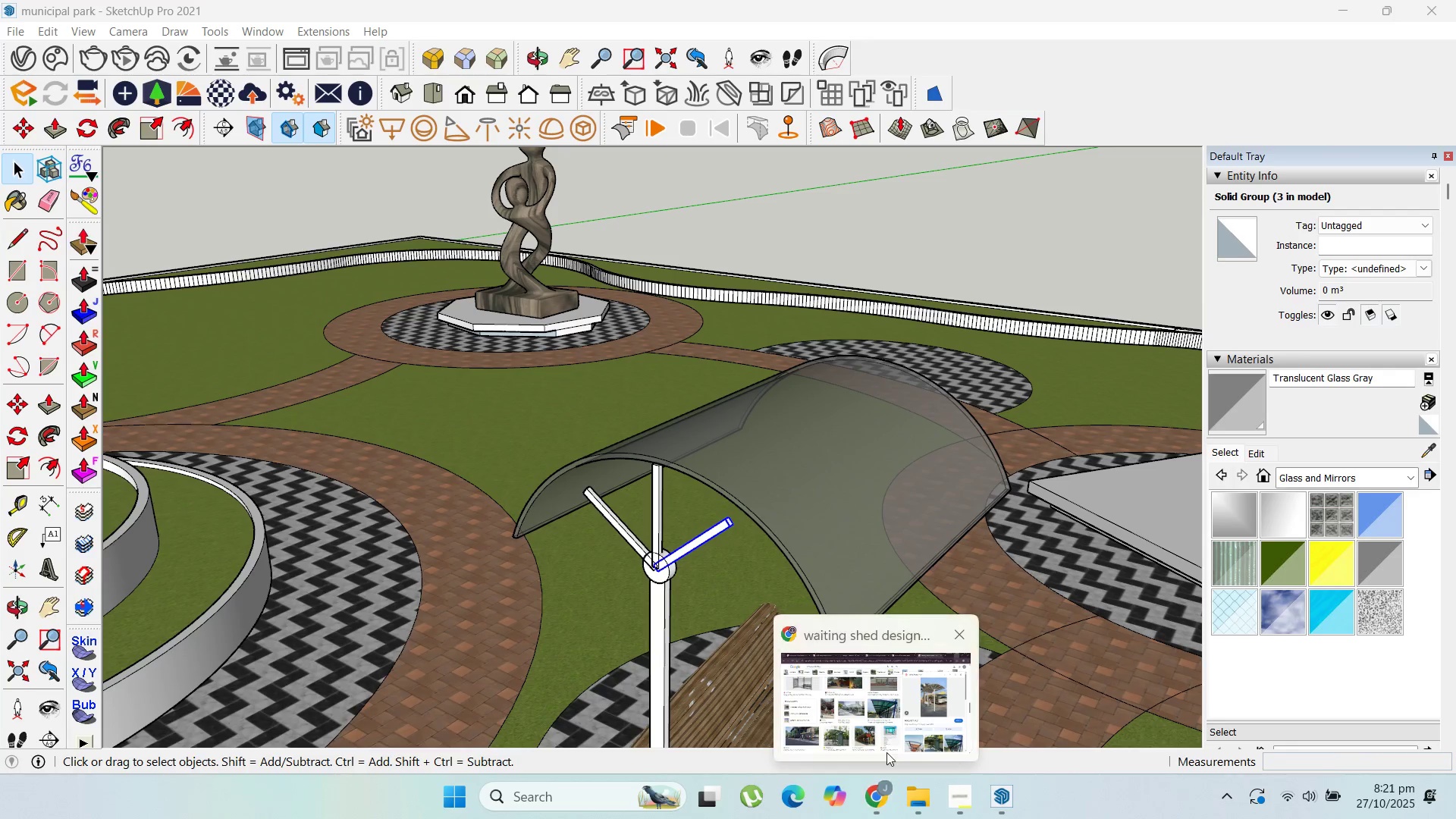 
left_click([886, 747])
 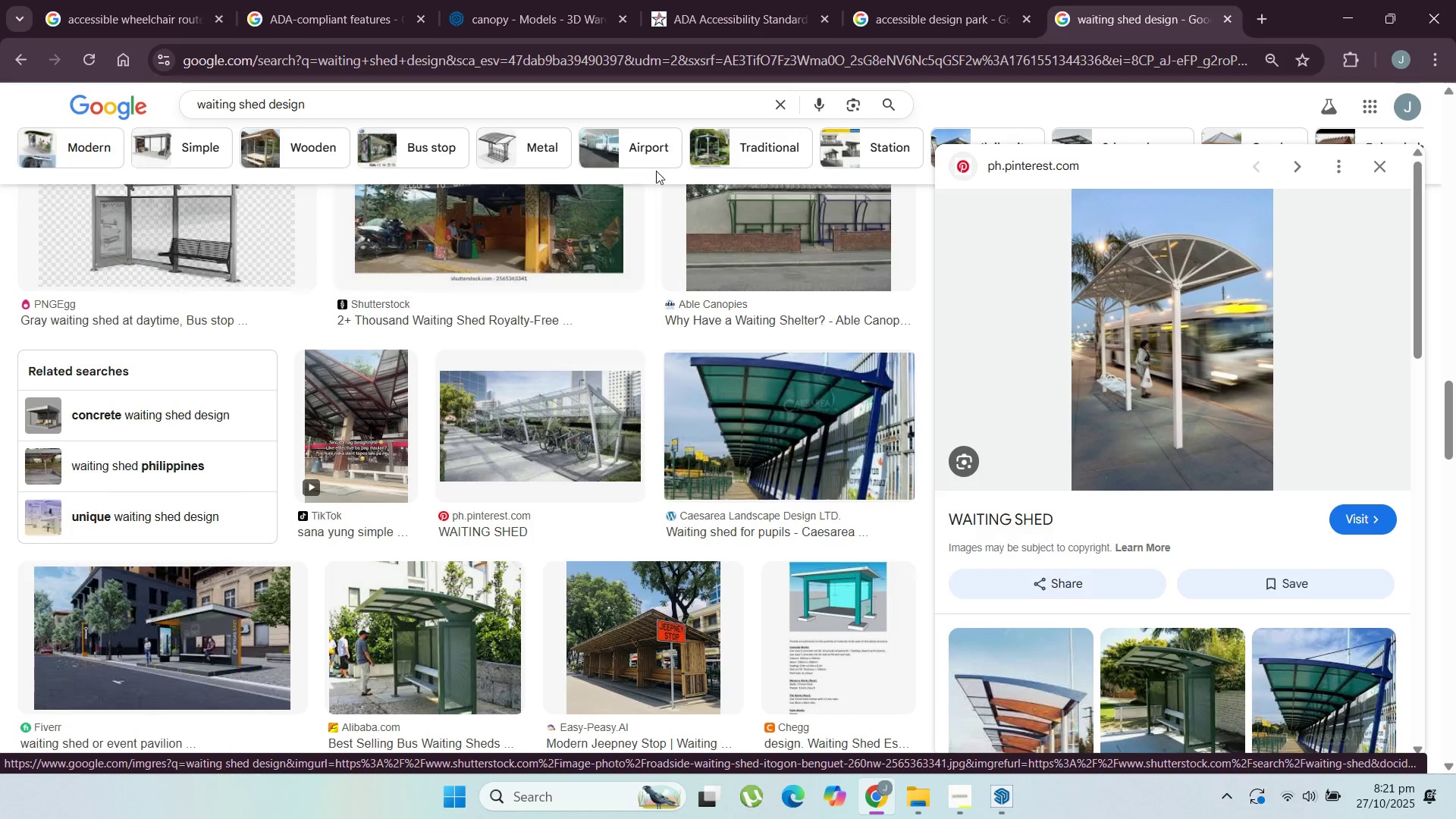 
wait(9.12)
 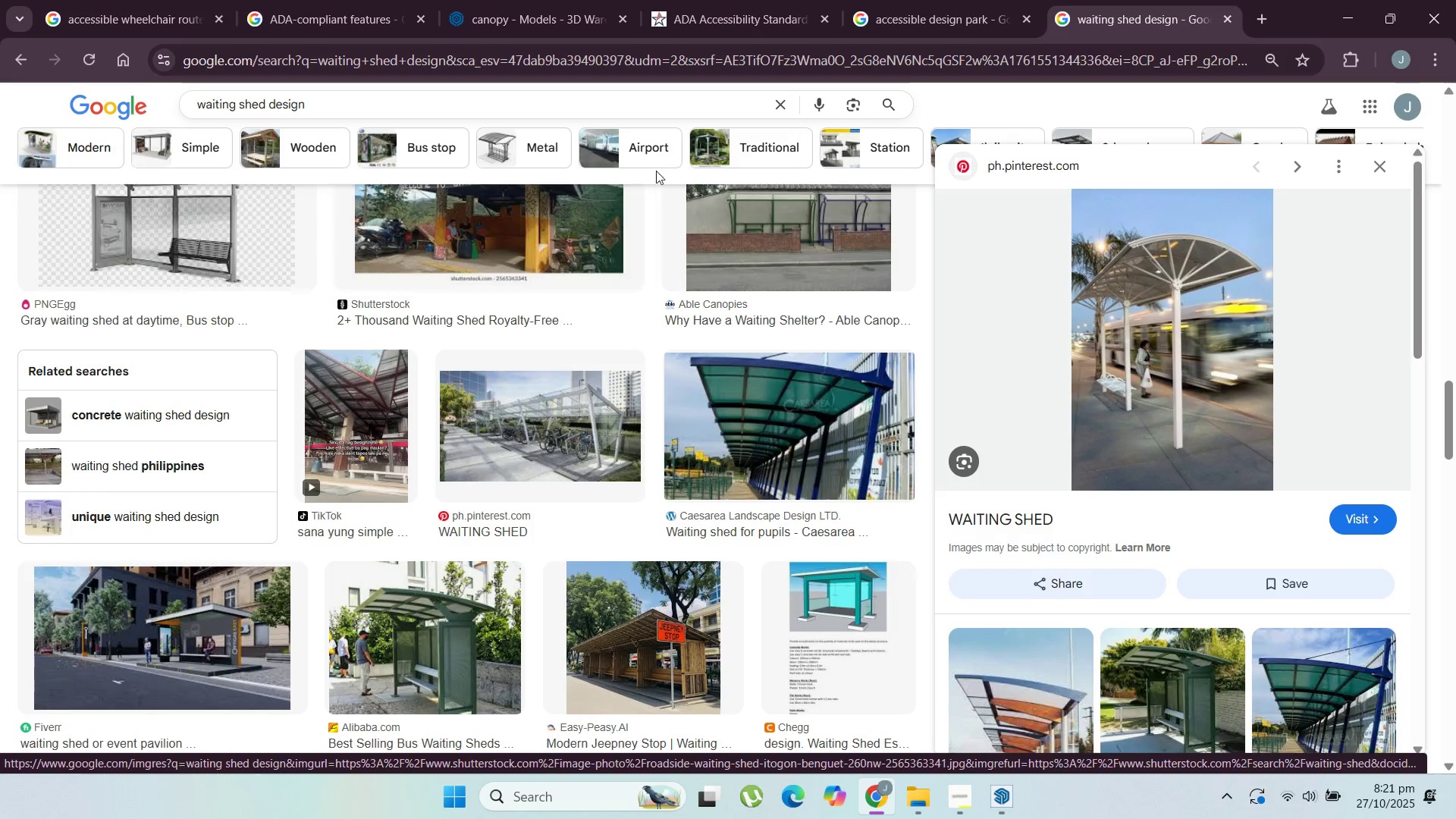 
scroll: coordinate [566, 434], scroll_direction: down, amount: 19.0
 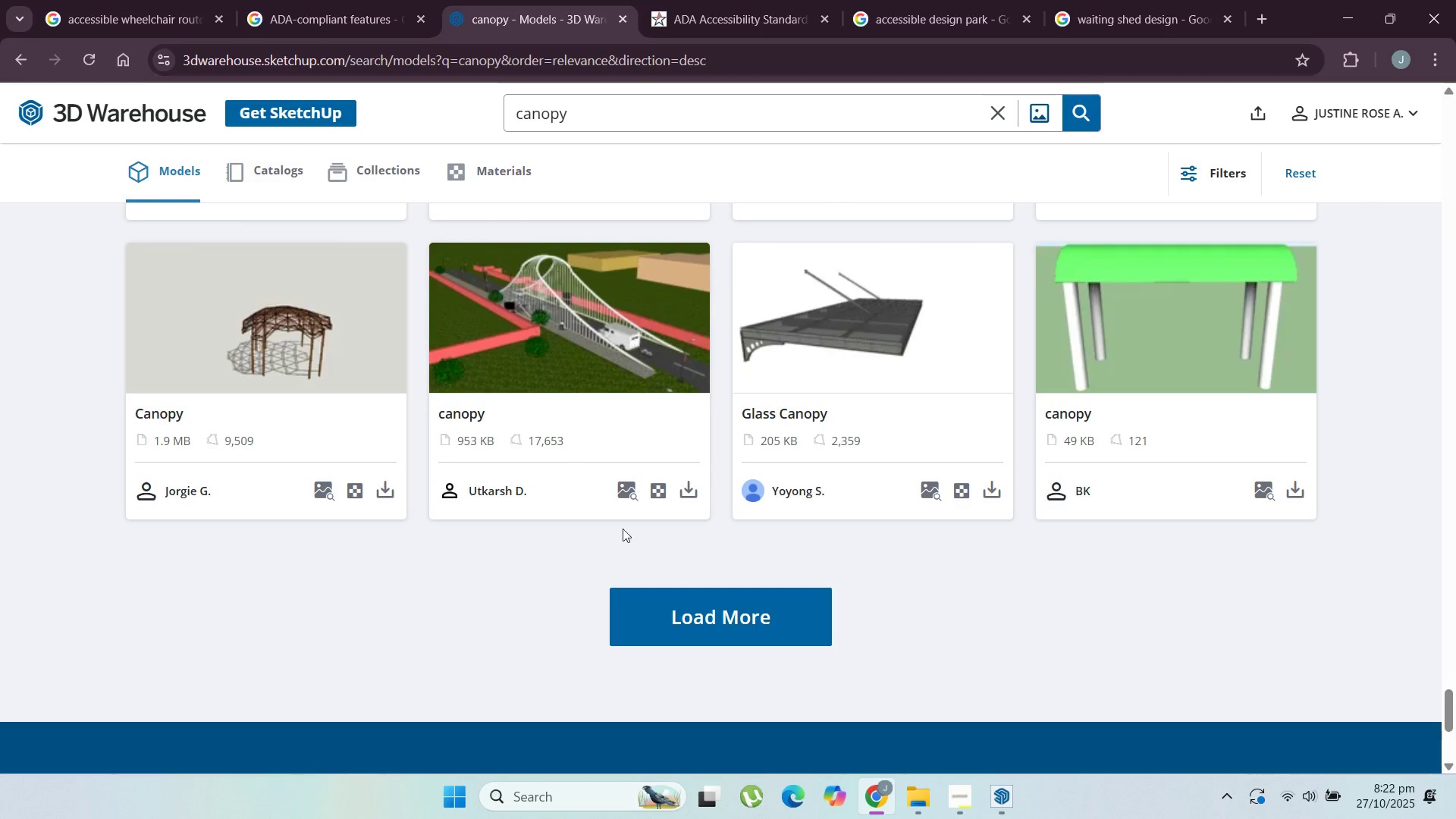 
left_click([686, 602])
 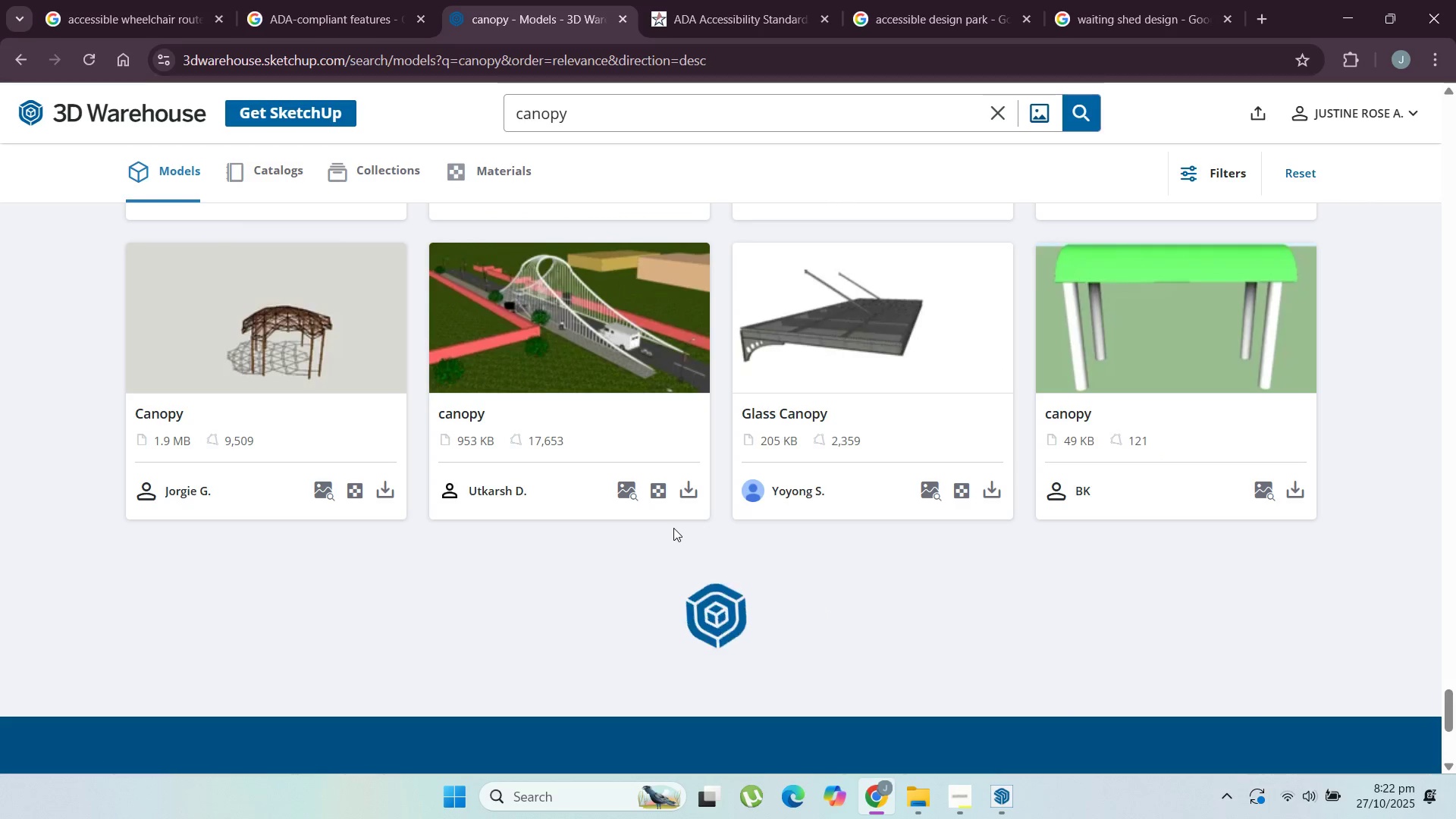 
scroll: coordinate [678, 518], scroll_direction: down, amount: 21.0
 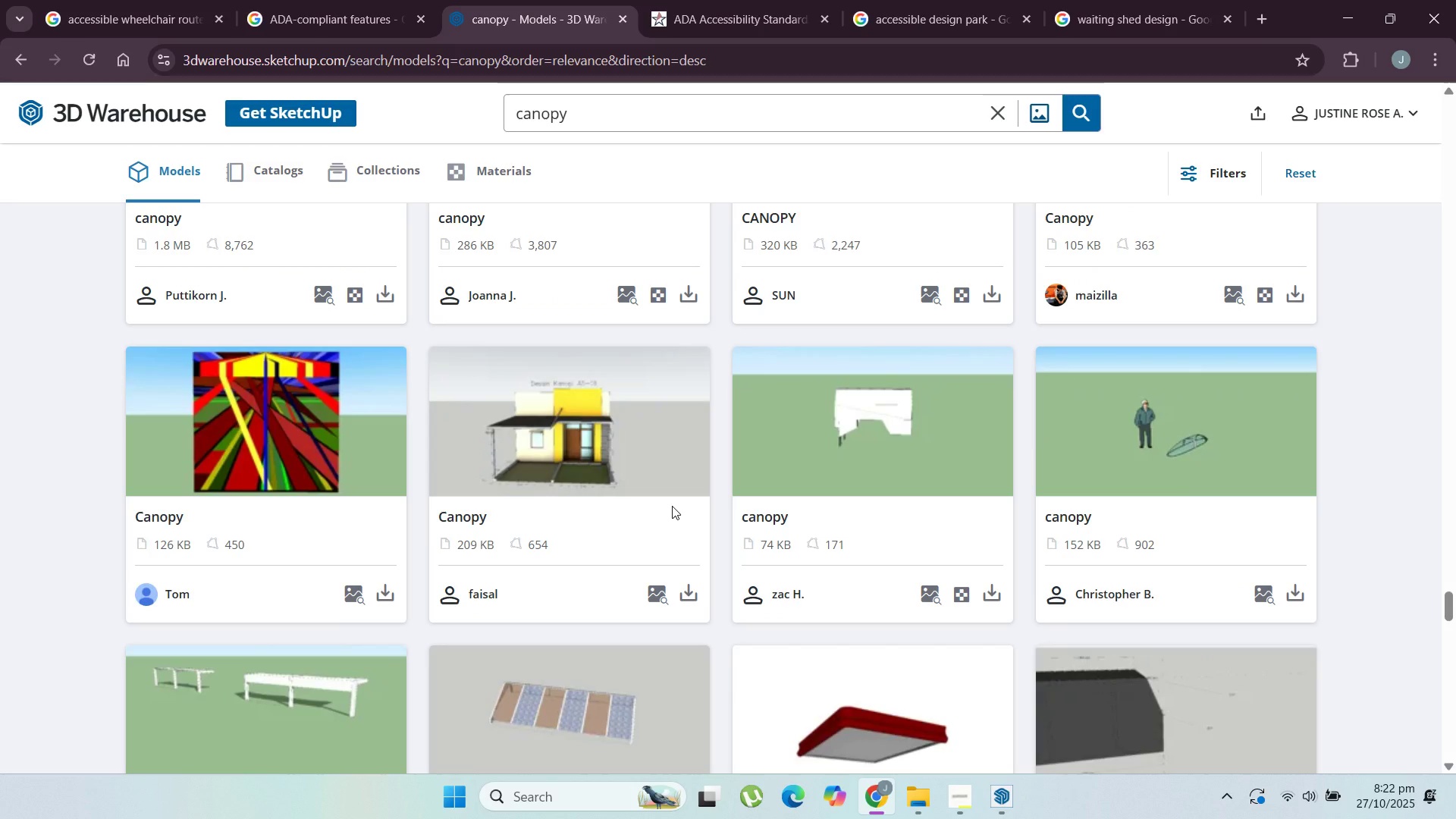 
scroll: coordinate [568, 352], scroll_direction: down, amount: 13.0
 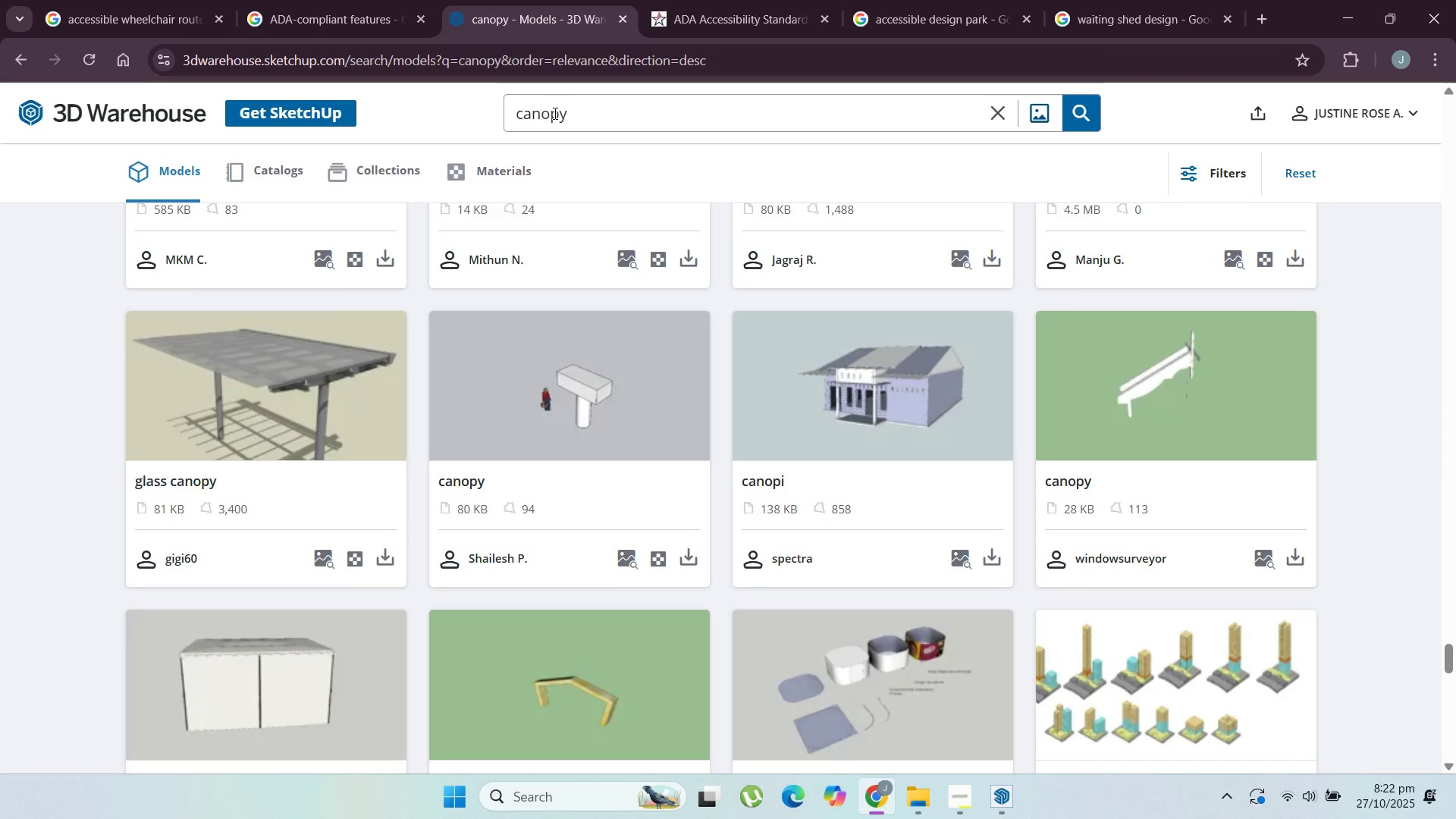 
left_click_drag(start_coordinate=[585, 105], to_coordinate=[452, 97])
 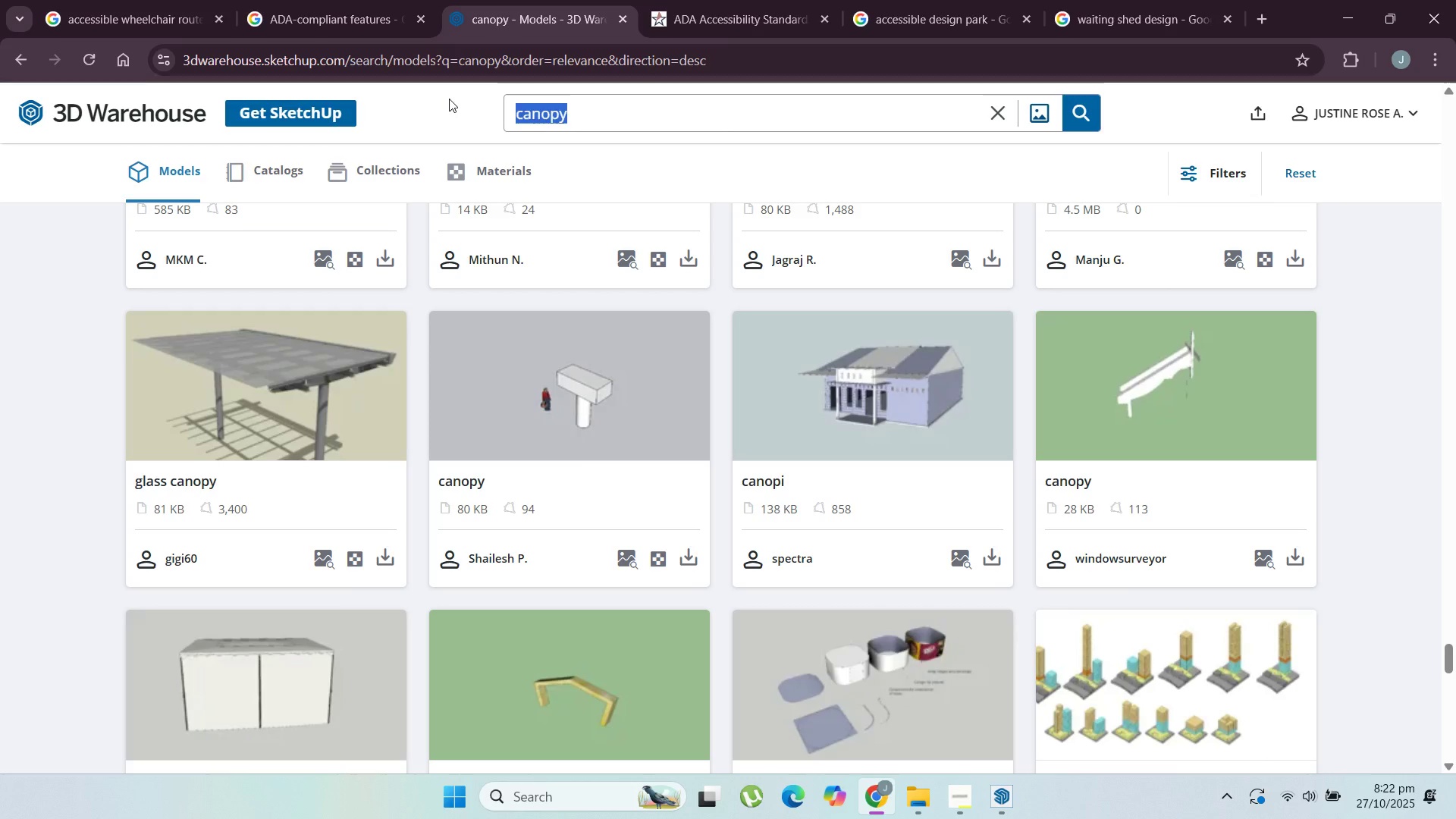 
type(SHED)
 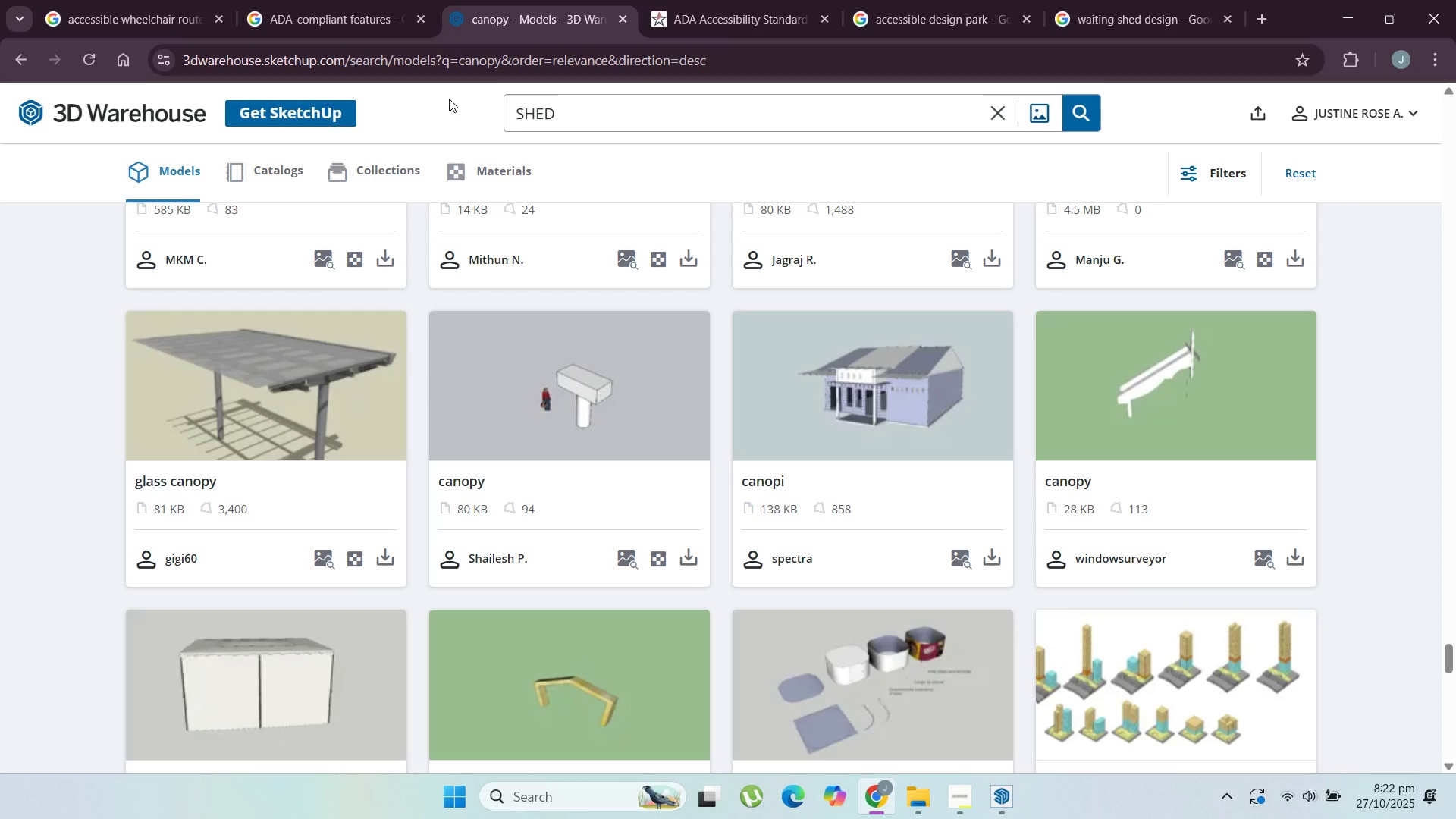 
key(Enter)
 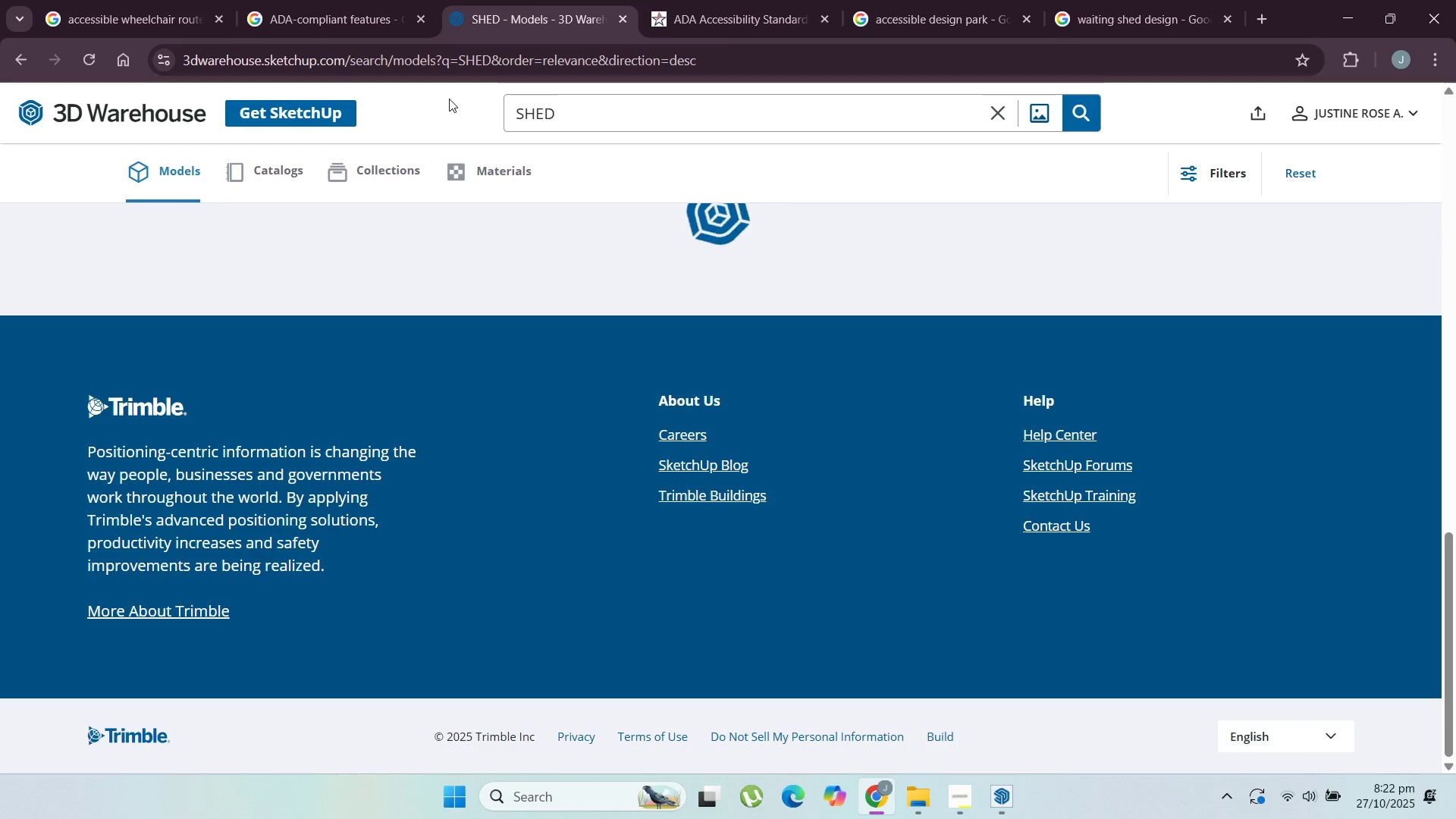 
scroll: coordinate [871, 532], scroll_direction: up, amount: 4.0
 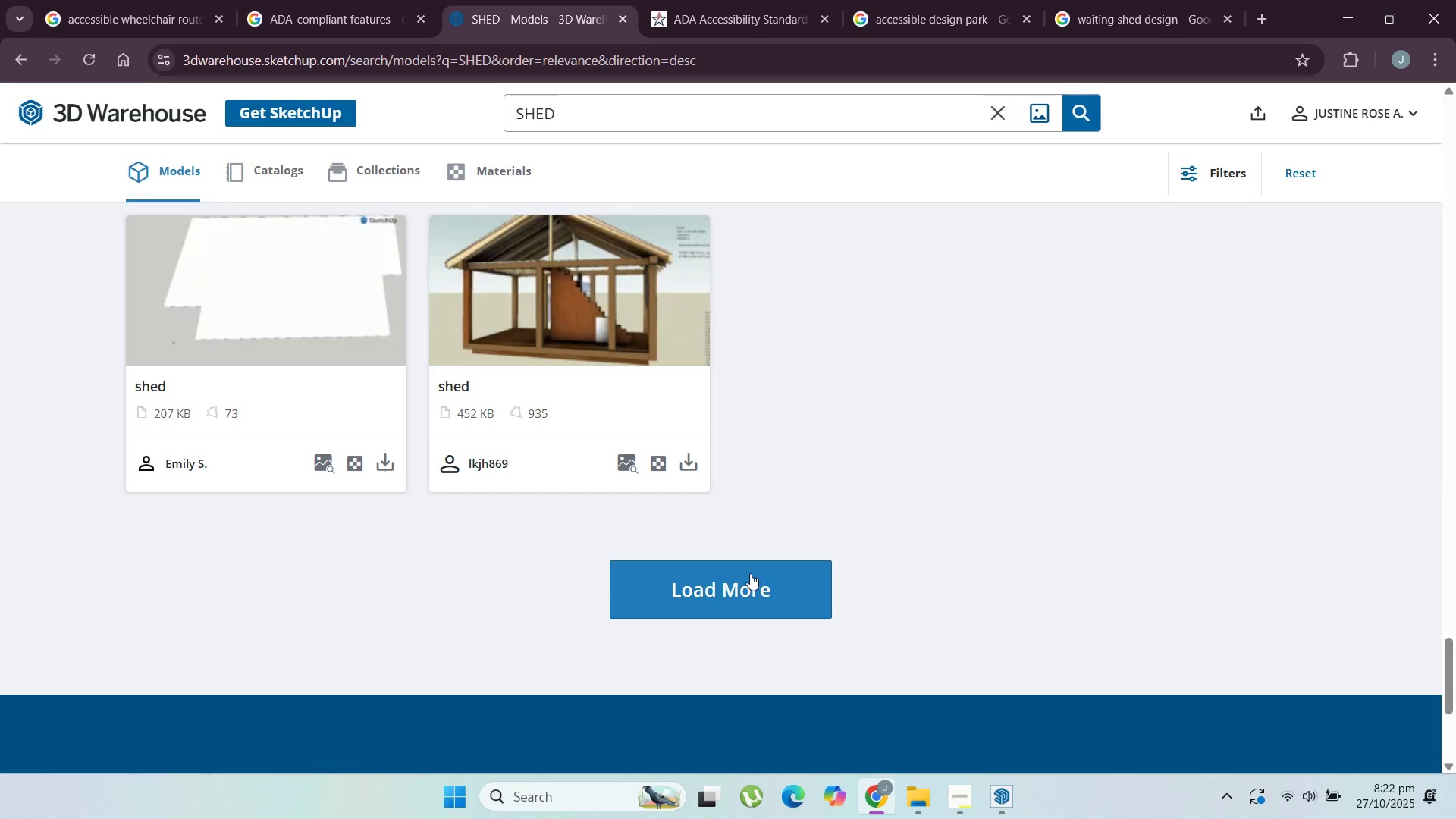 
left_click([750, 573])
 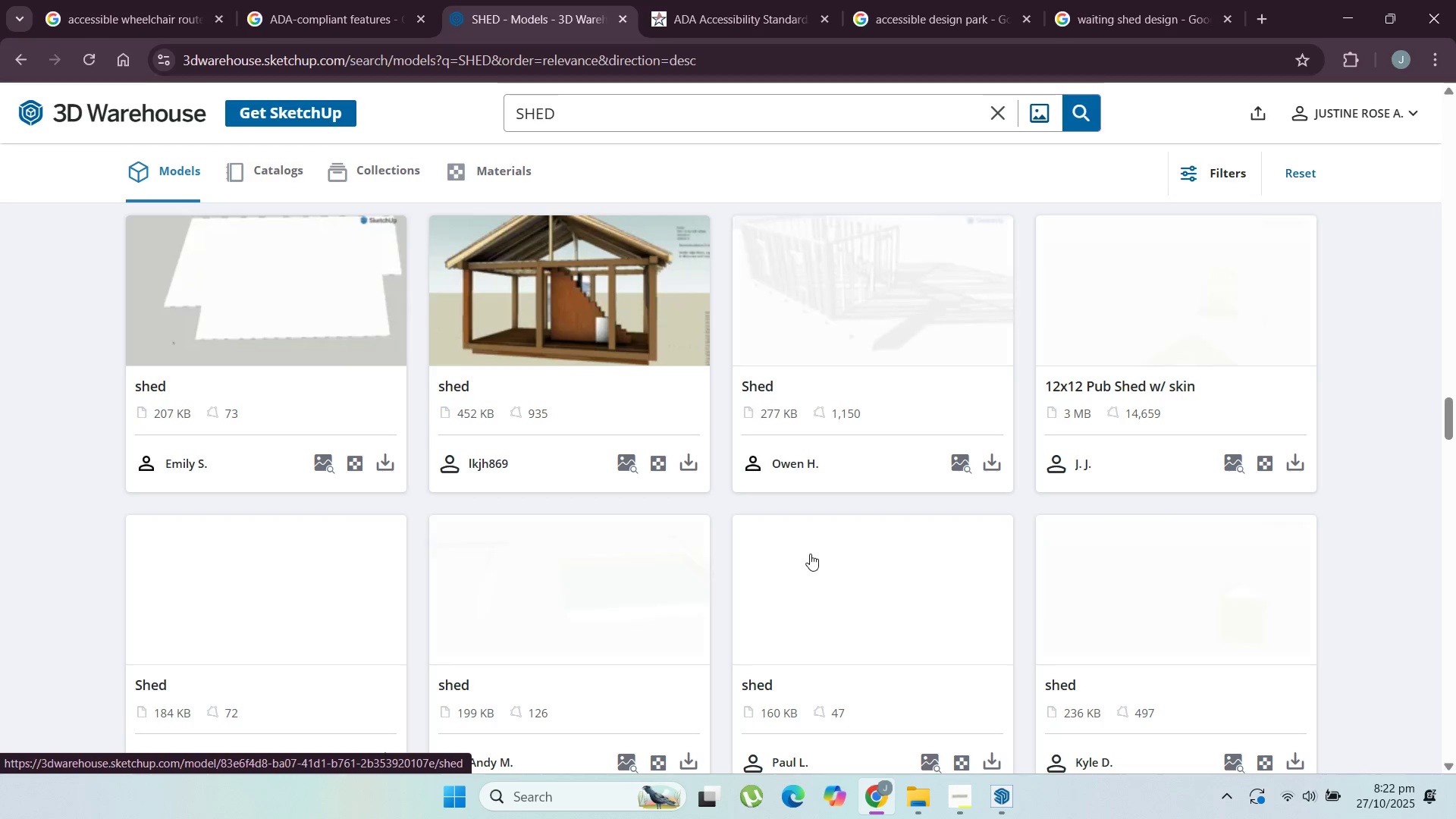 
scroll: coordinate [331, 250], scroll_direction: down, amount: 13.0
 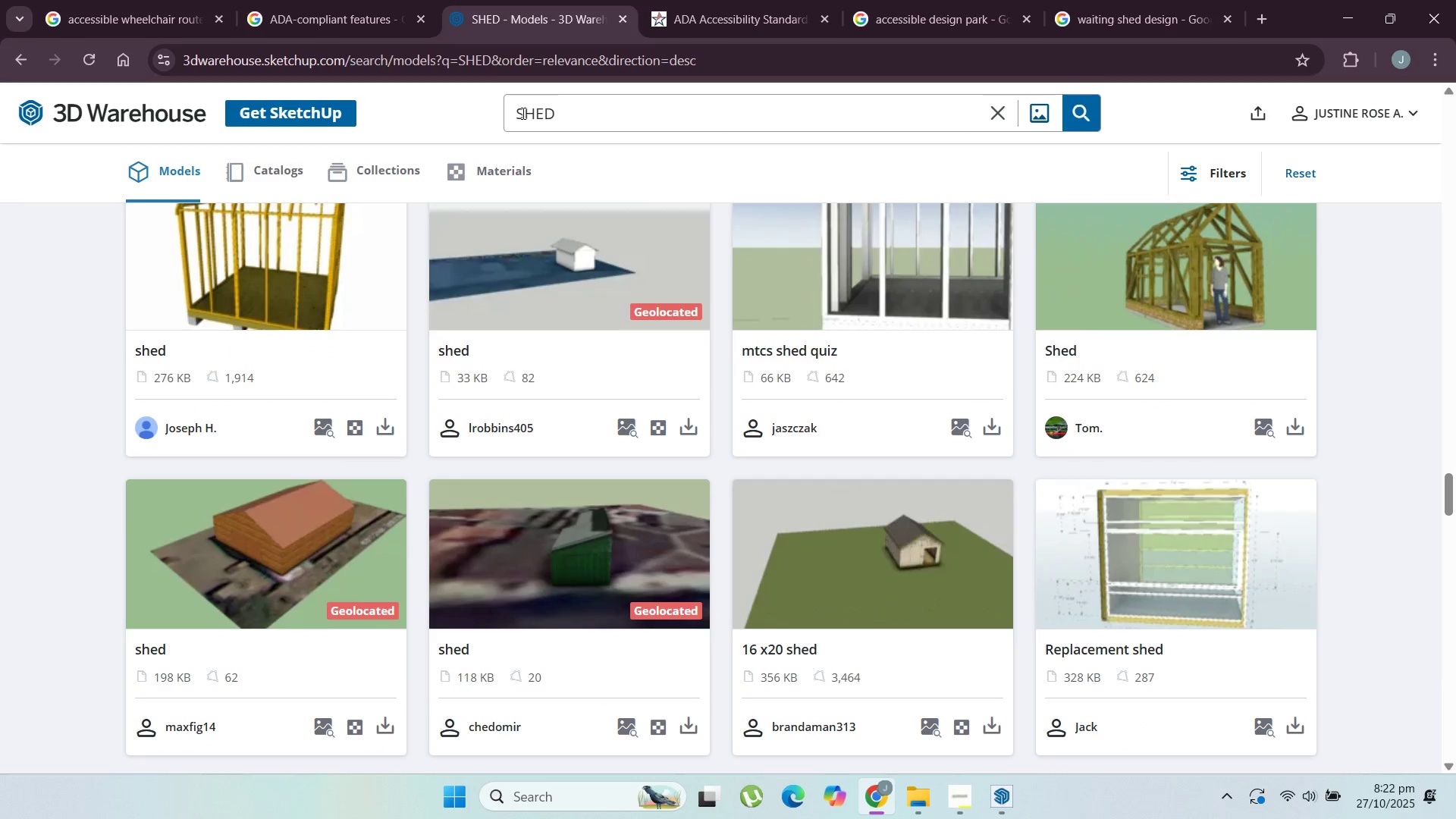 
left_click([518, 112])
 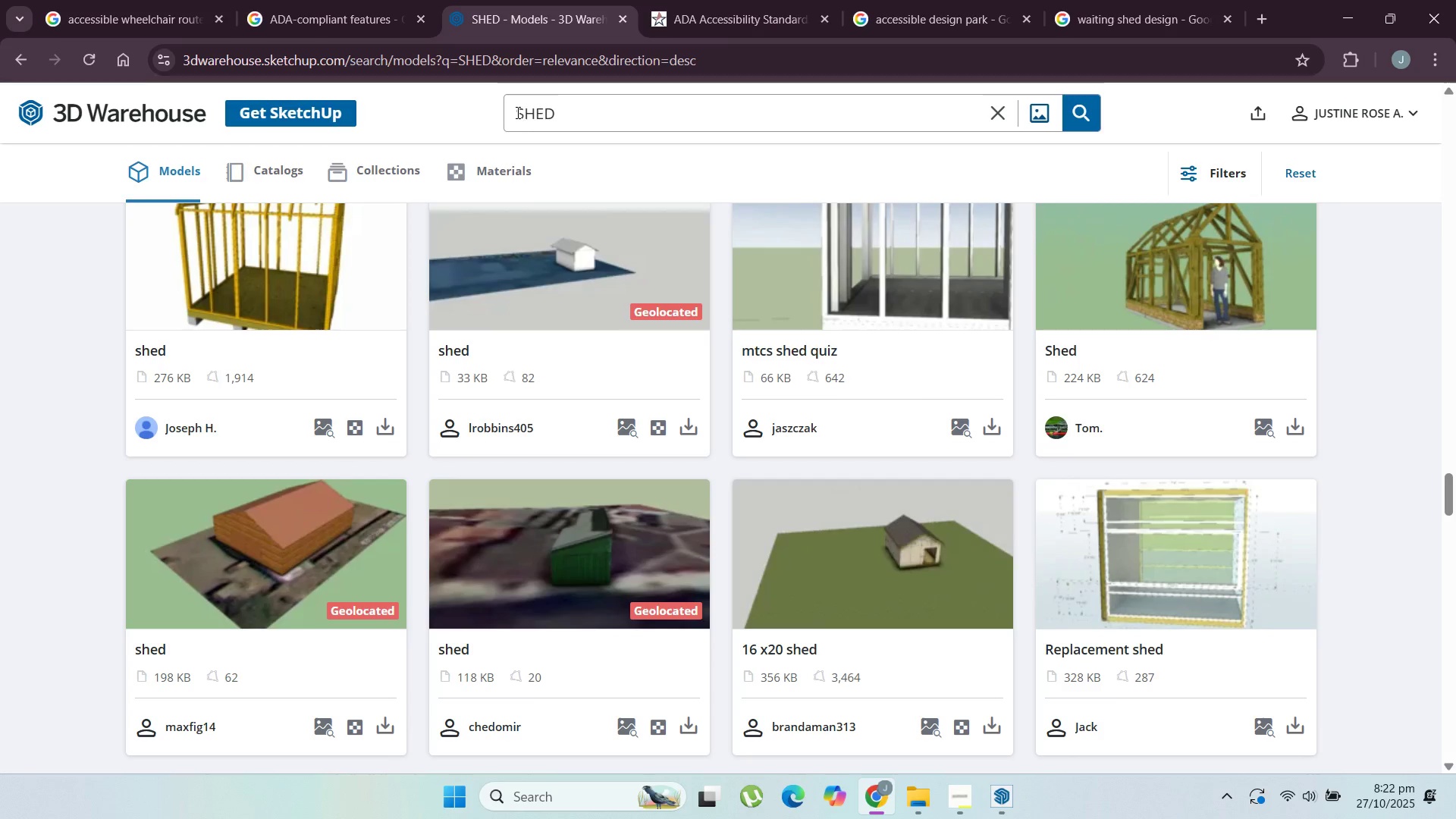 
type(WAITNING)
 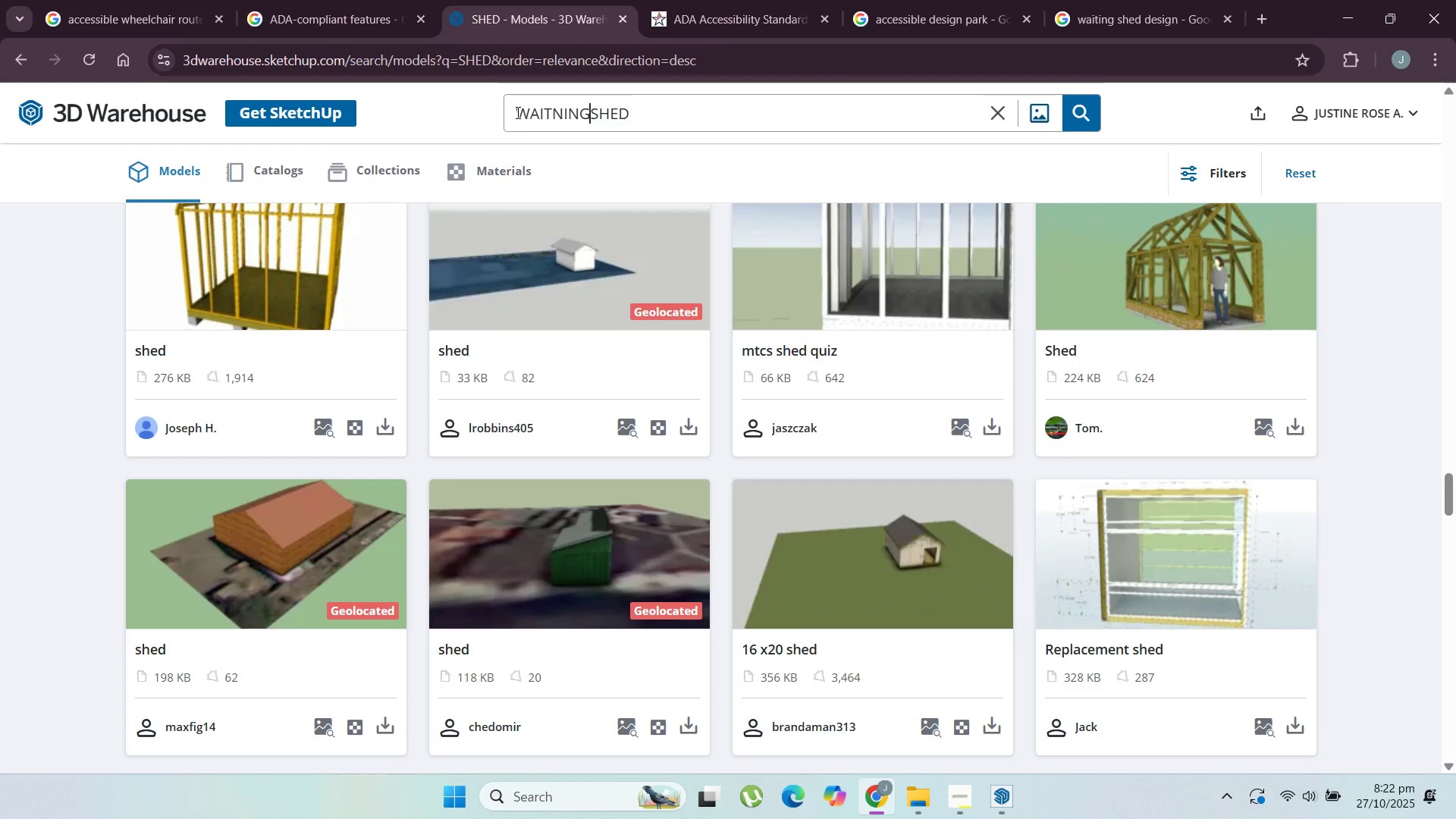 
key(Enter)
 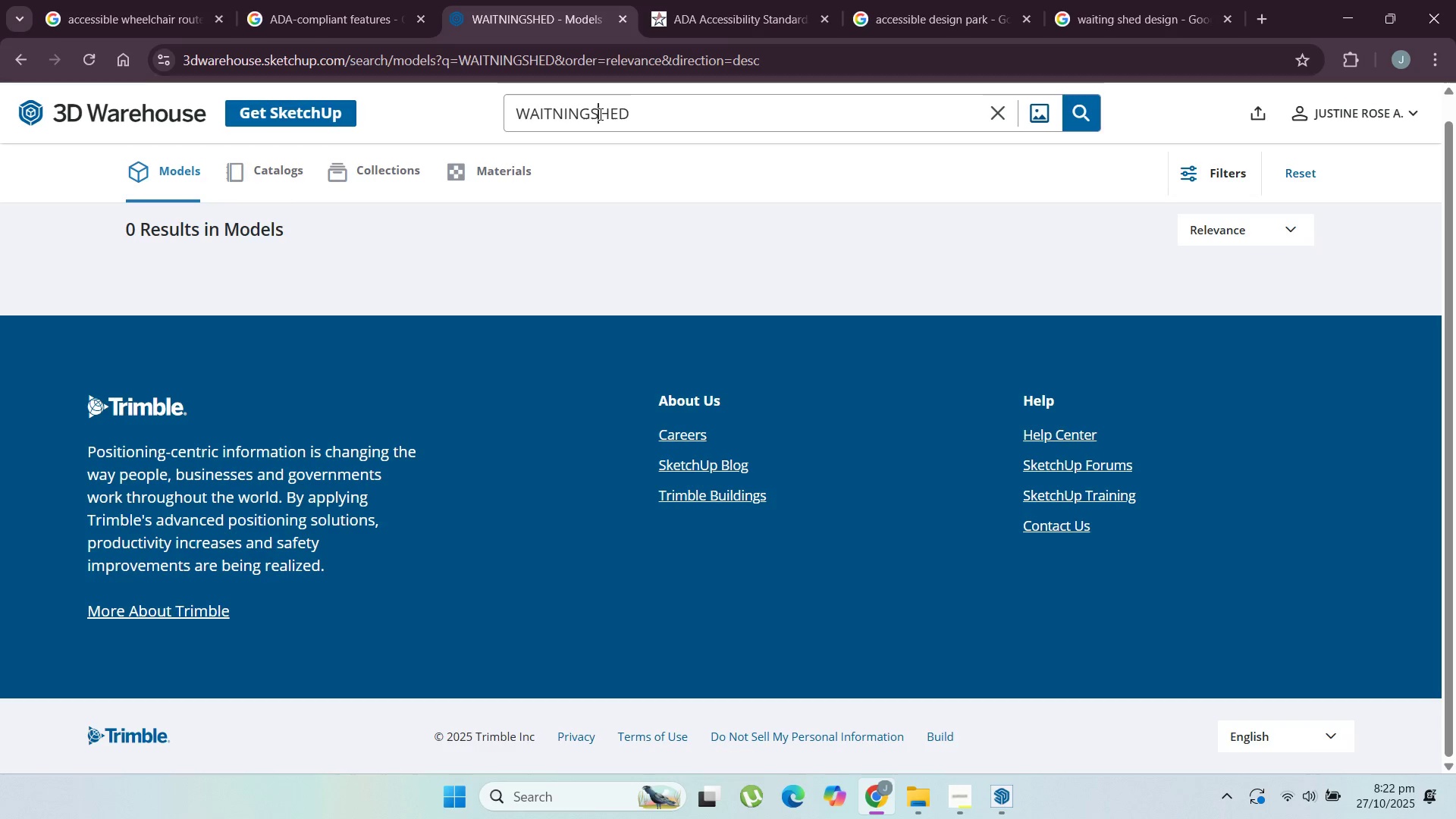 
double_click([593, 115])
 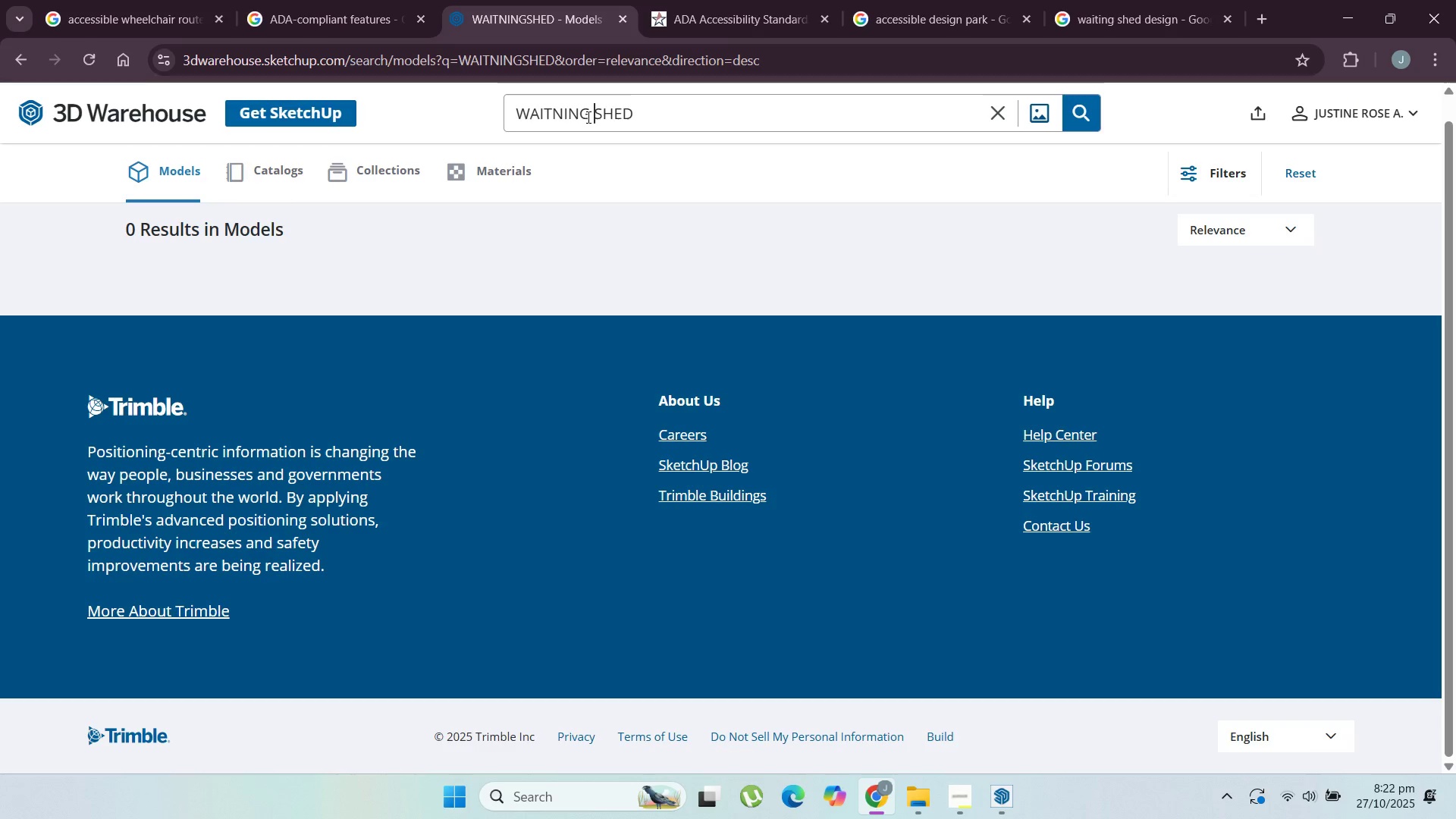 
key(Space)
 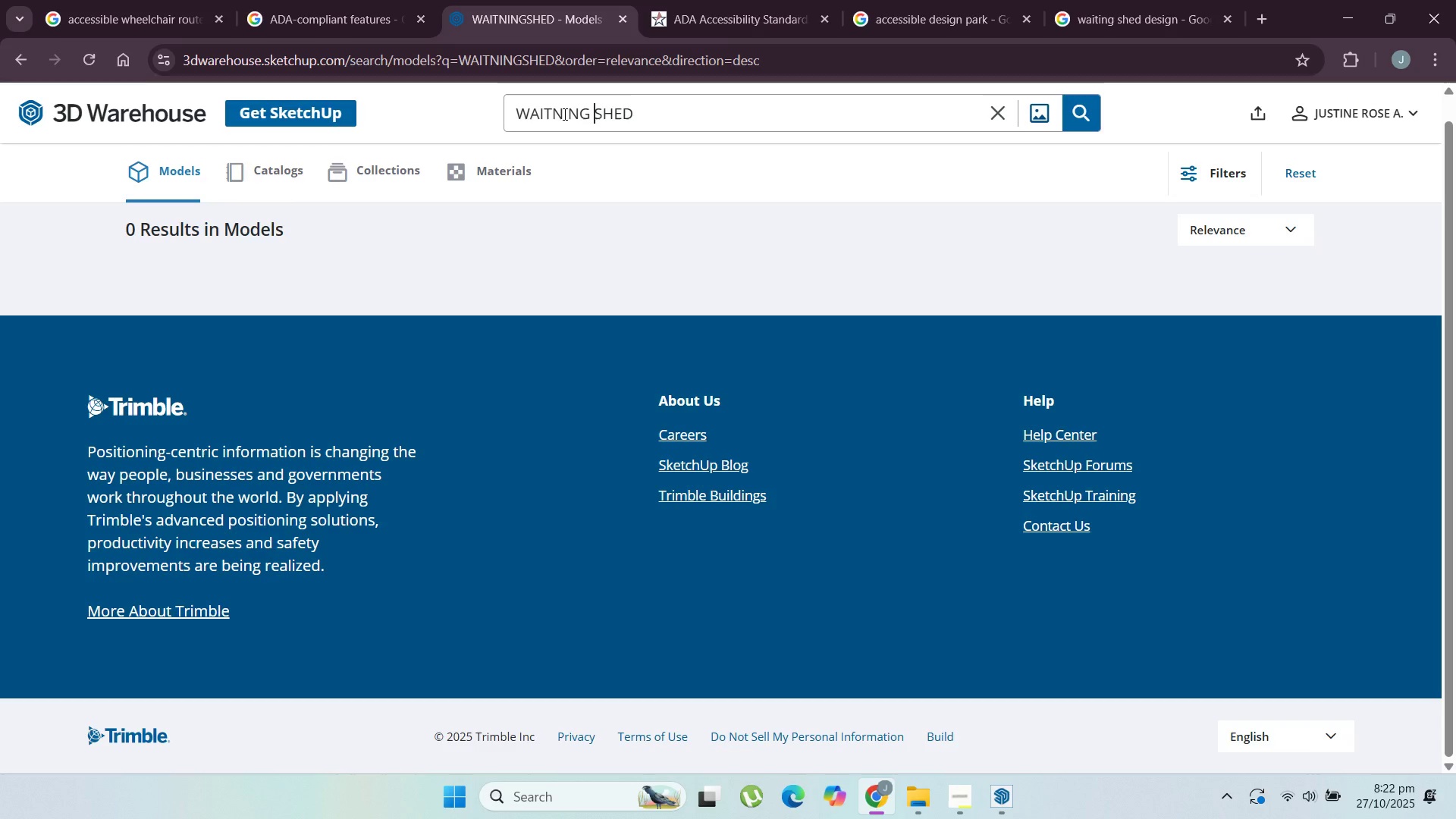 
left_click([563, 114])
 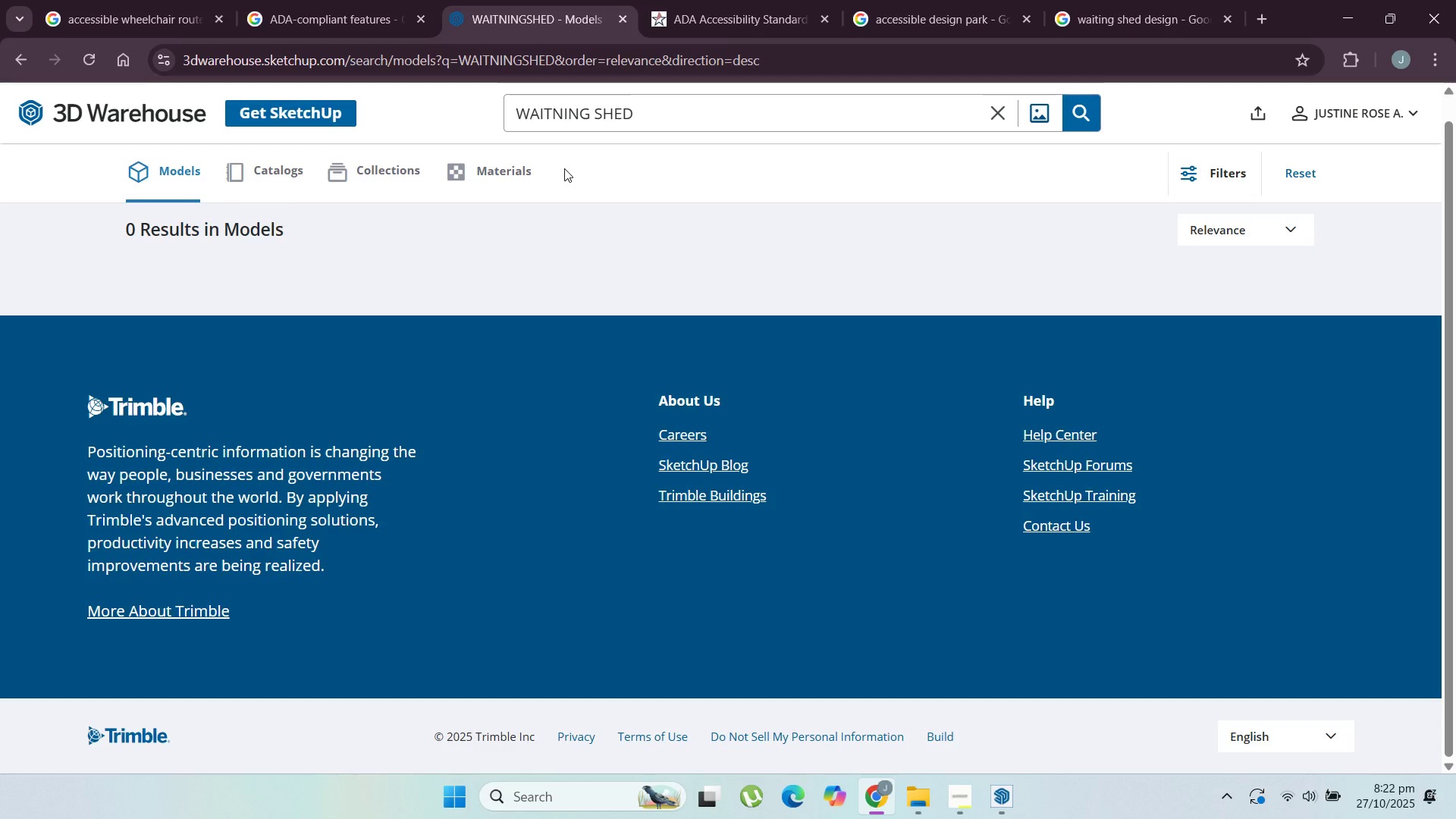 
key(Backspace)
 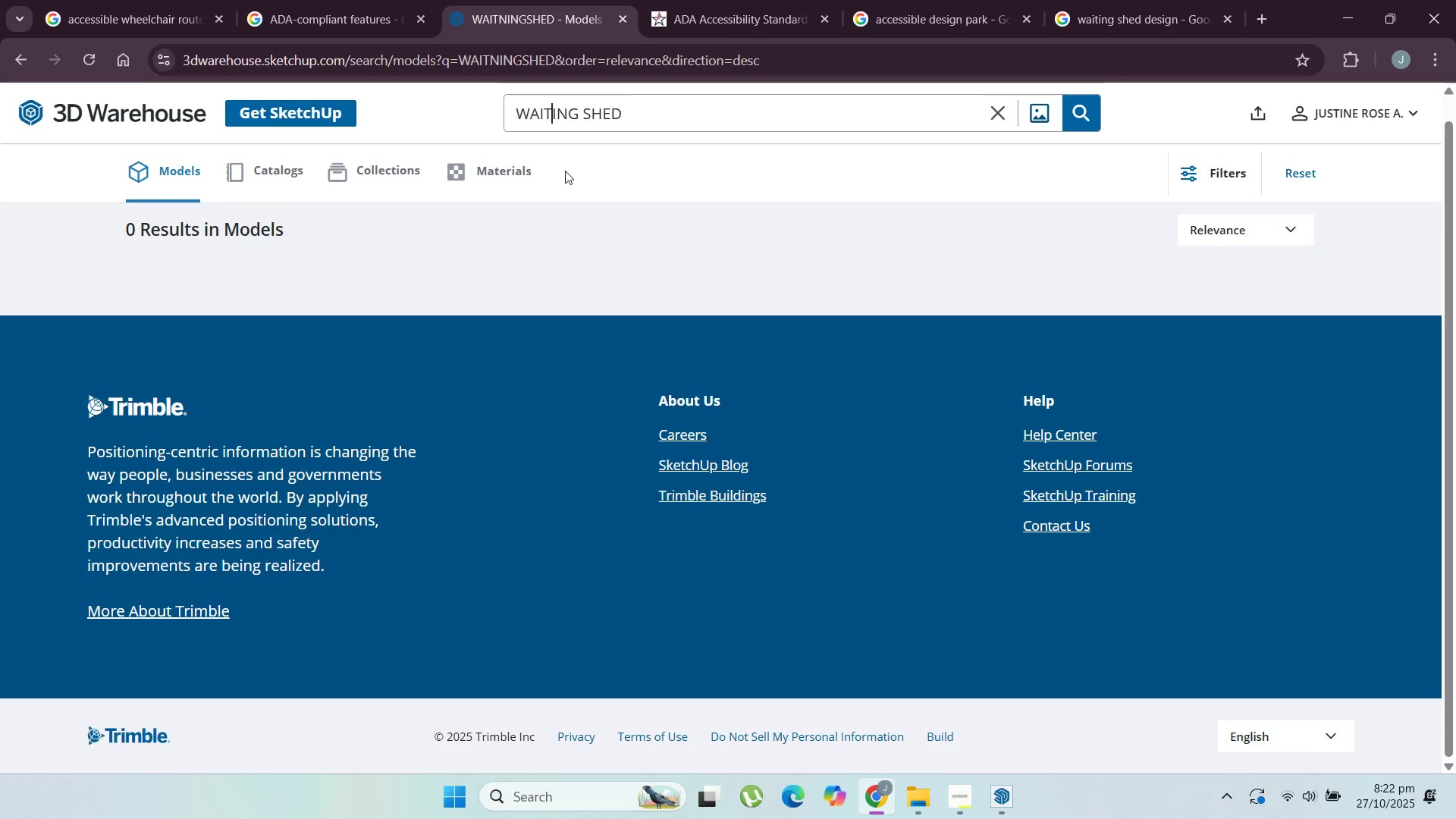 
key(Enter)
 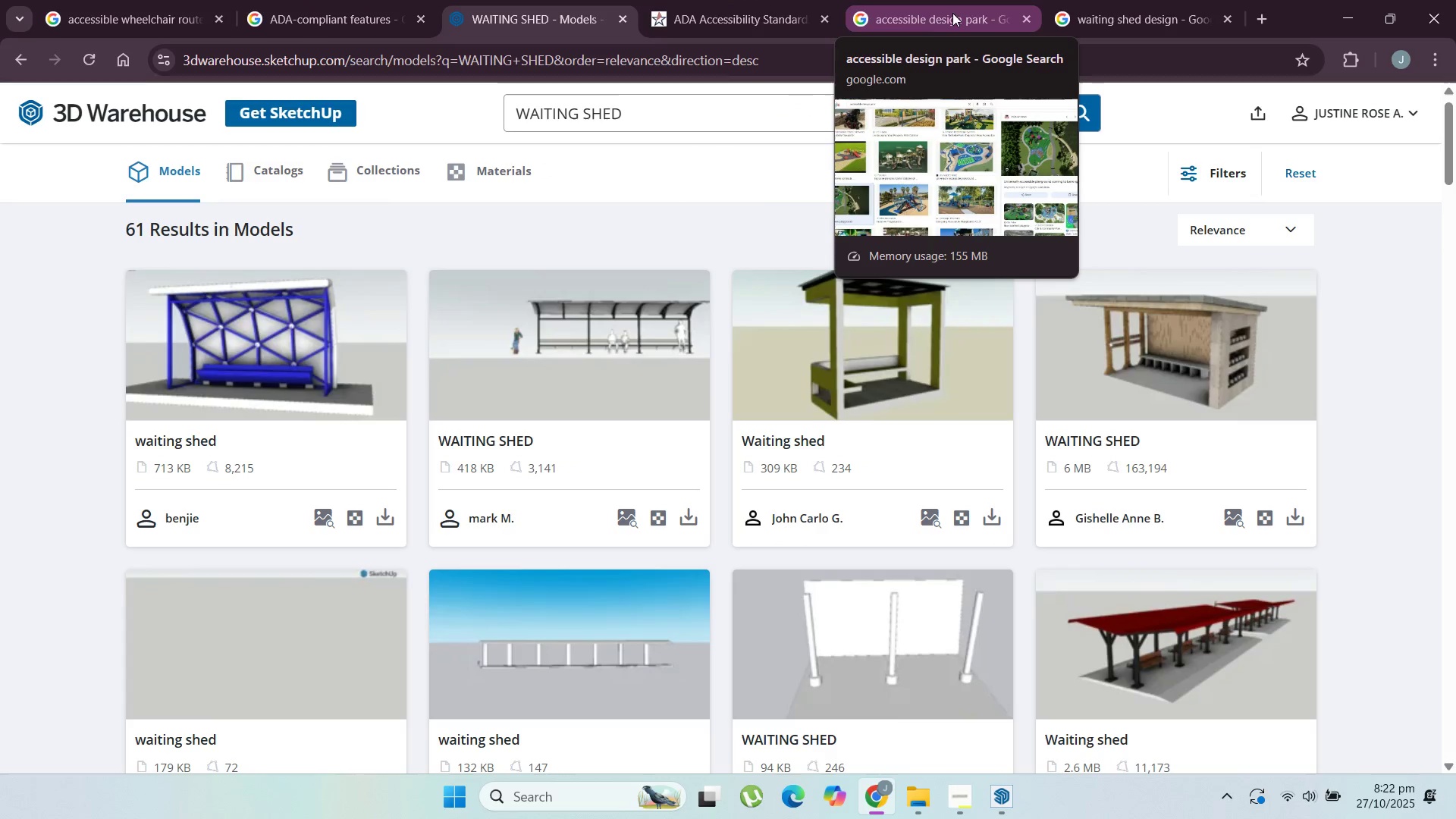 
left_click([1100, 0])
 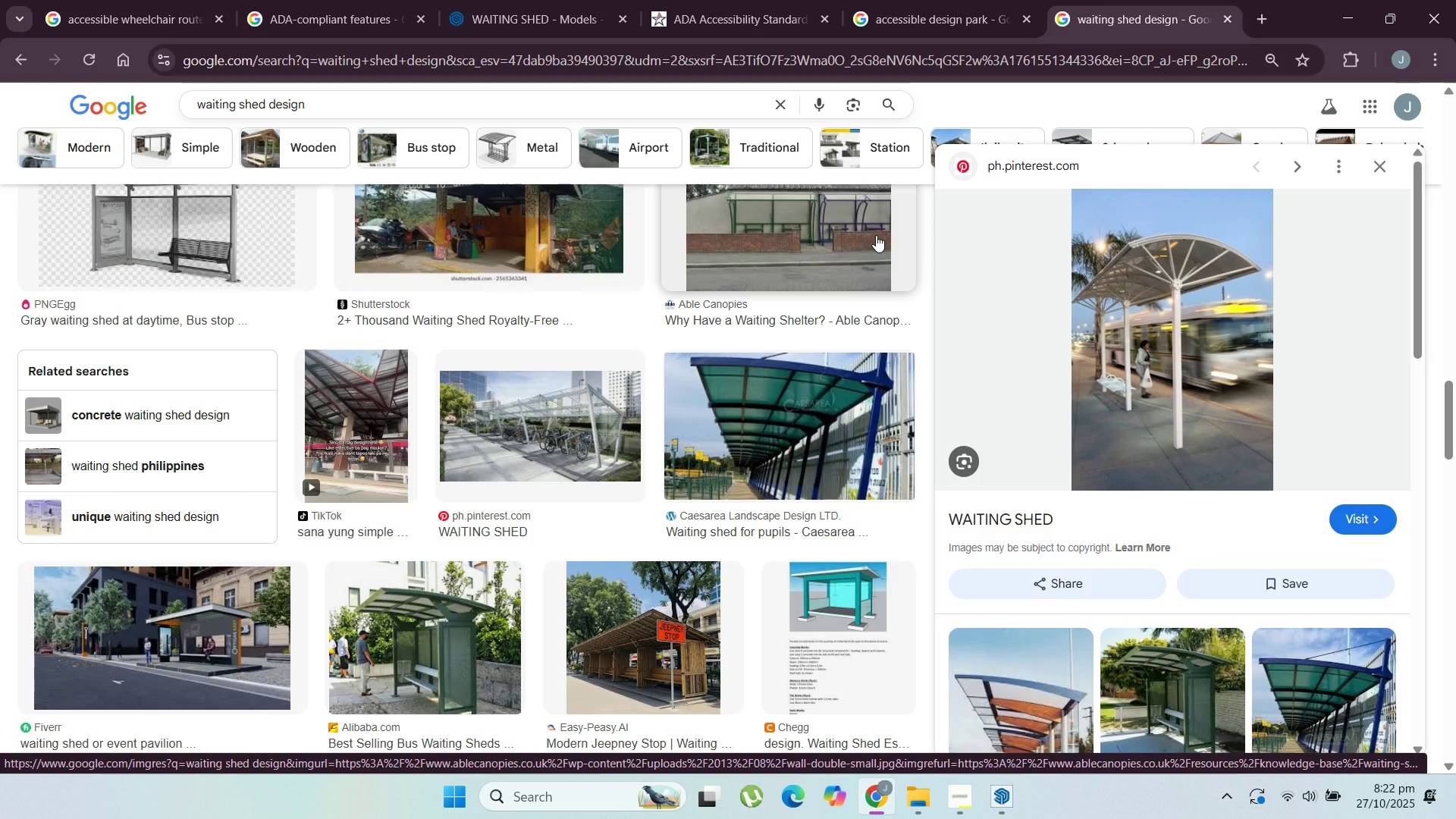 
wait(9.46)
 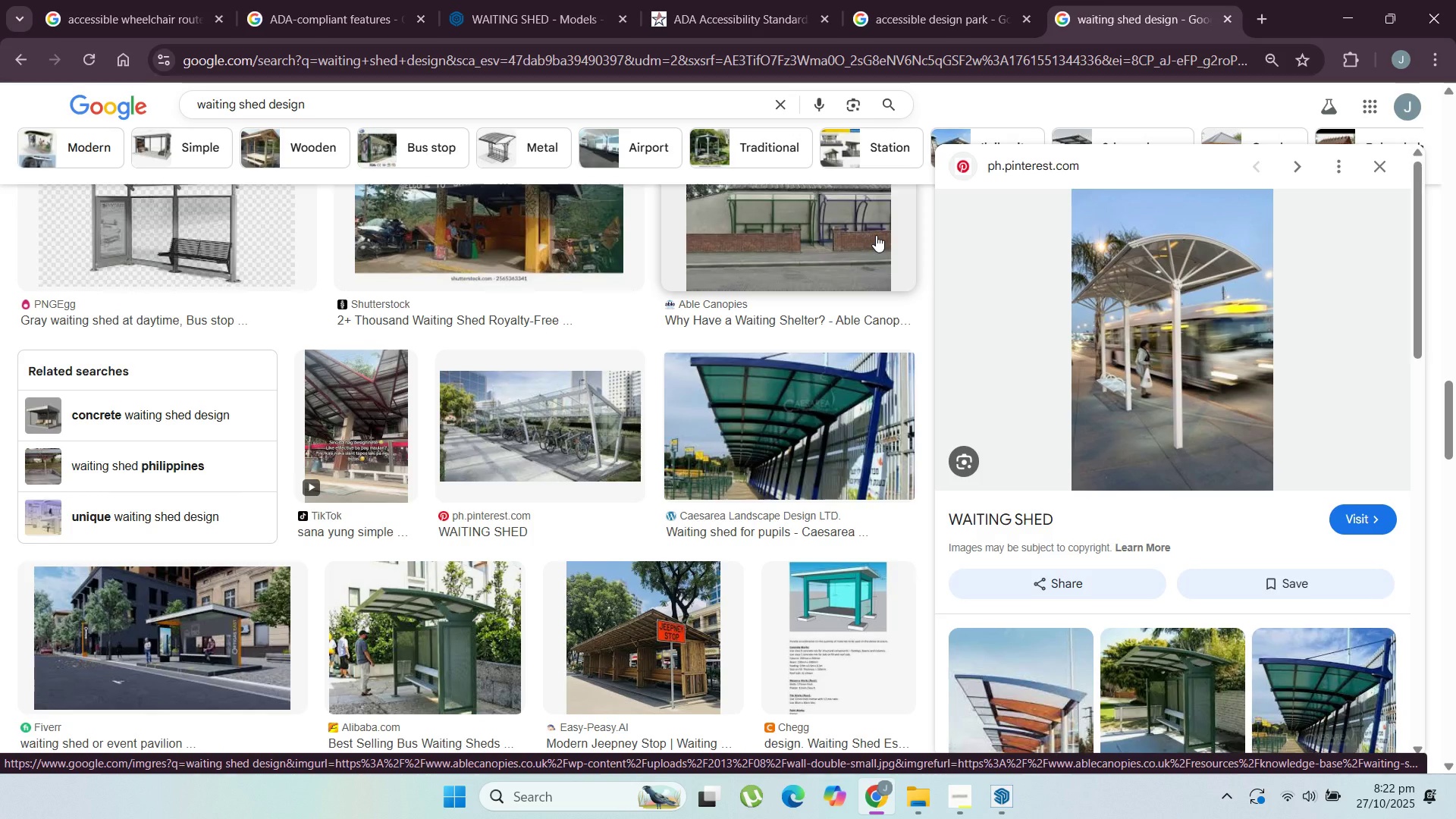 
left_click([1356, 4])
 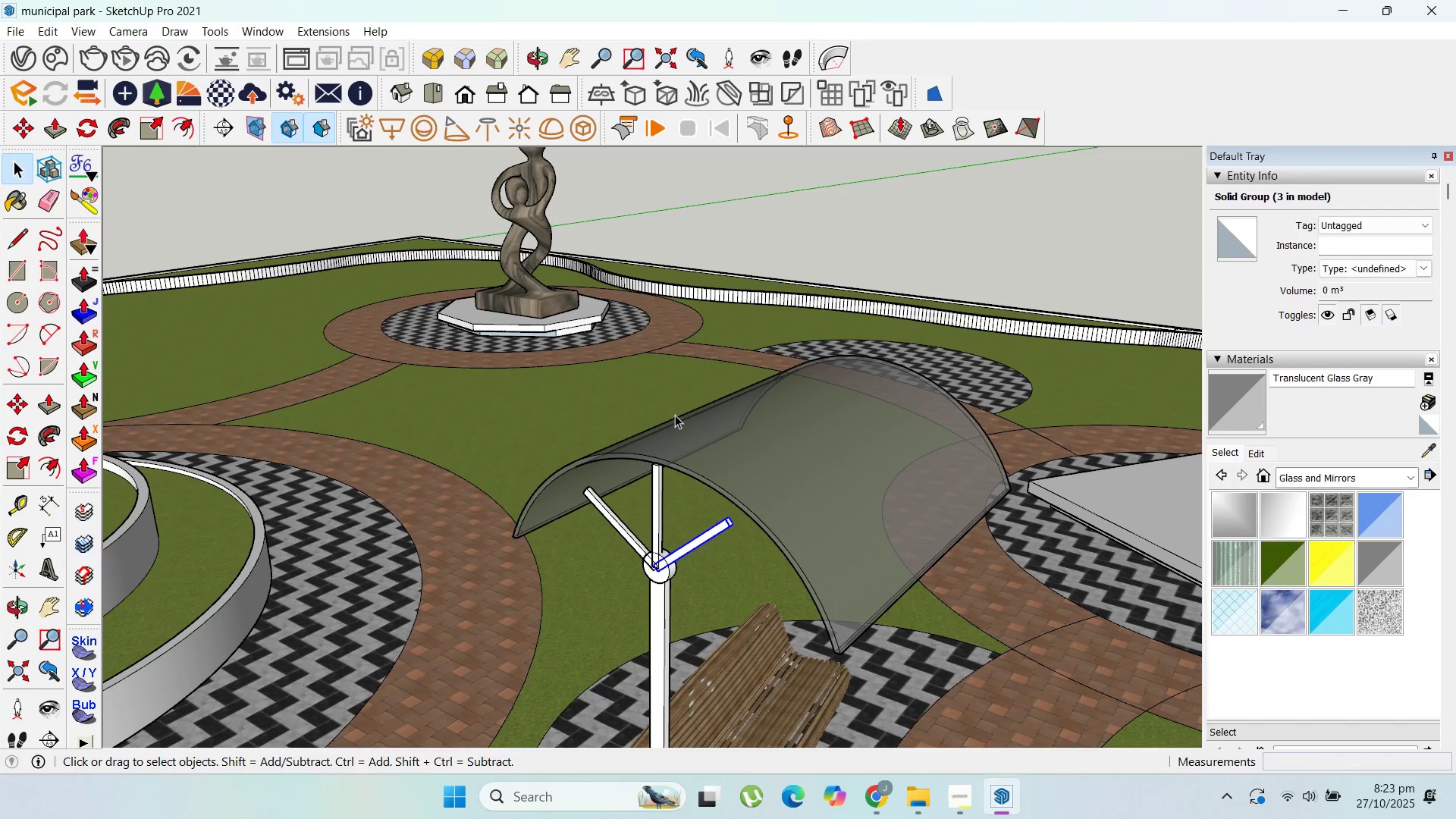 
scroll: coordinate [612, 409], scroll_direction: up, amount: 6.0
 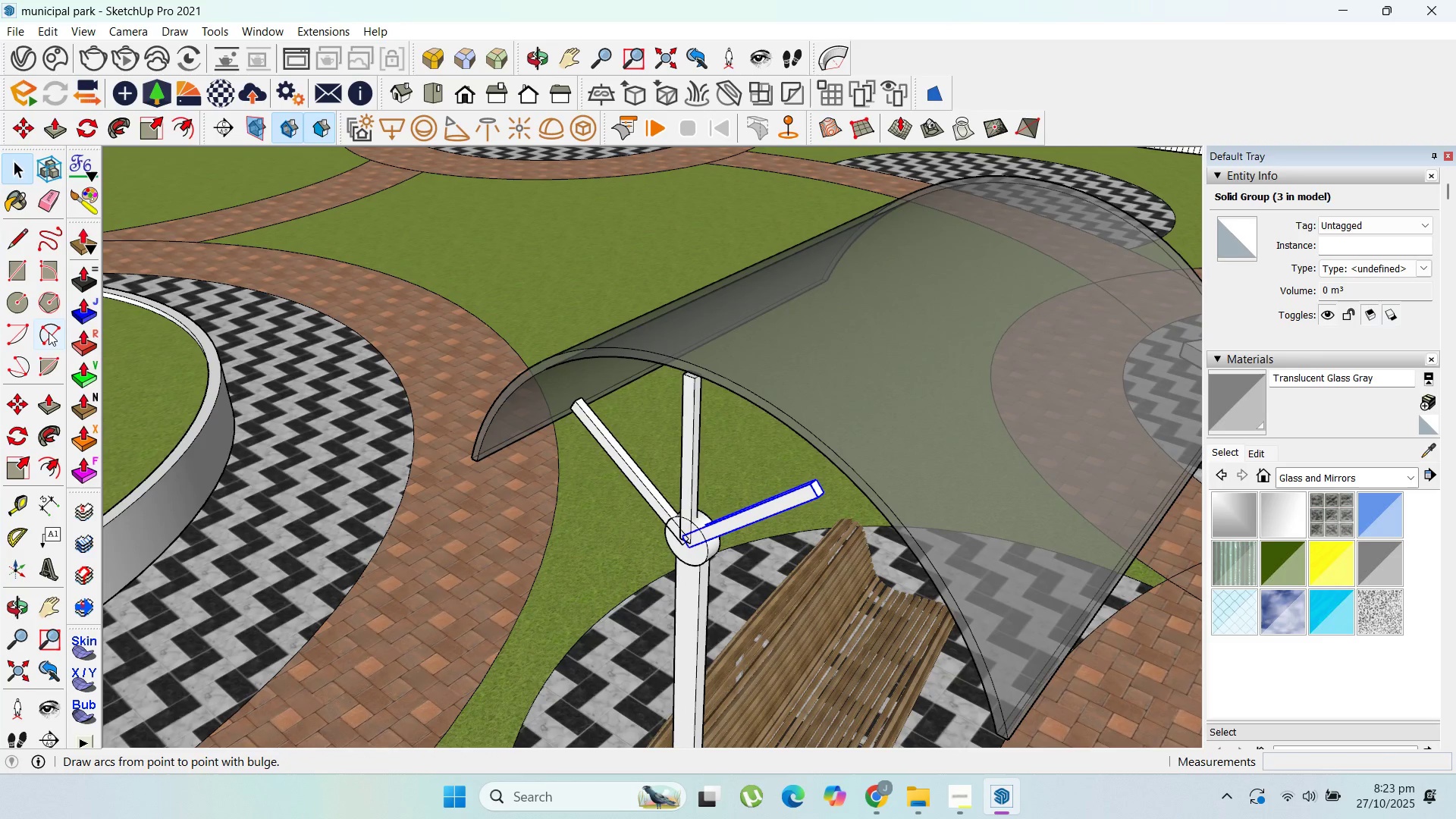 
left_click([47, 336])
 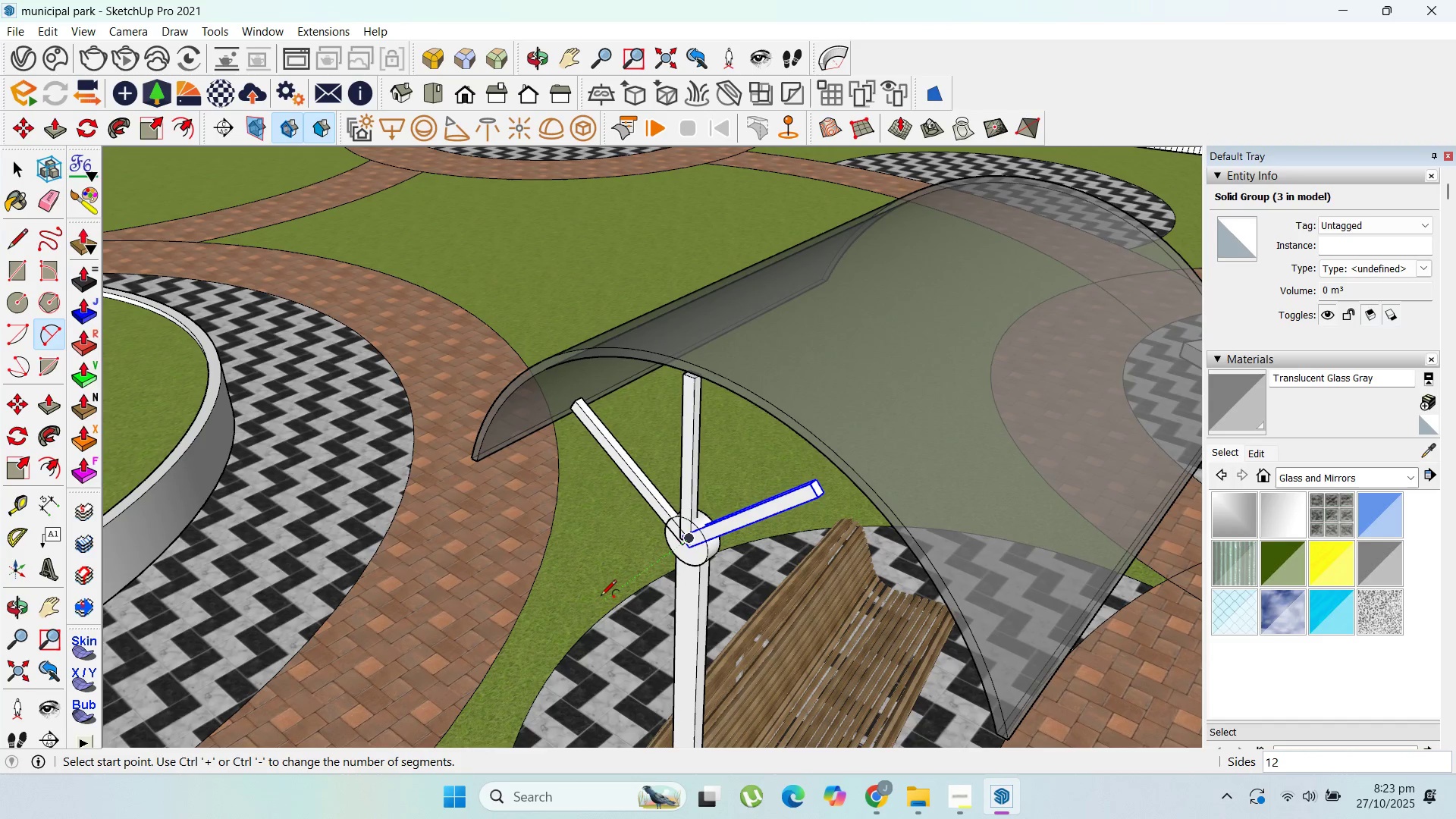 
type(100)
 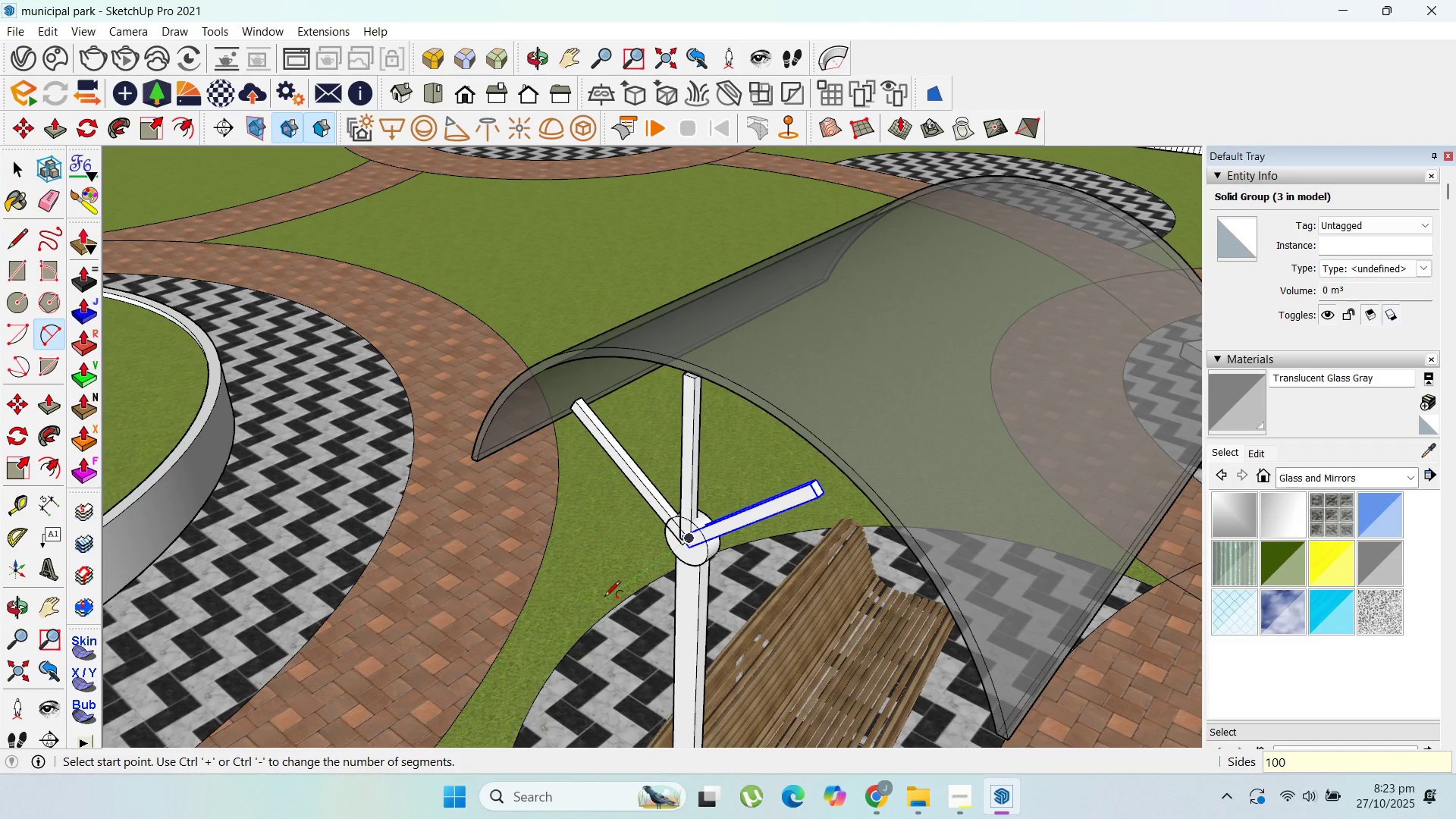 
key(Enter)
 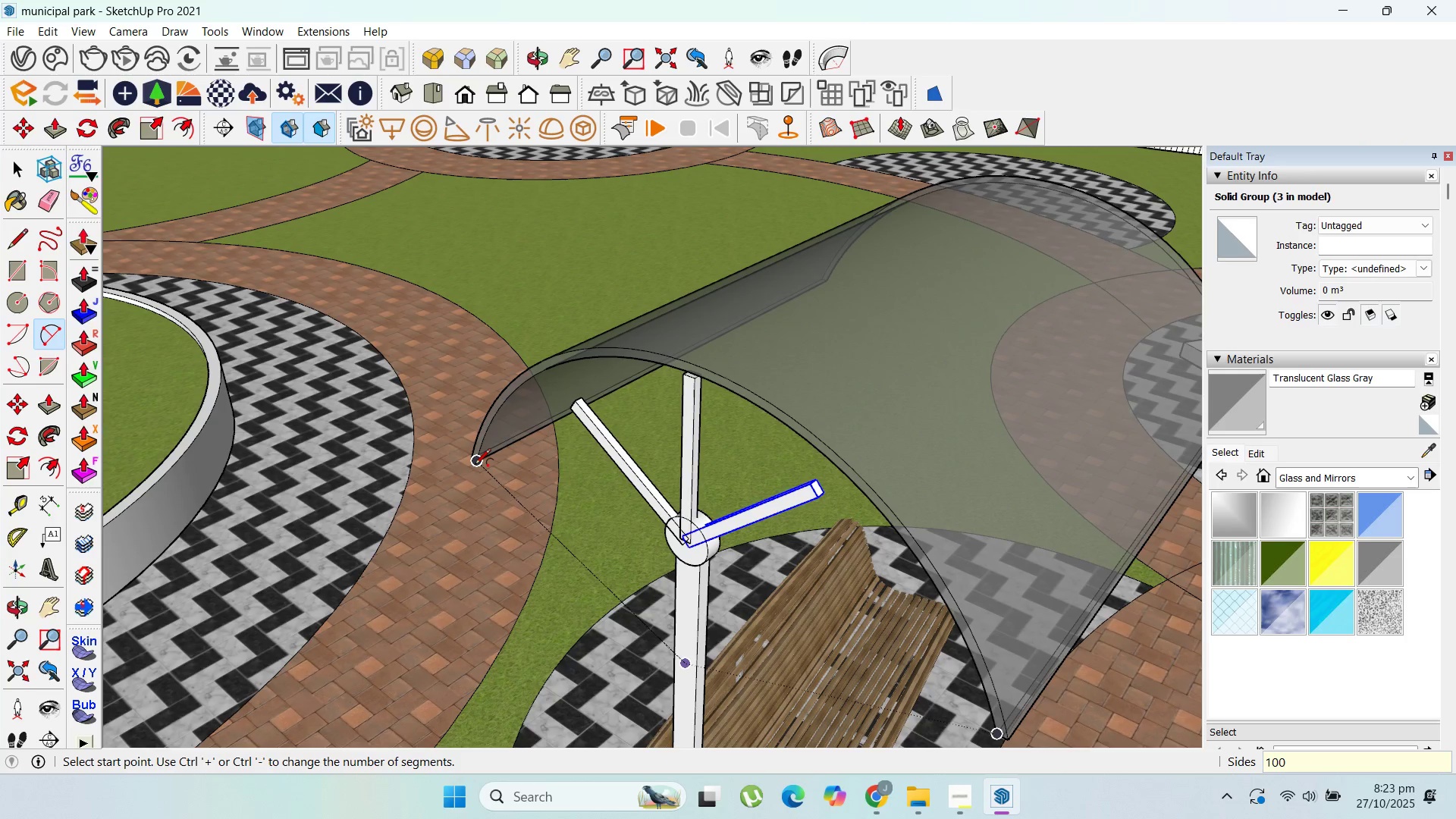 
left_click([475, 465])
 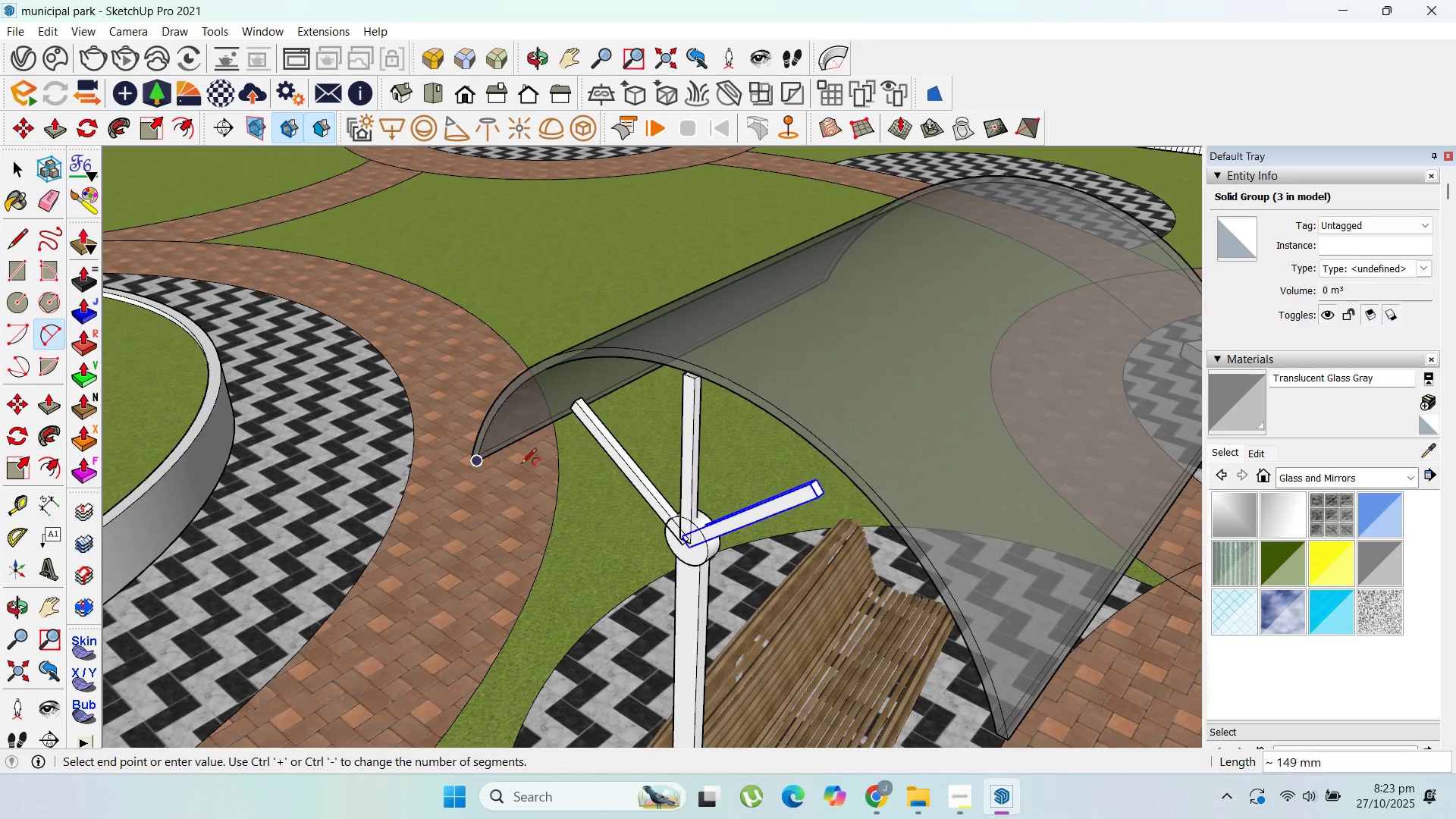 
scroll: coordinate [539, 467], scroll_direction: down, amount: 2.0
 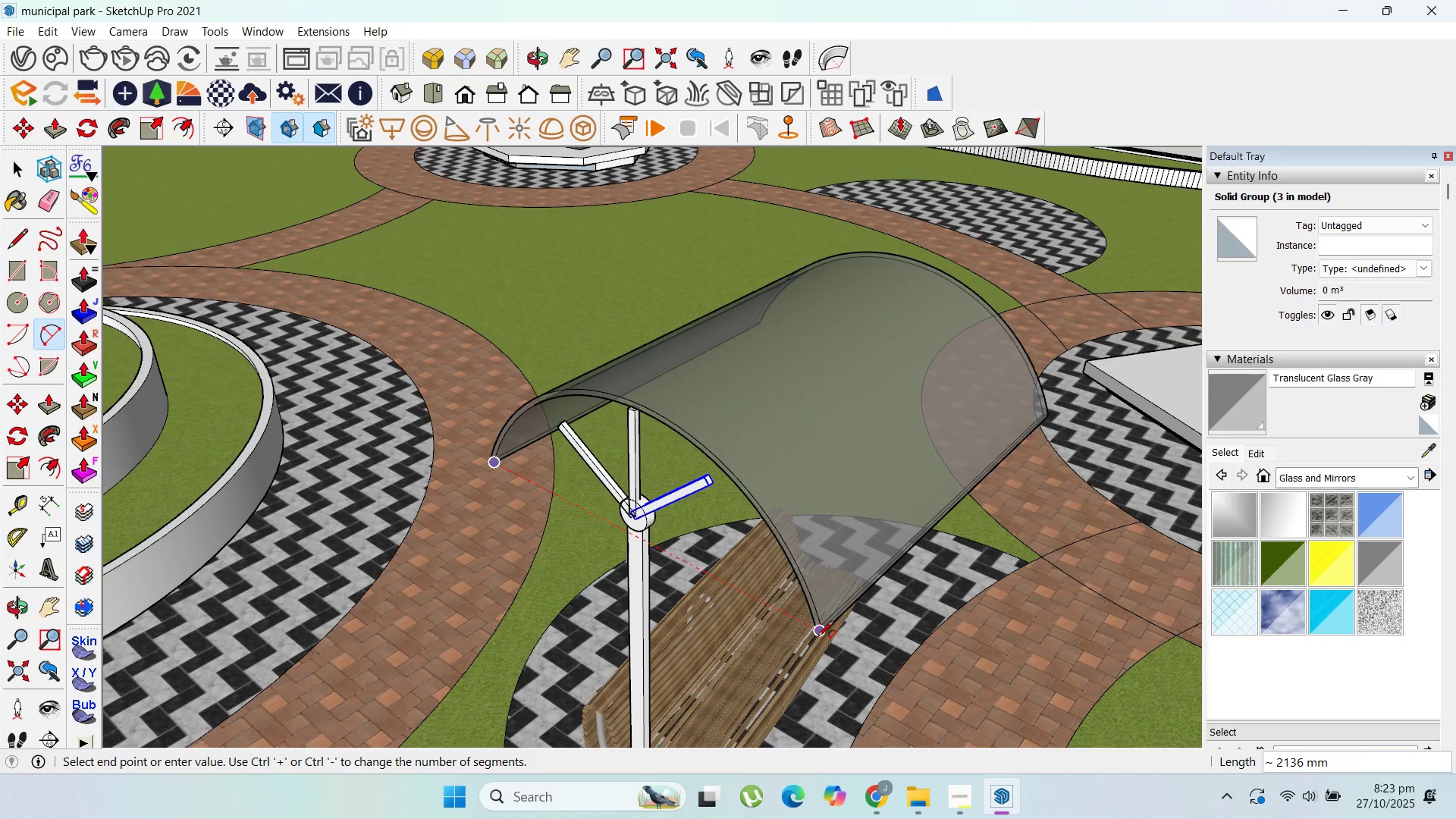 
scroll: coordinate [811, 632], scroll_direction: up, amount: 6.0
 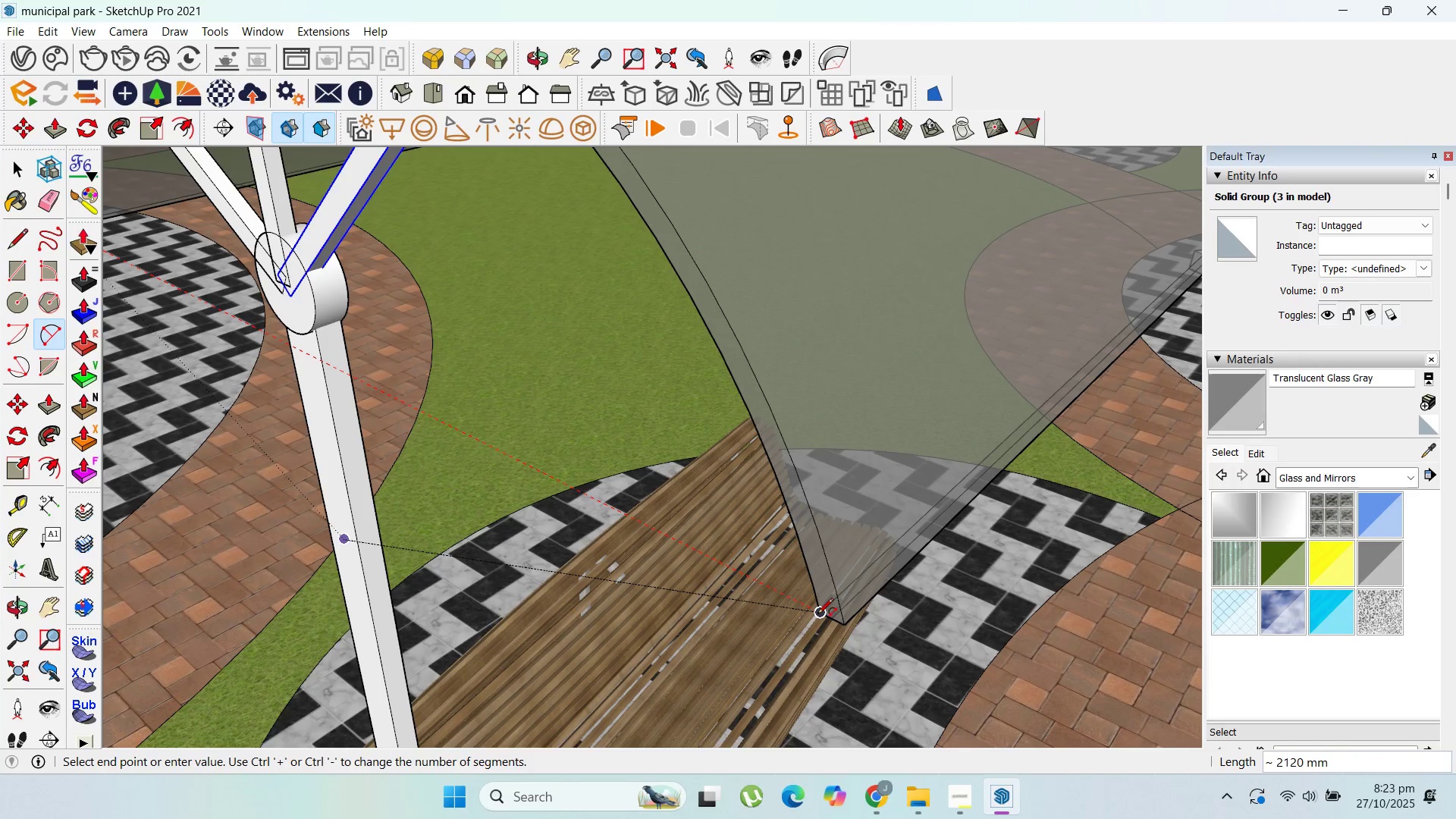 
left_click([816, 615])
 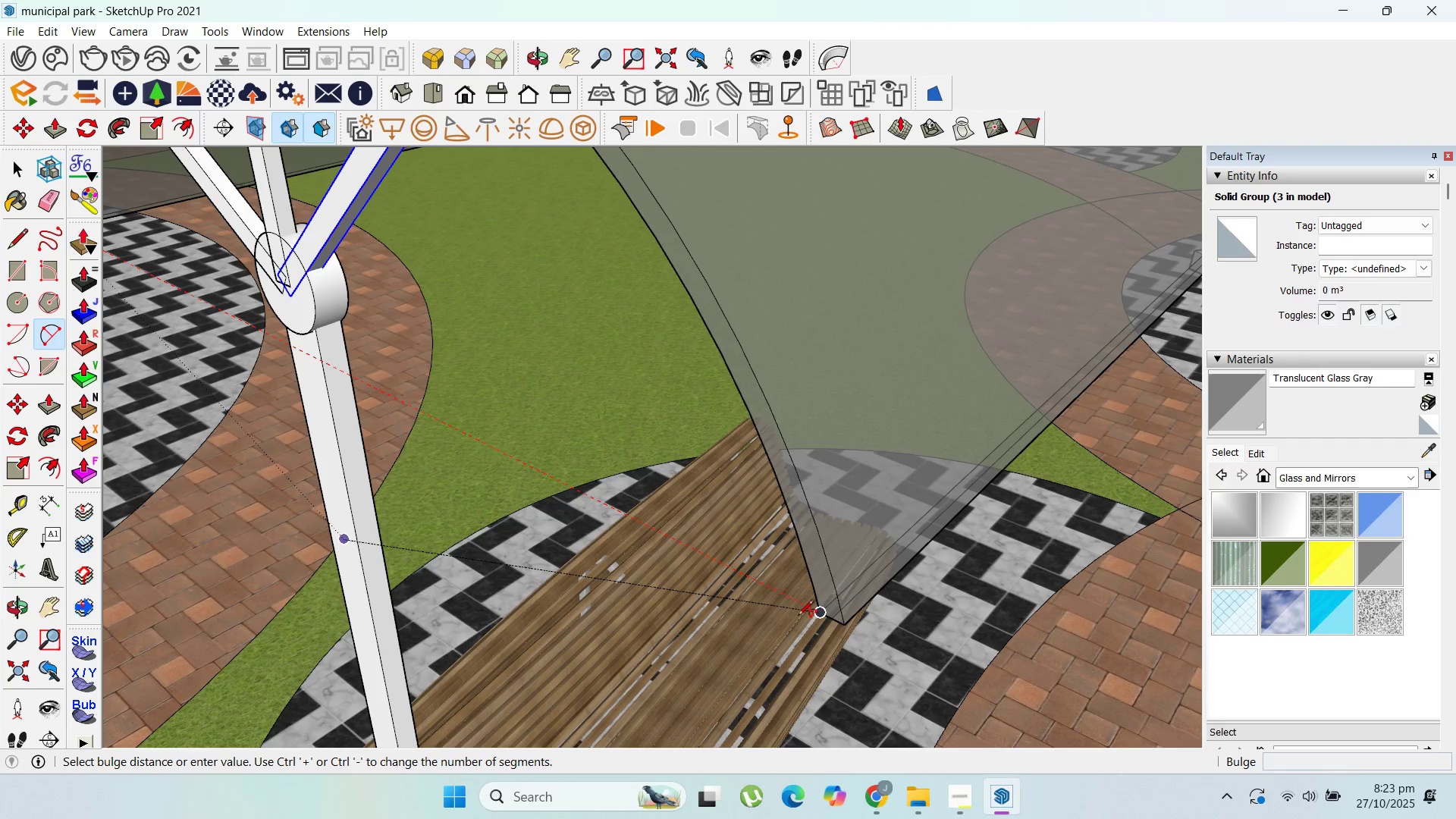 
scroll: coordinate [798, 617], scroll_direction: down, amount: 3.0
 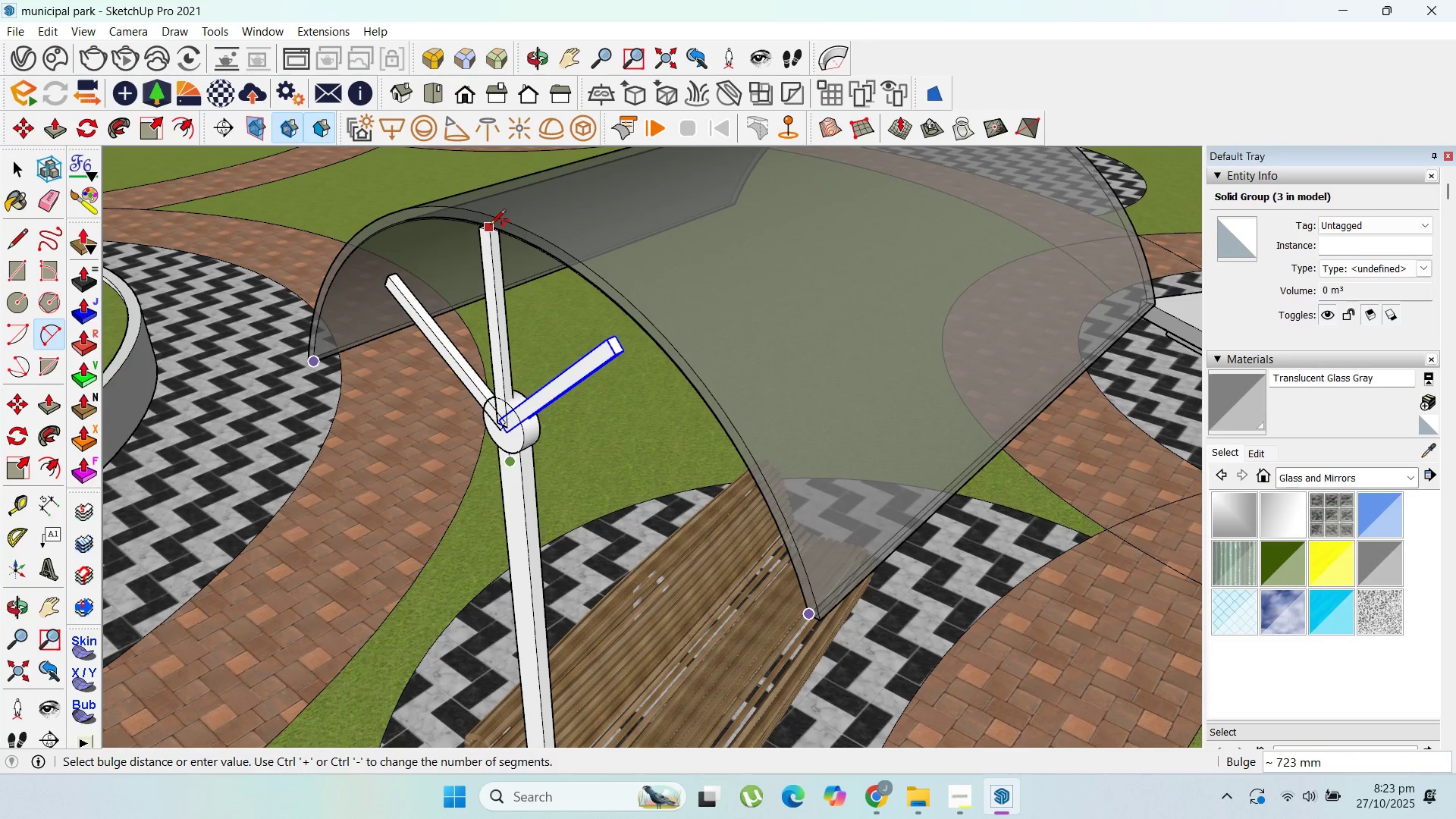 
scroll: coordinate [488, 224], scroll_direction: up, amount: 9.0
 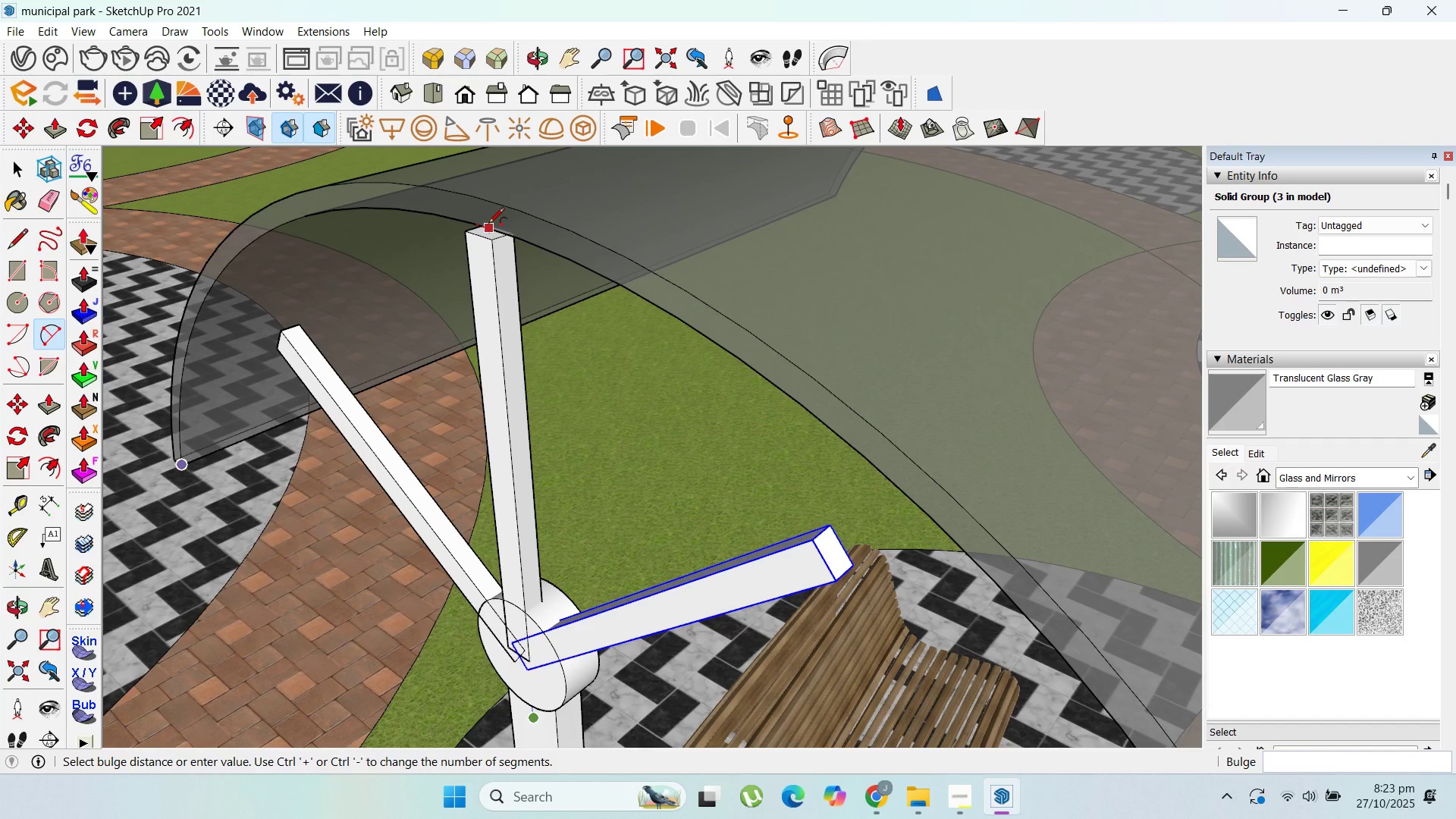 
left_click([488, 224])
 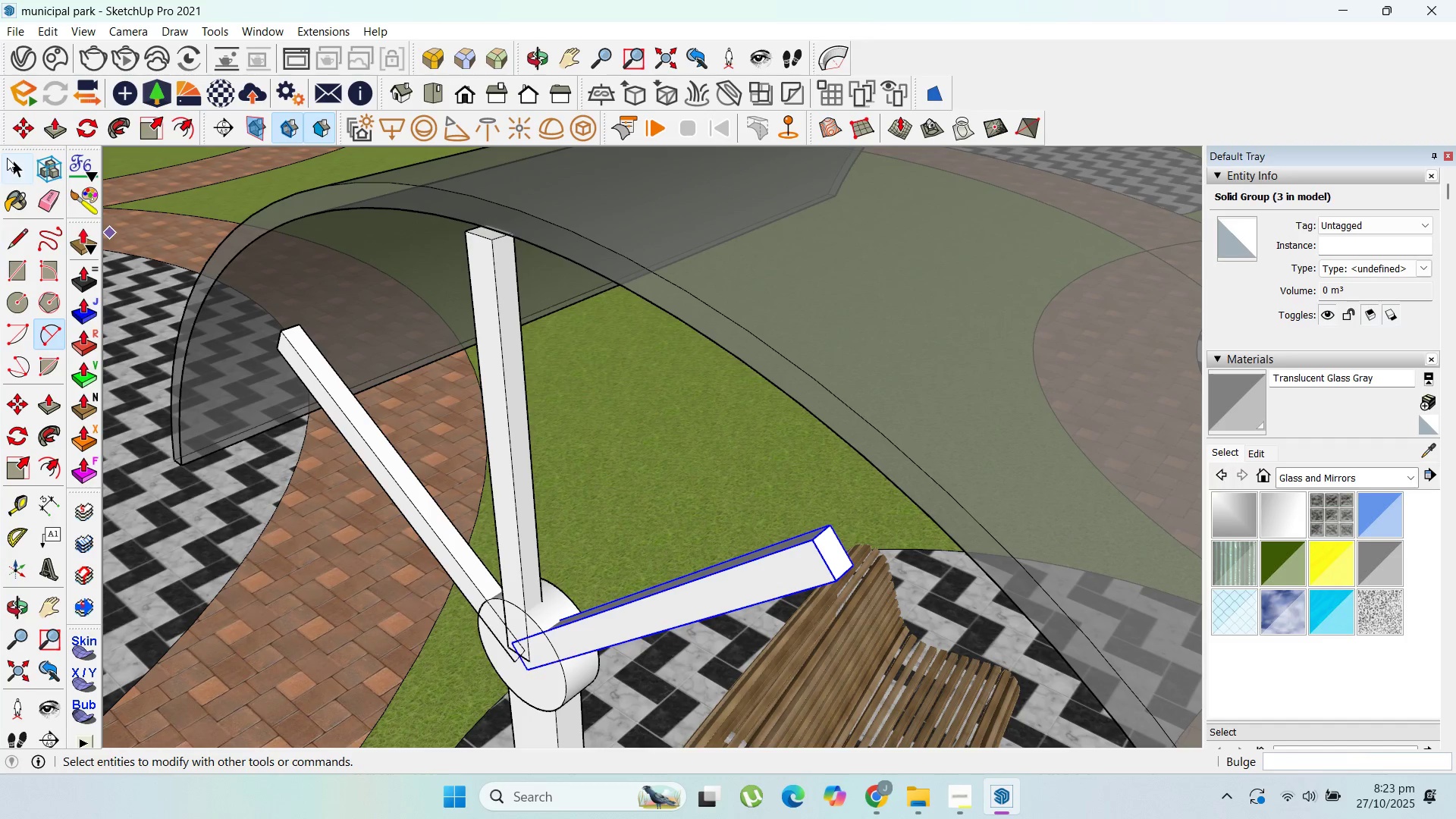 
left_click([9, 159])
 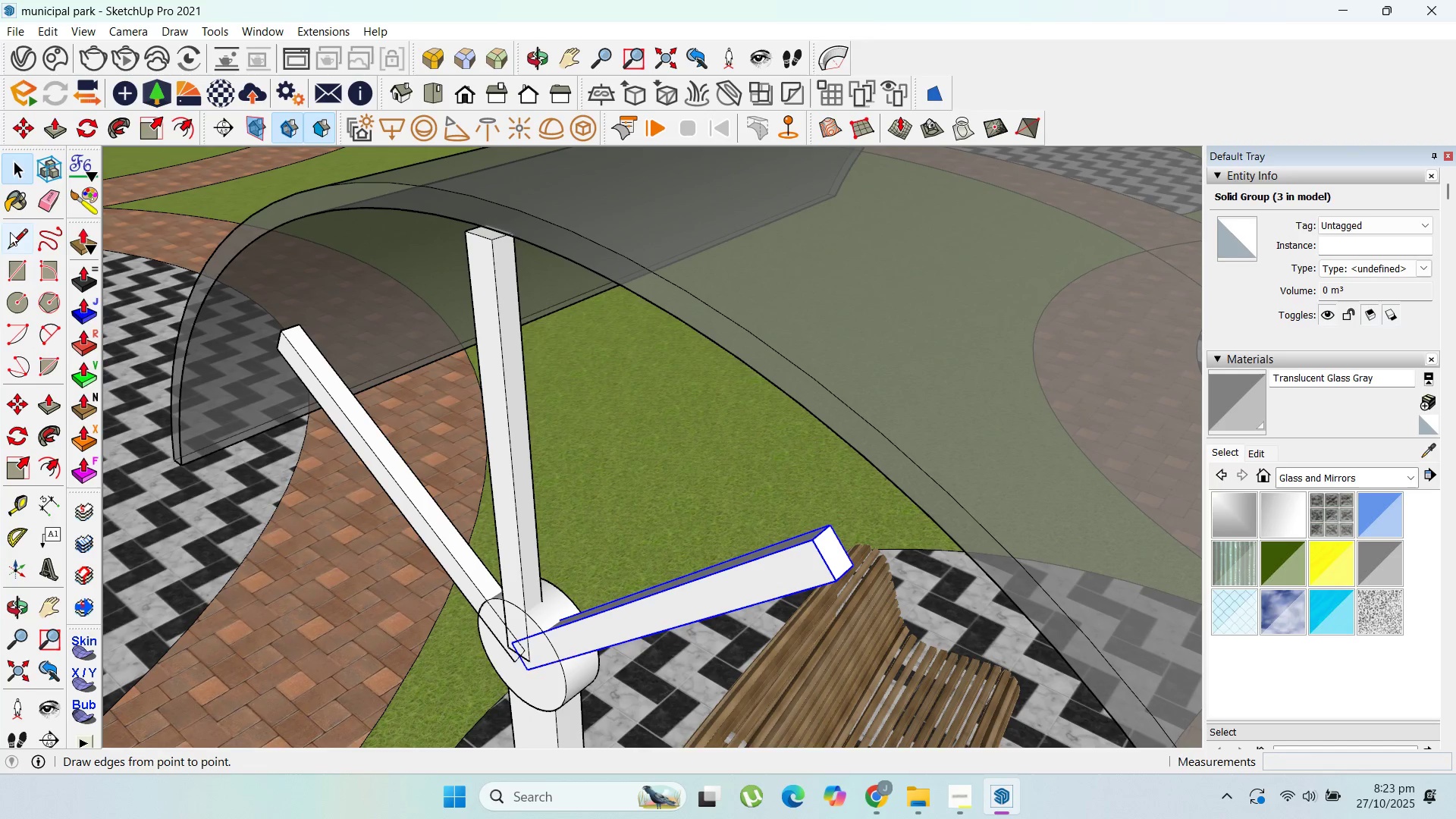 
left_click([8, 230])
 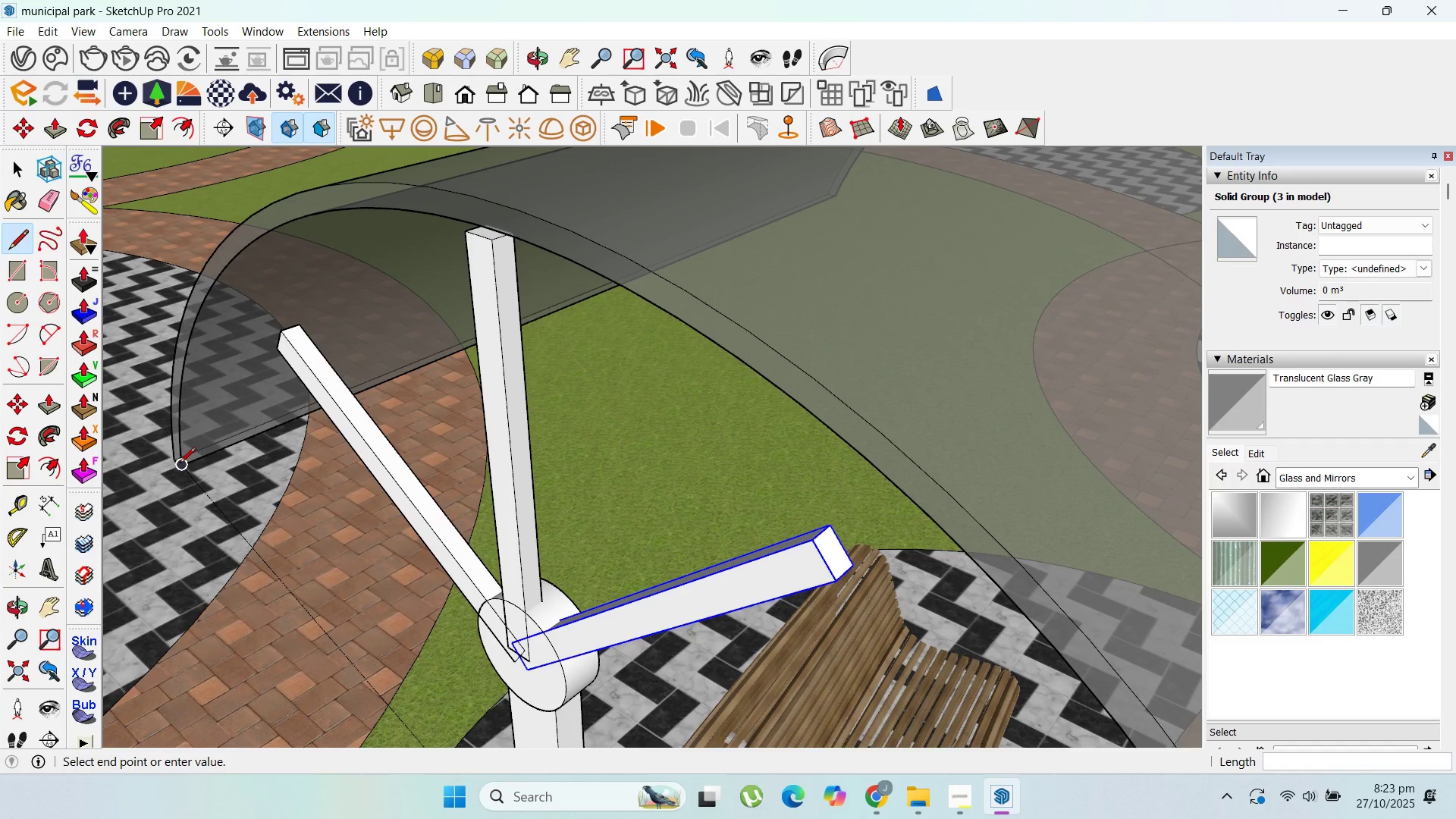 
scroll: coordinate [324, 428], scroll_direction: down, amount: 10.0
 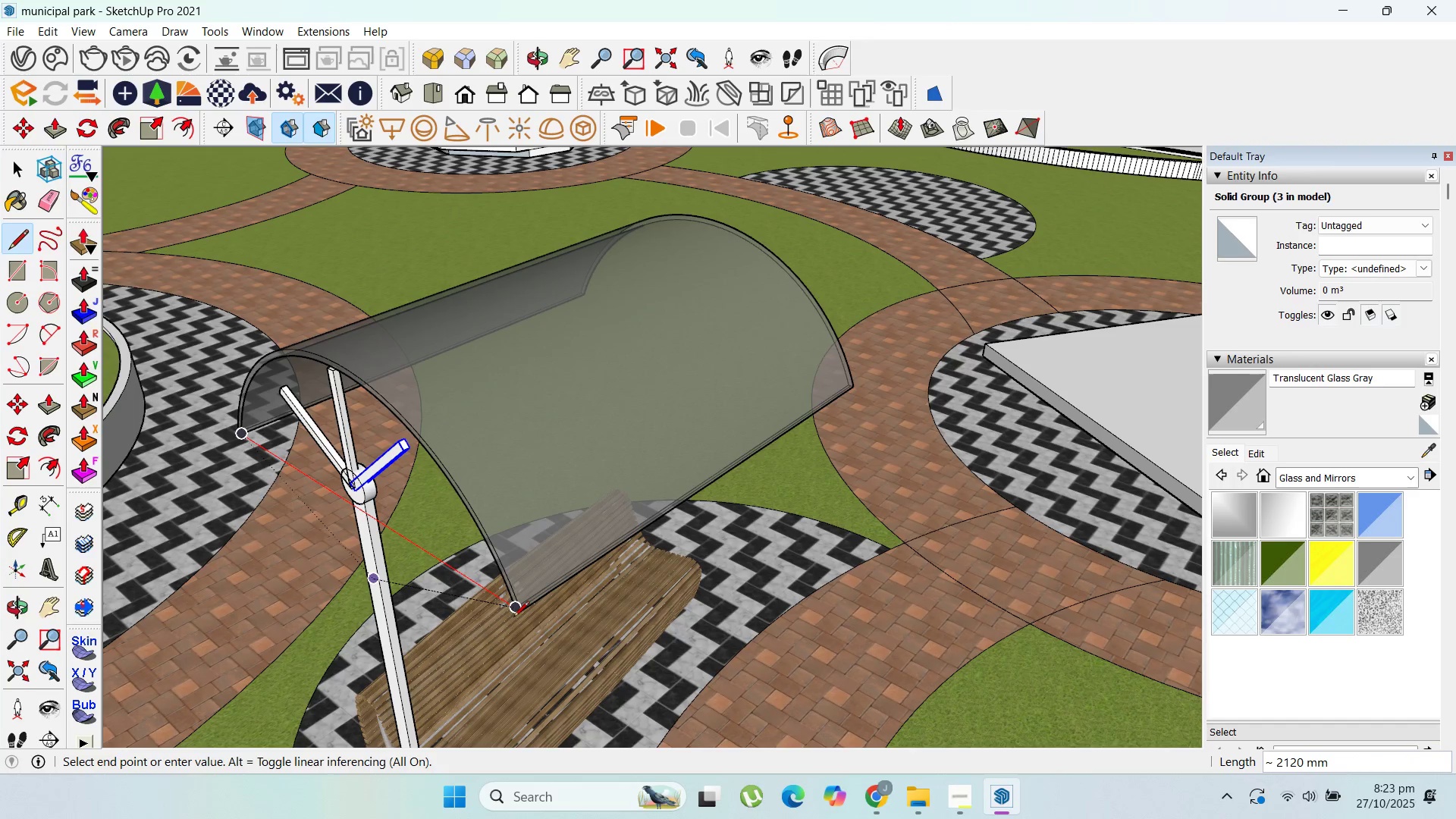 
left_click([513, 613])
 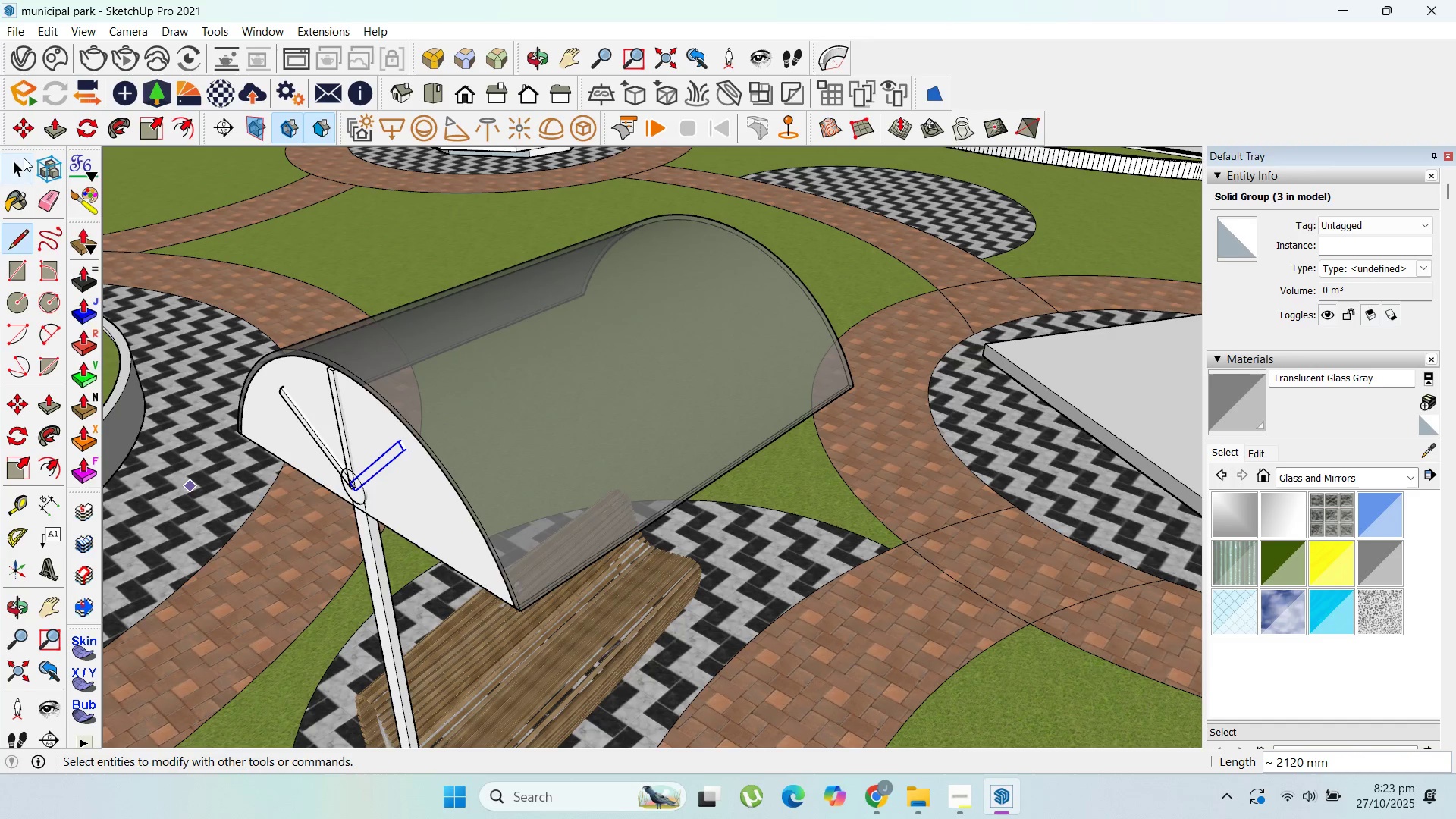 
left_click([19, 168])
 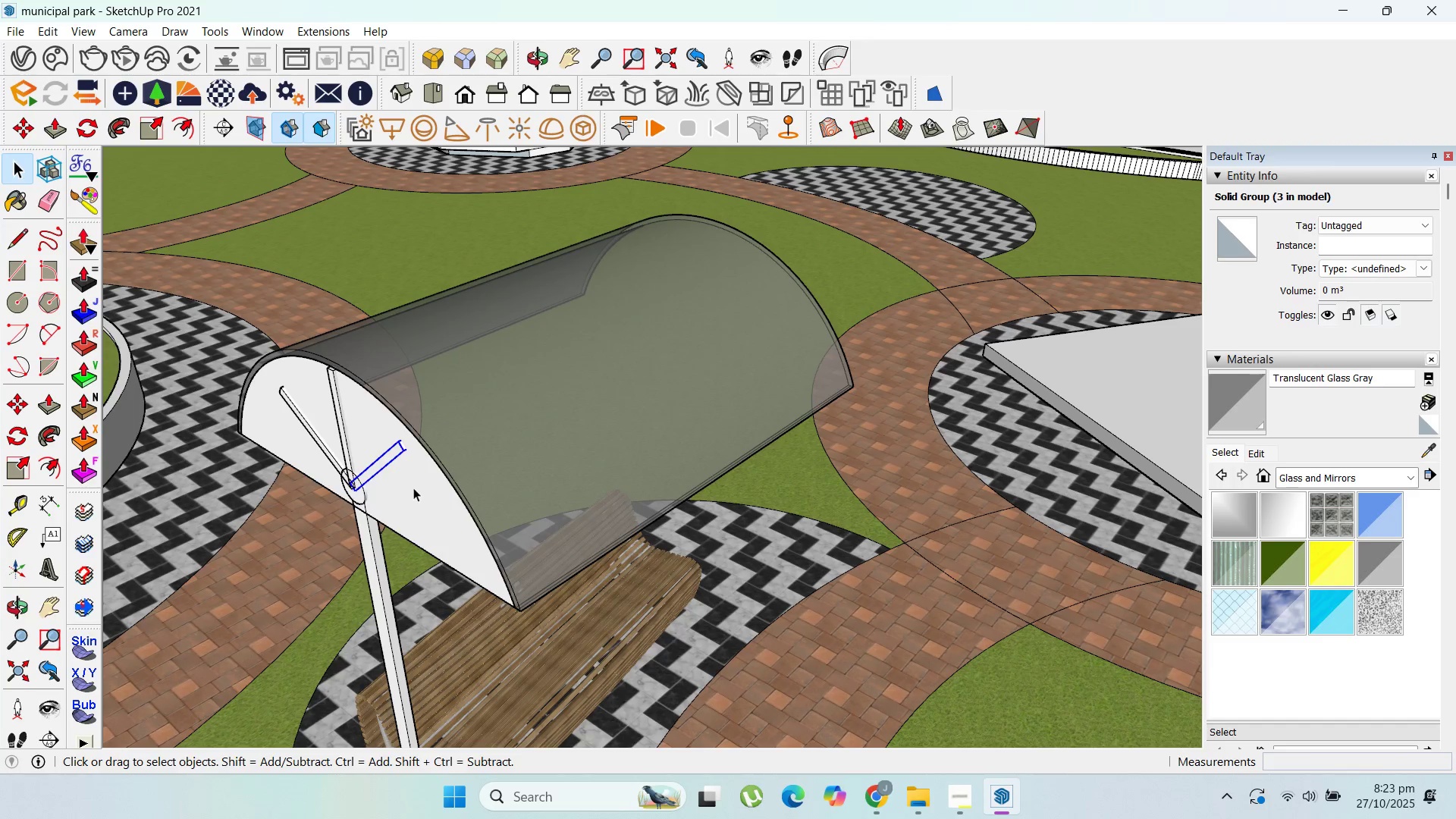 
double_click([413, 488])
 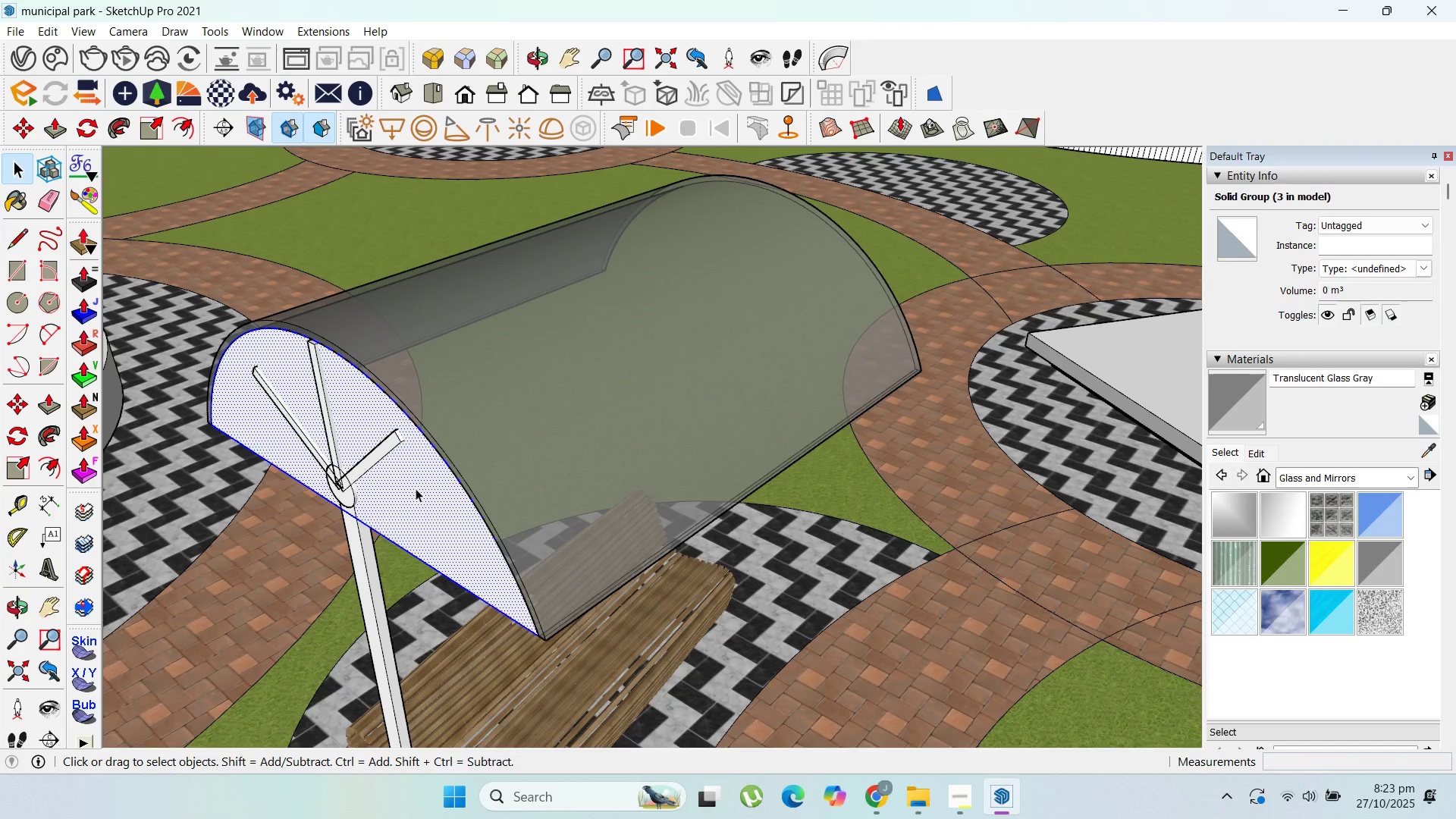 
scroll: coordinate [416, 488], scroll_direction: up, amount: 3.0
 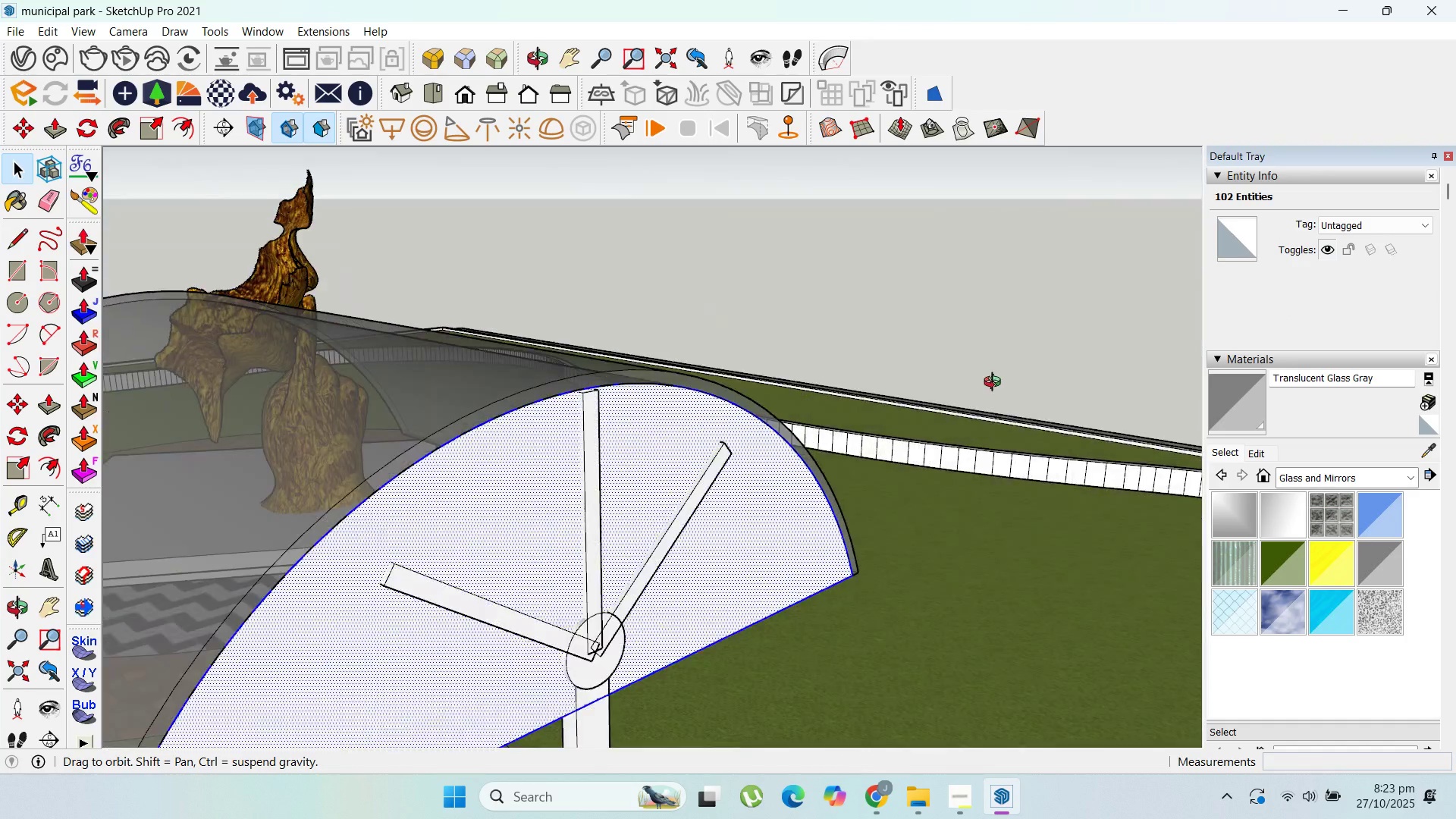 
scroll: coordinate [749, 485], scroll_direction: none, amount: 0.0
 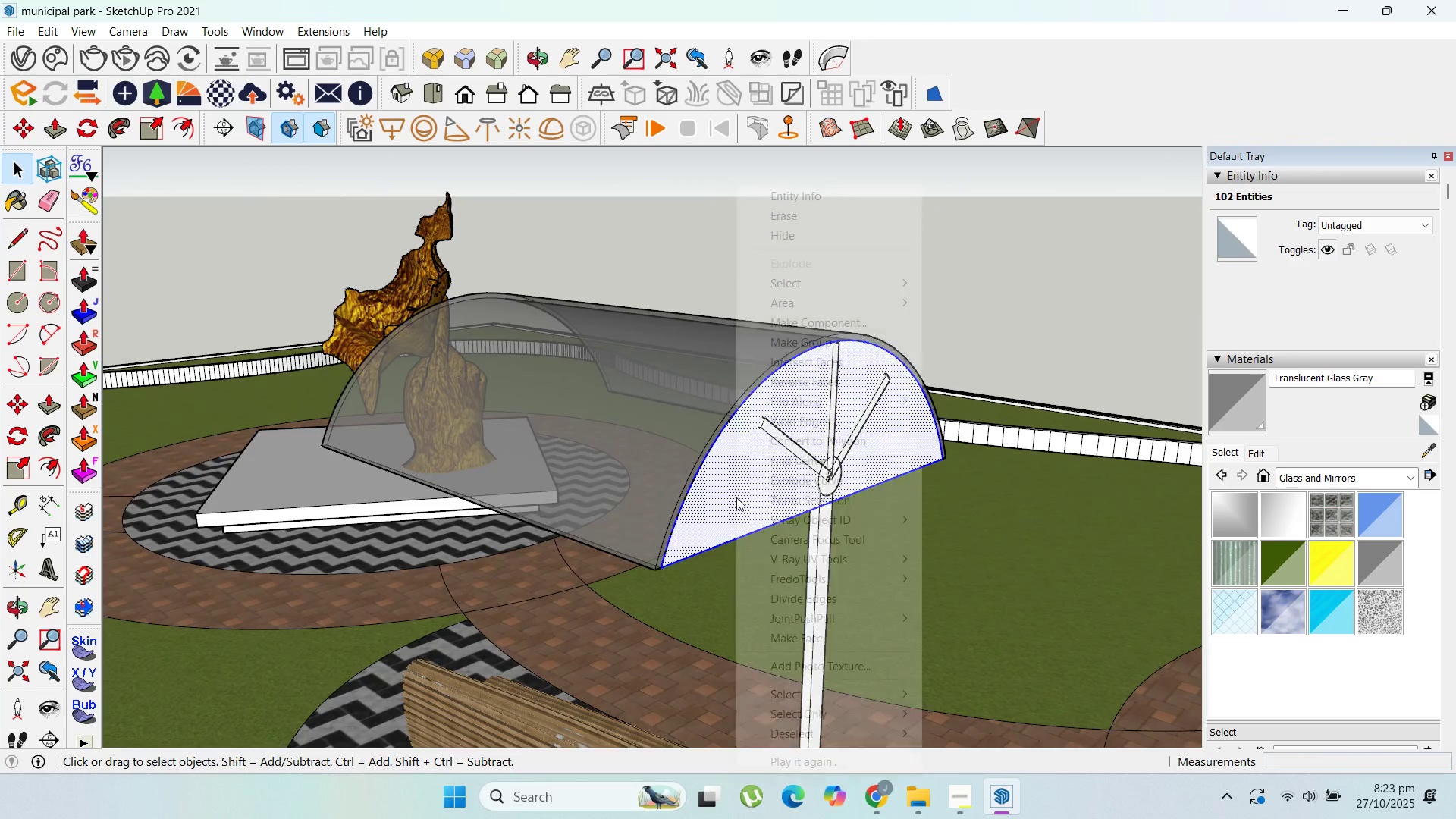 
right_click([736, 497])
 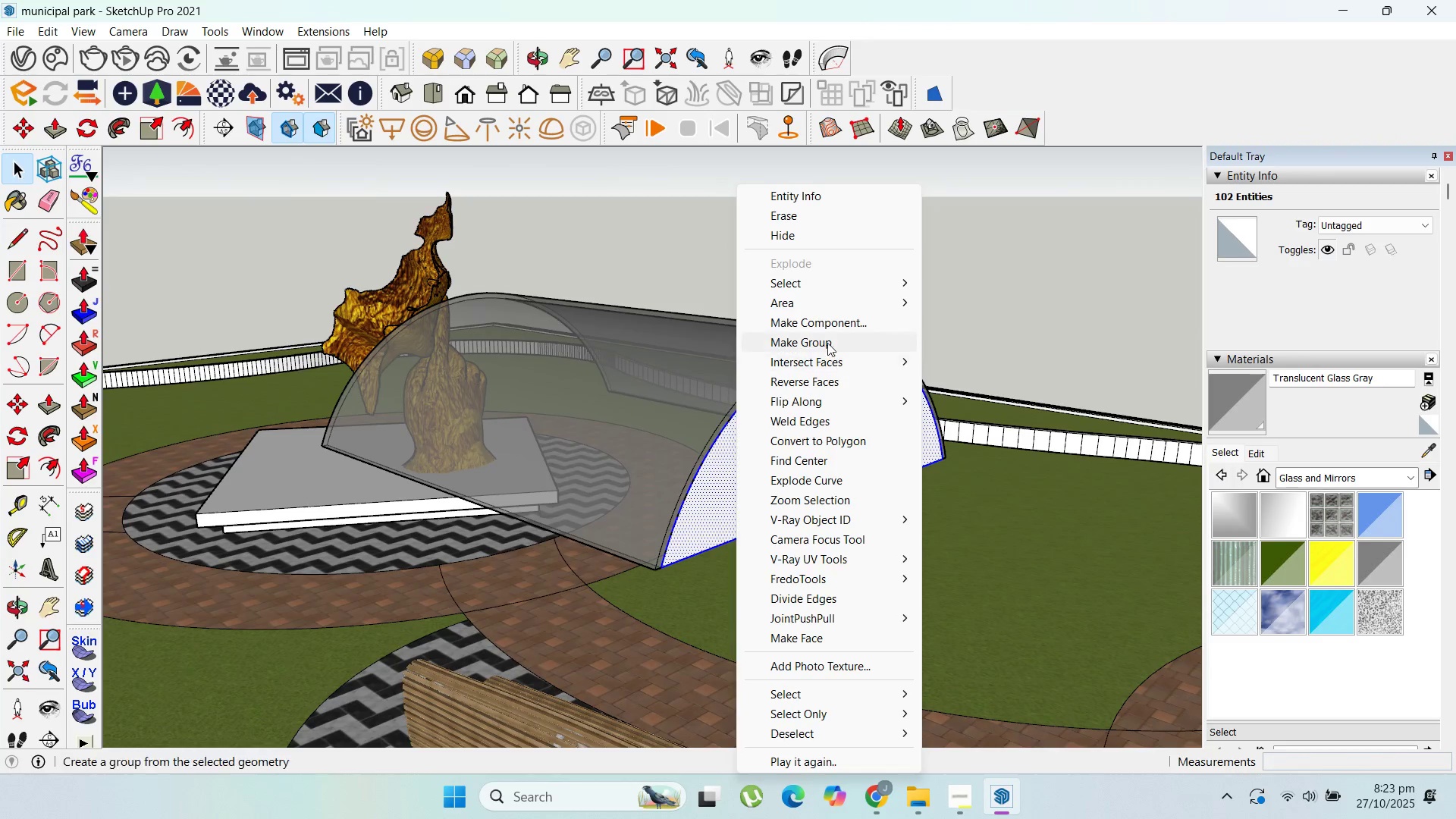 
left_click([825, 339])
 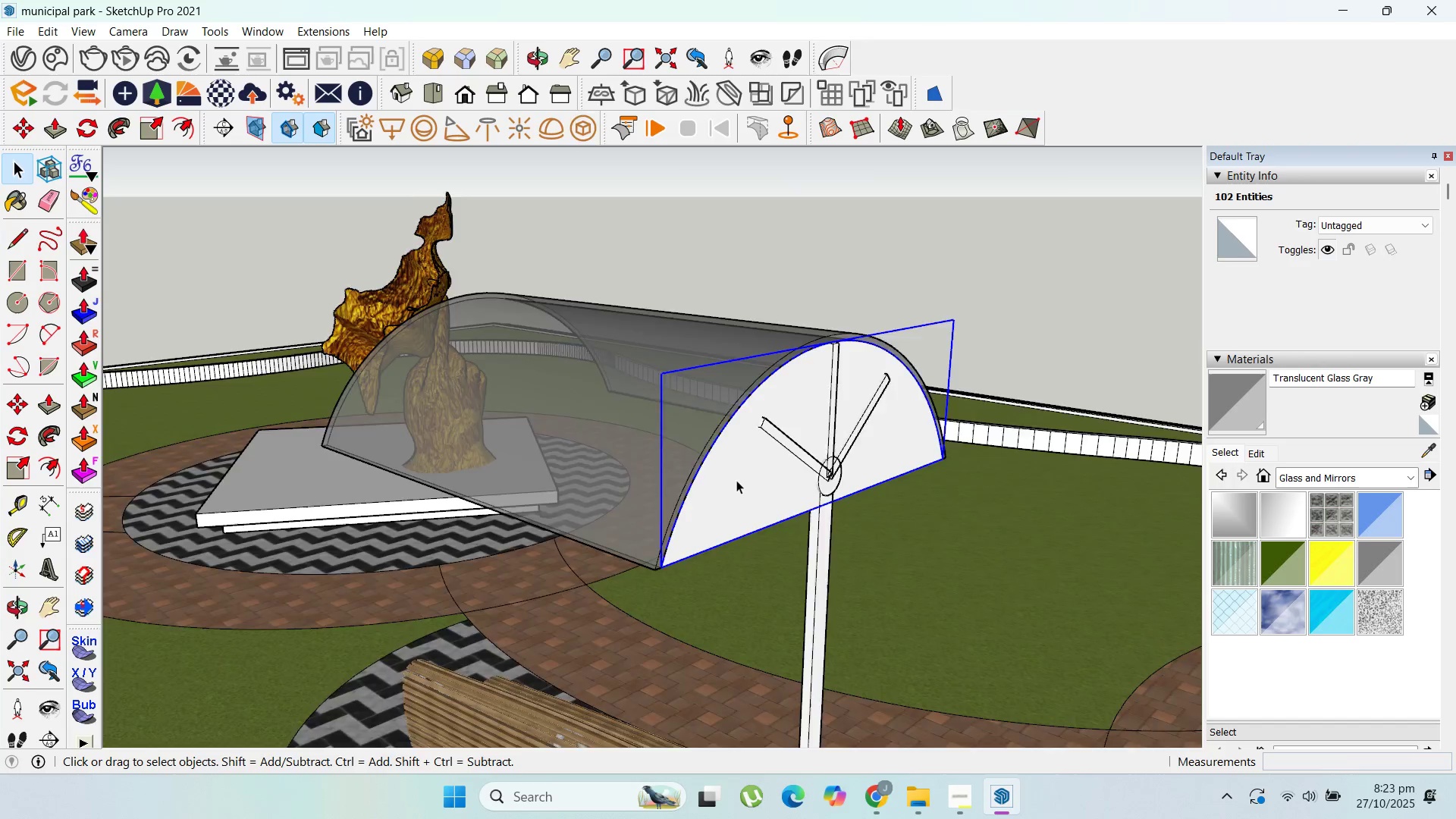 
triple_click([736, 480])
 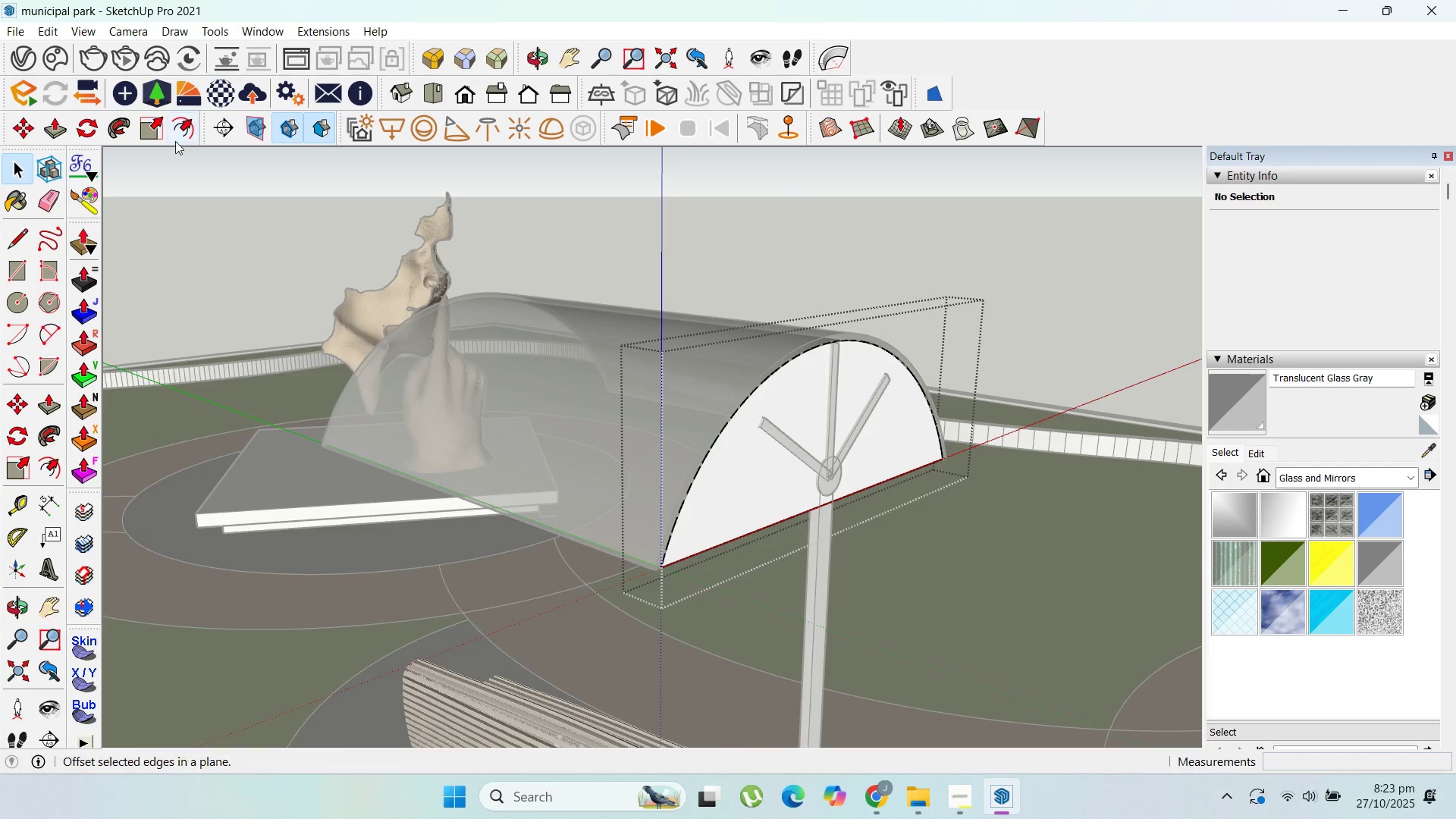 
left_click([180, 123])
 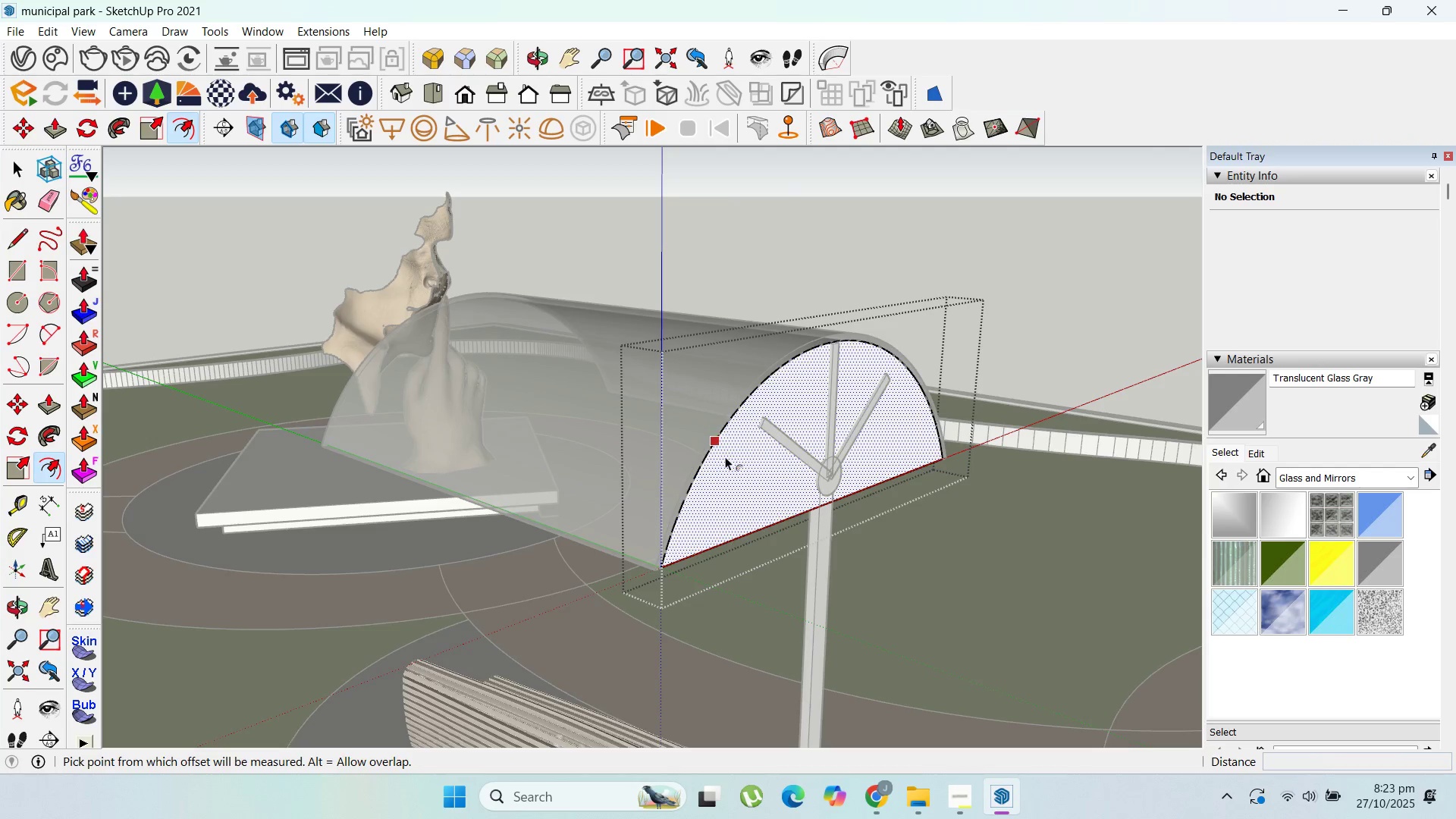 
left_click_drag(start_coordinate=[725, 457], to_coordinate=[720, 455])
 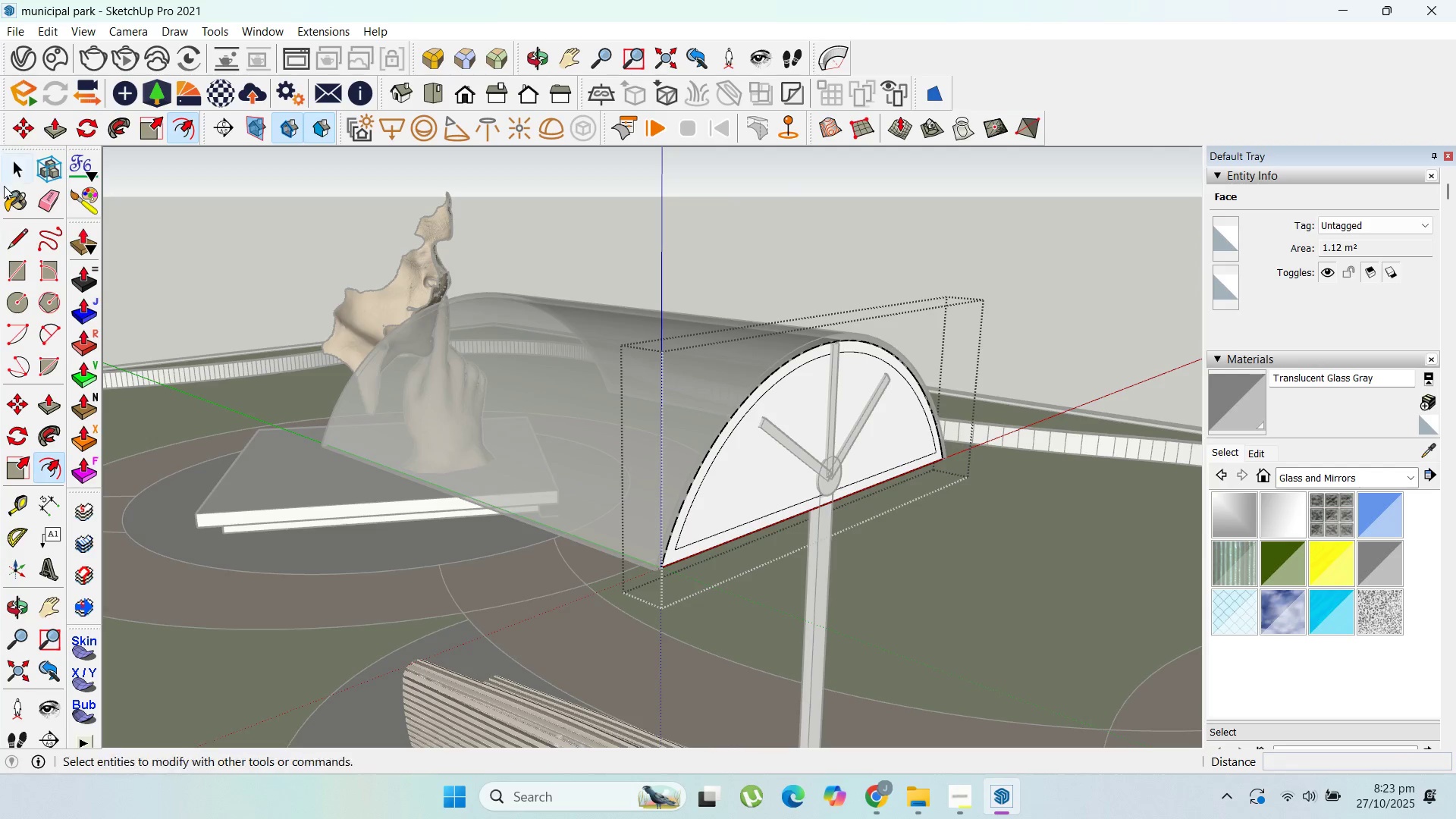 
type(50)
 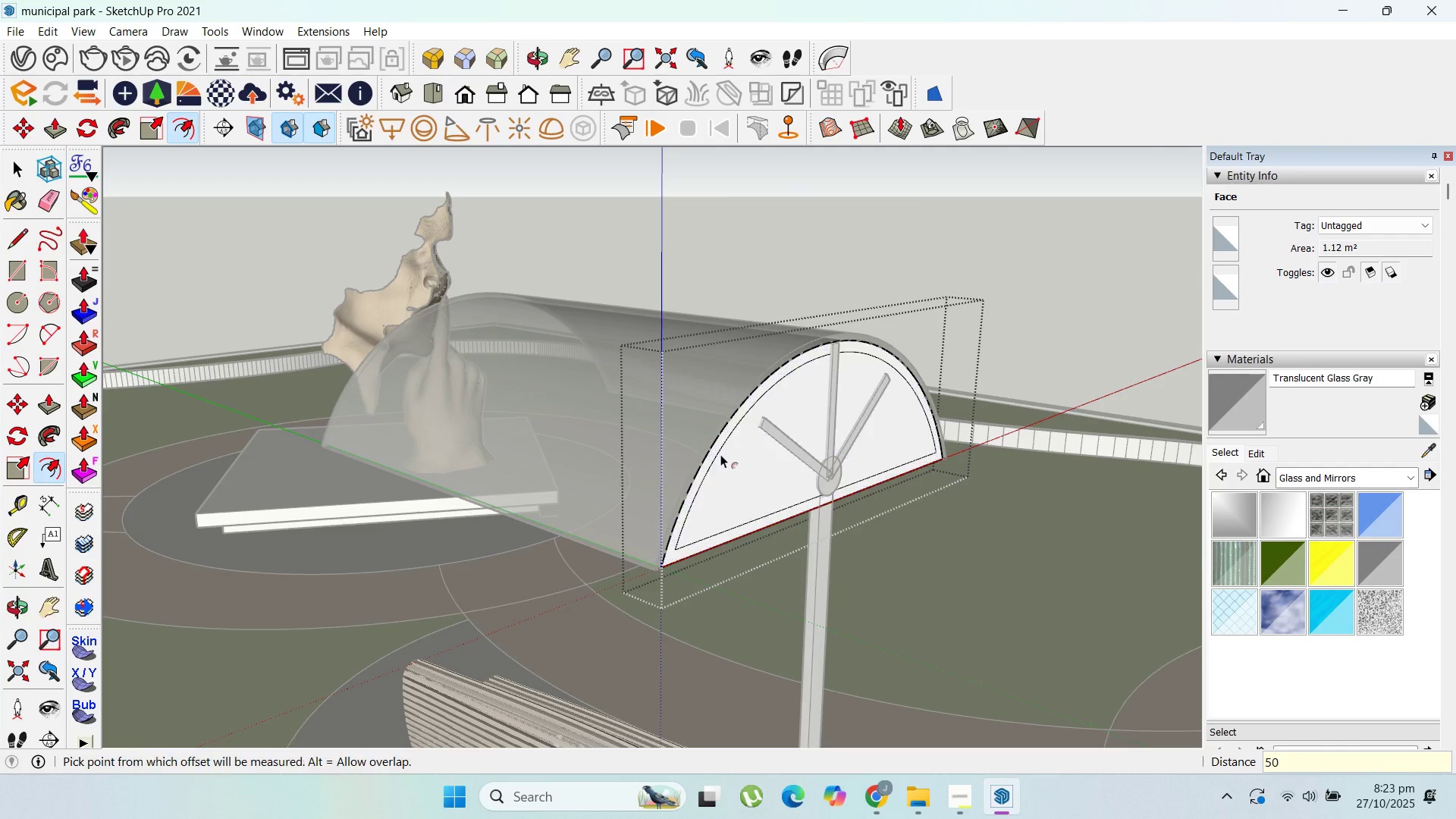 
key(Enter)
 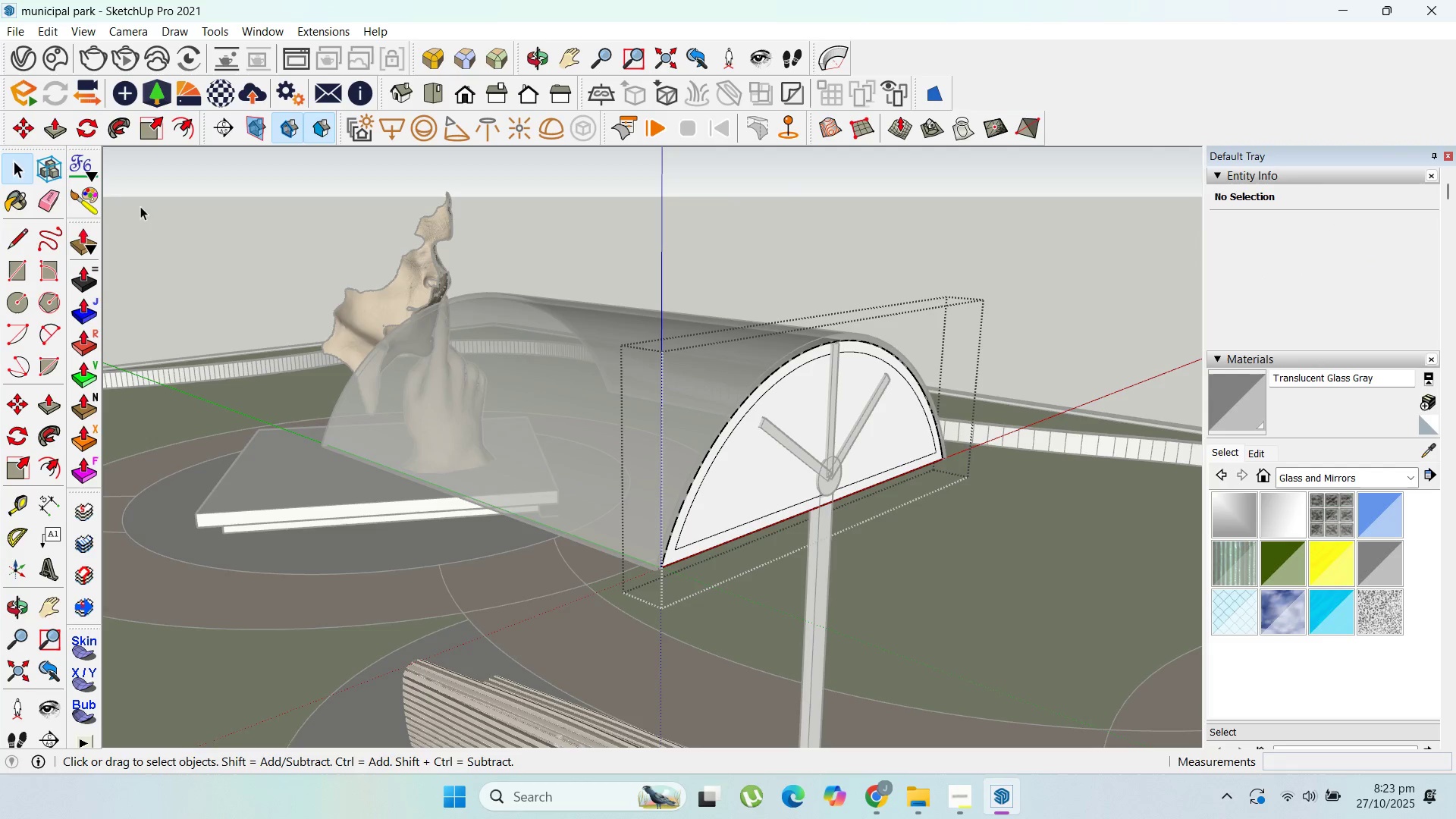 
scroll: coordinate [784, 539], scroll_direction: up, amount: 1.0
 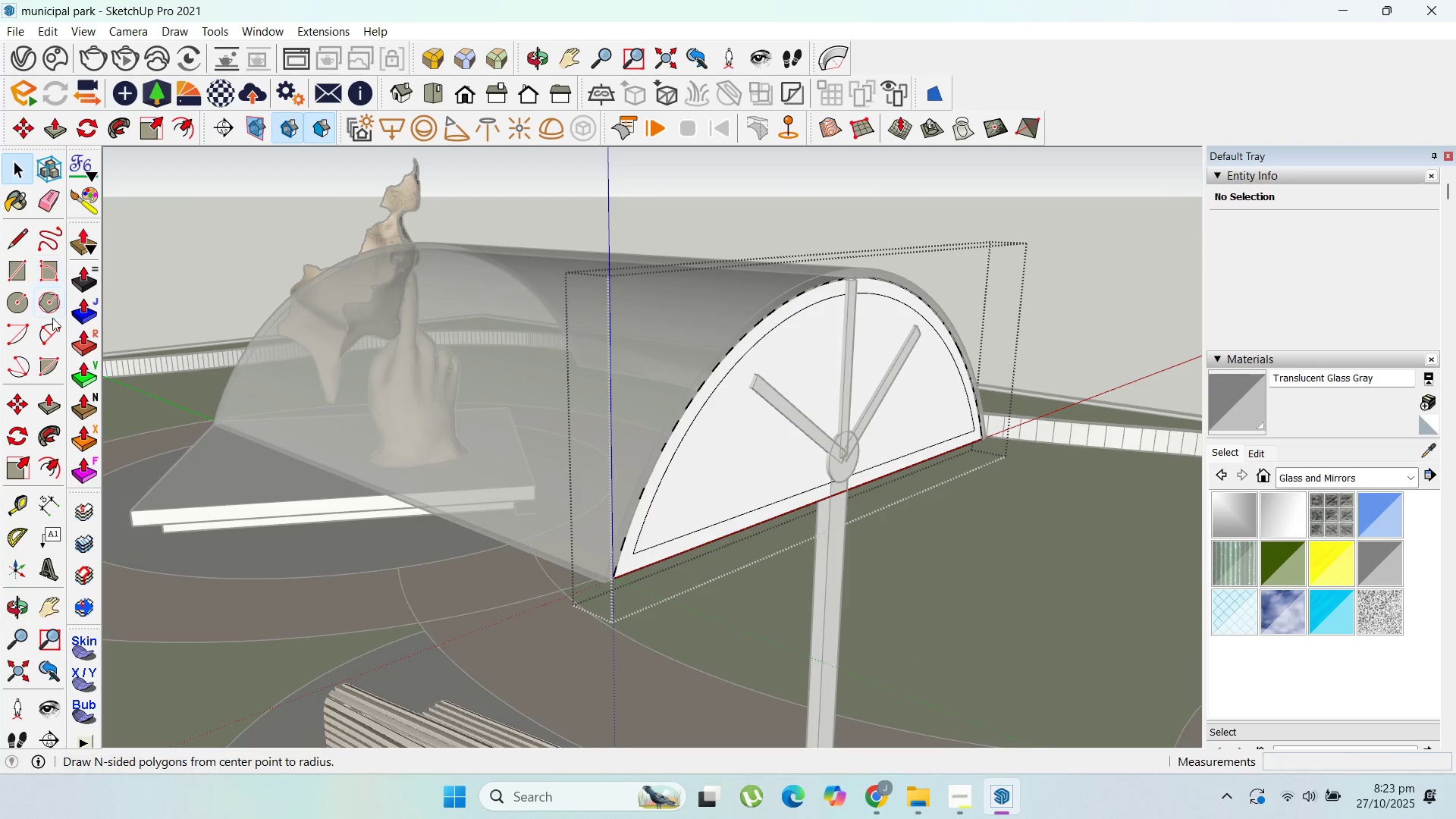 
left_click([47, 333])
 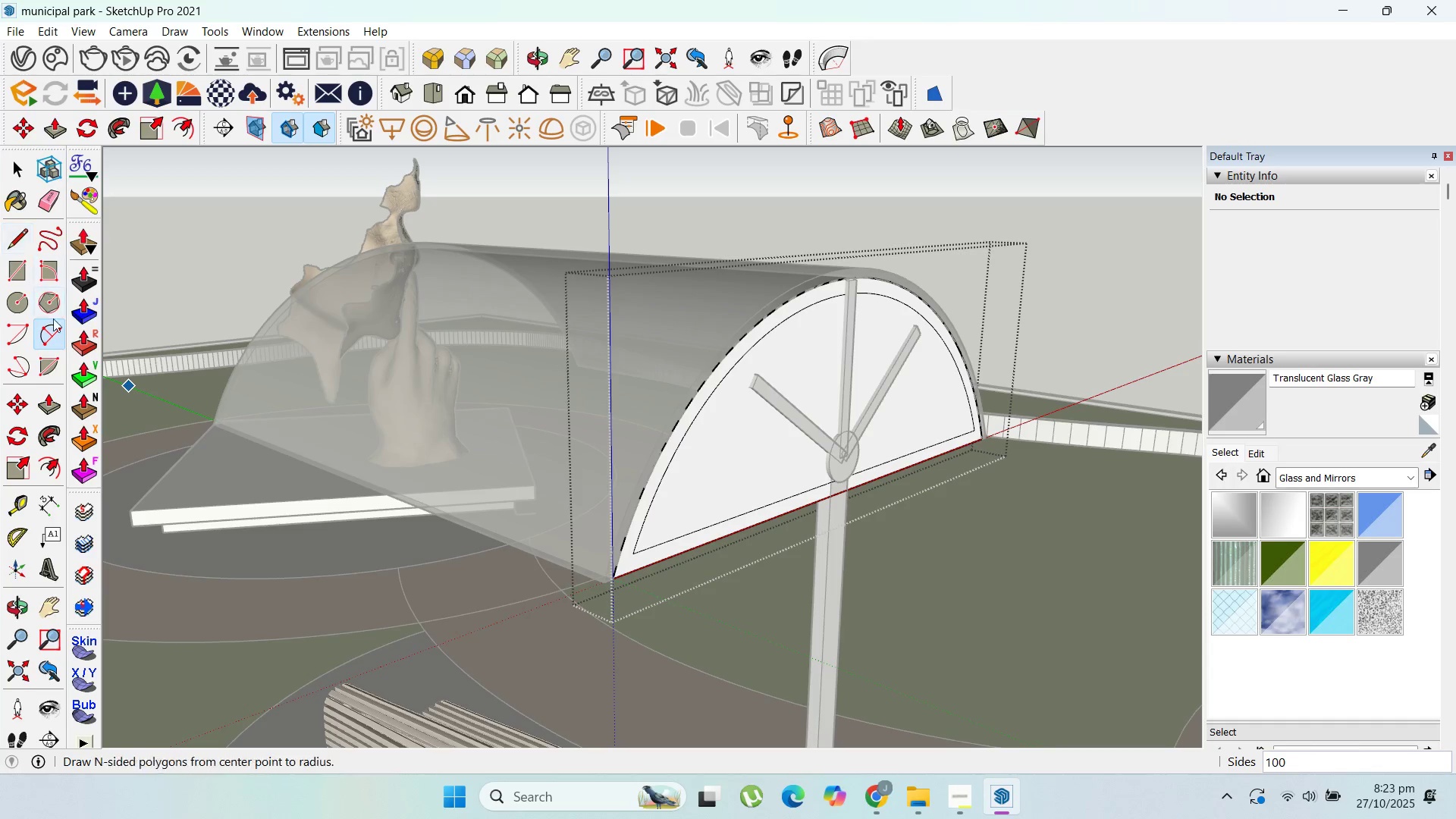 
scroll: coordinate [647, 551], scroll_direction: up, amount: 4.0
 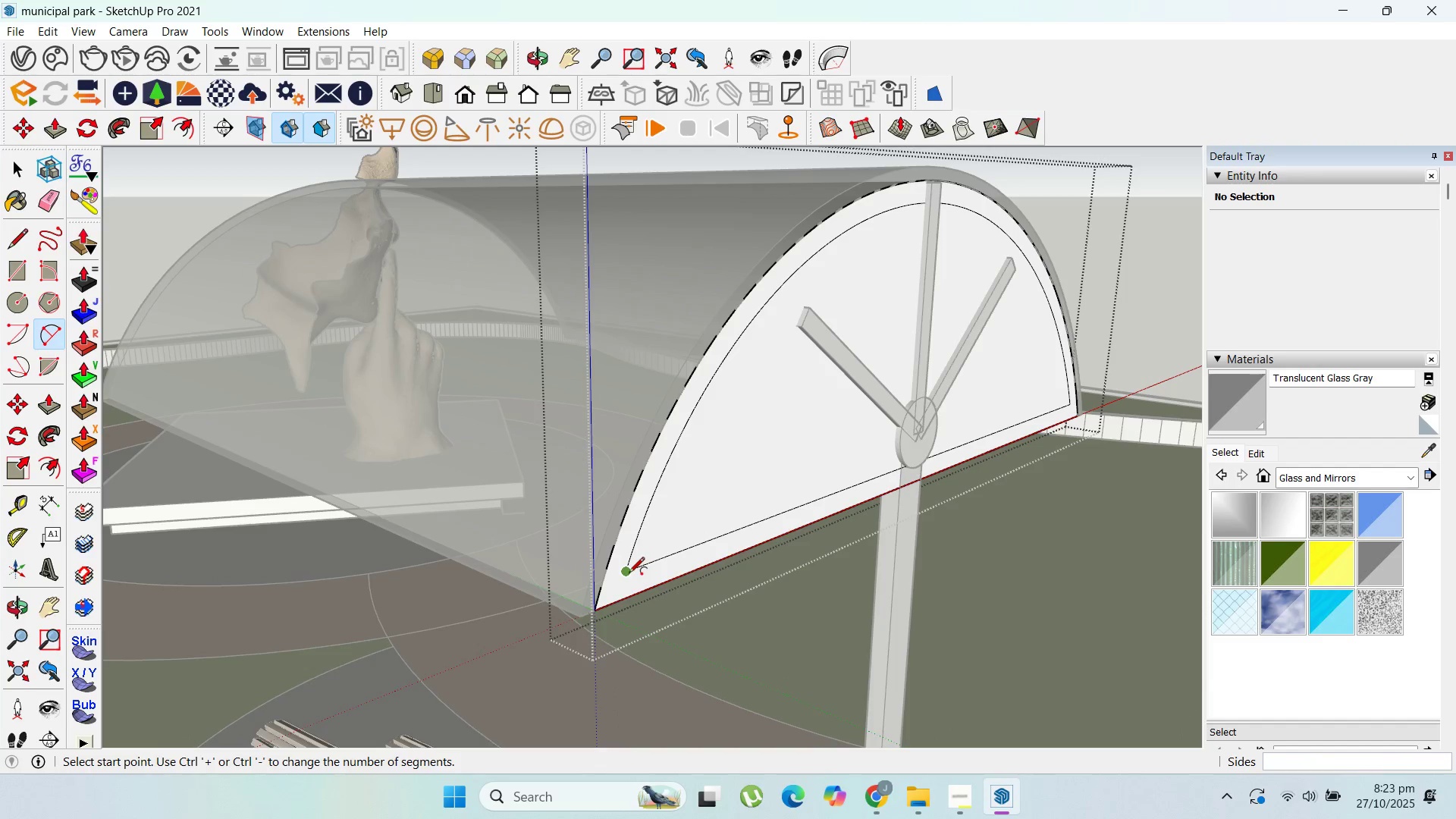 
left_click([629, 574])
 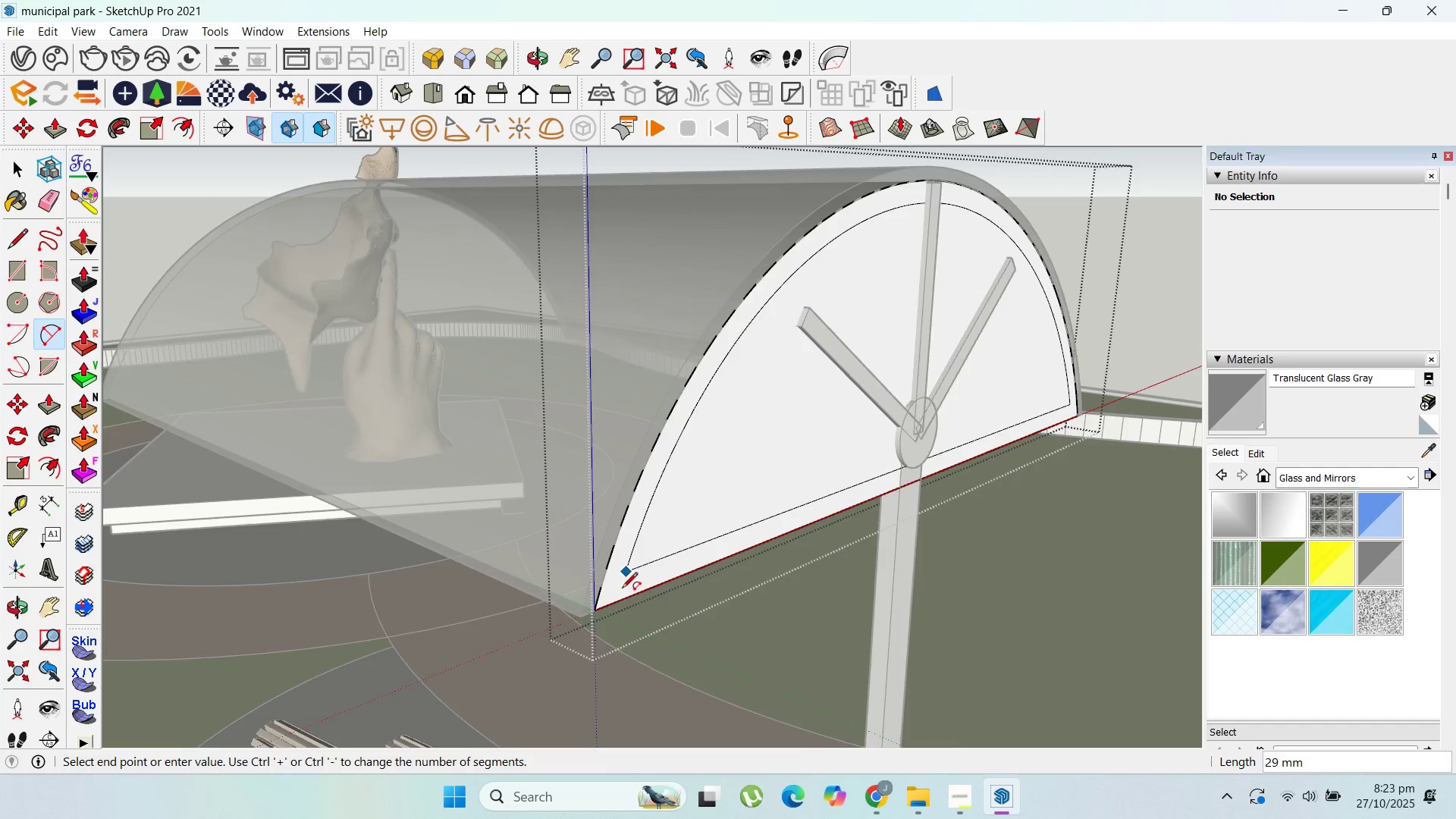 
scroll: coordinate [608, 611], scroll_direction: up, amount: 8.0
 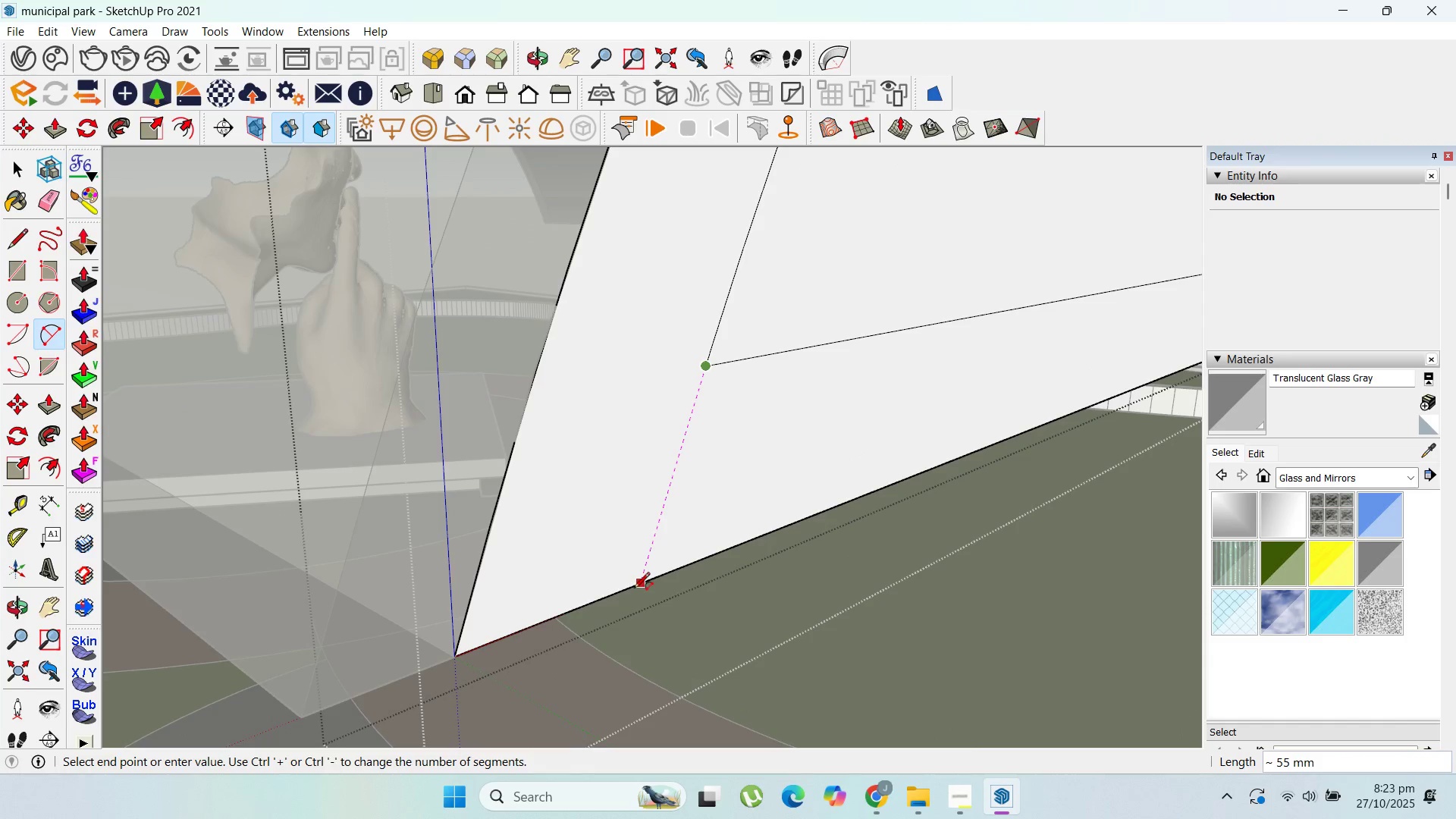 
left_click([634, 589])
 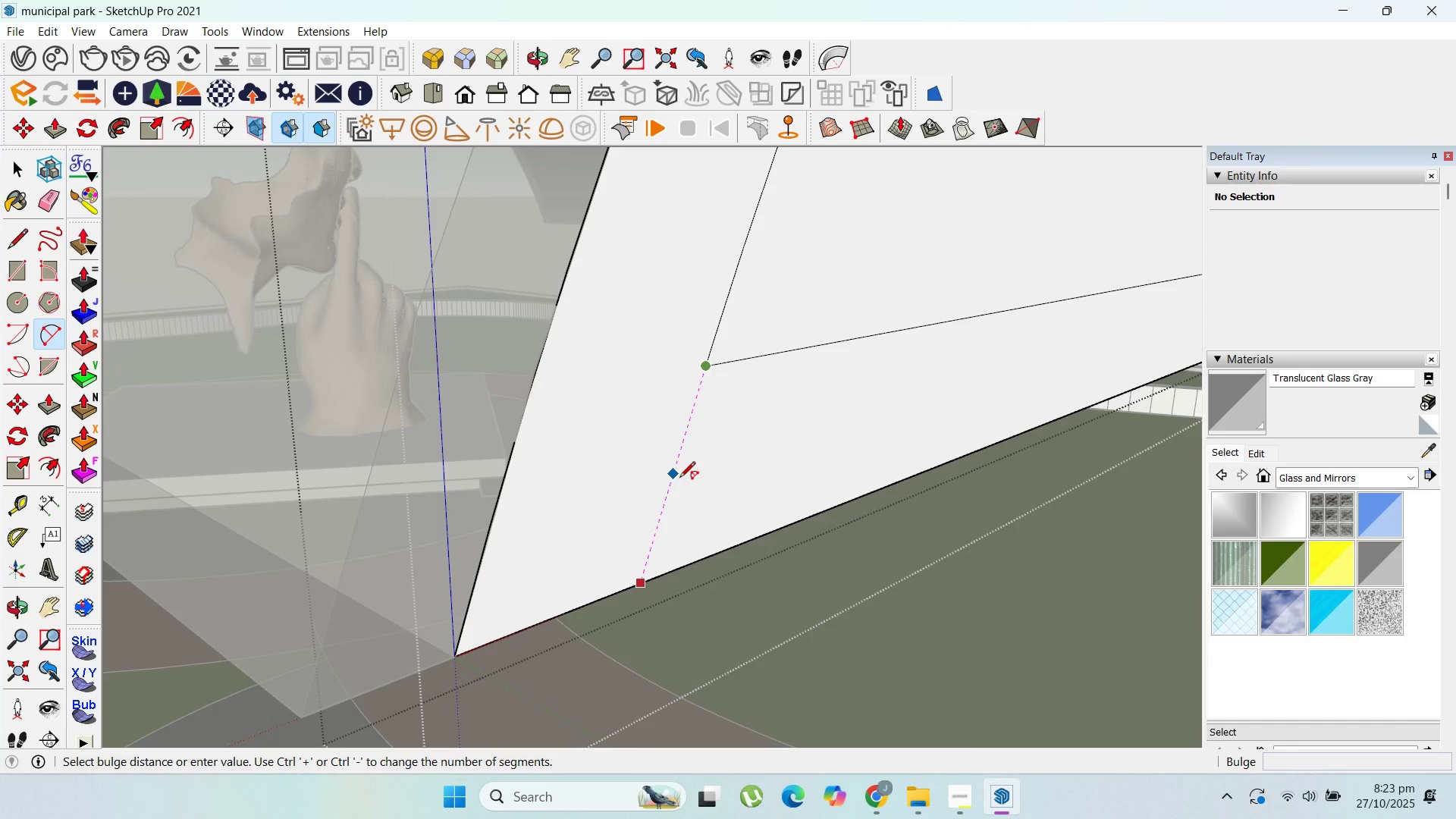 
left_click([679, 478])
 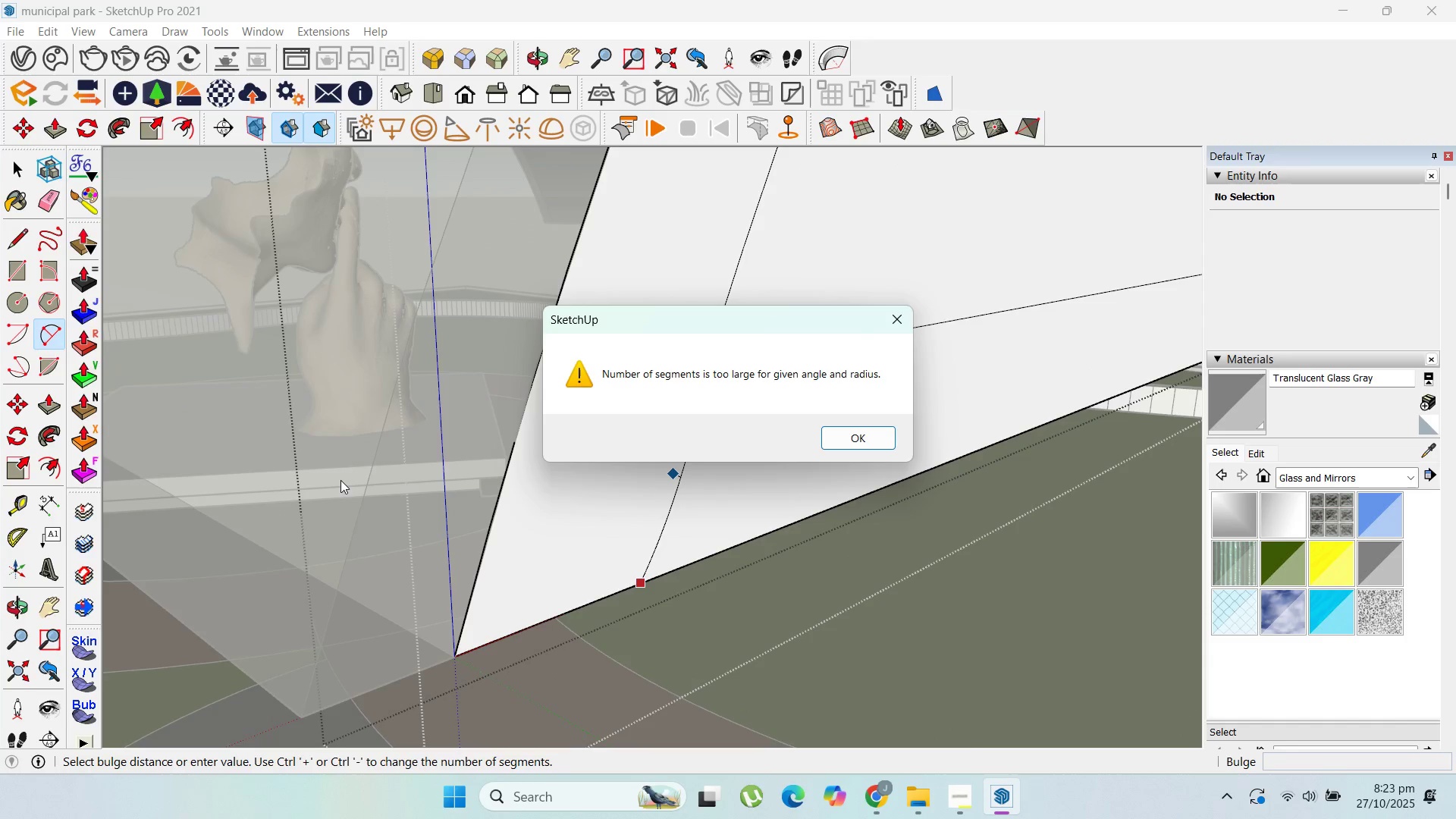 
scroll: coordinate [338, 481], scroll_direction: down, amount: 1.0
 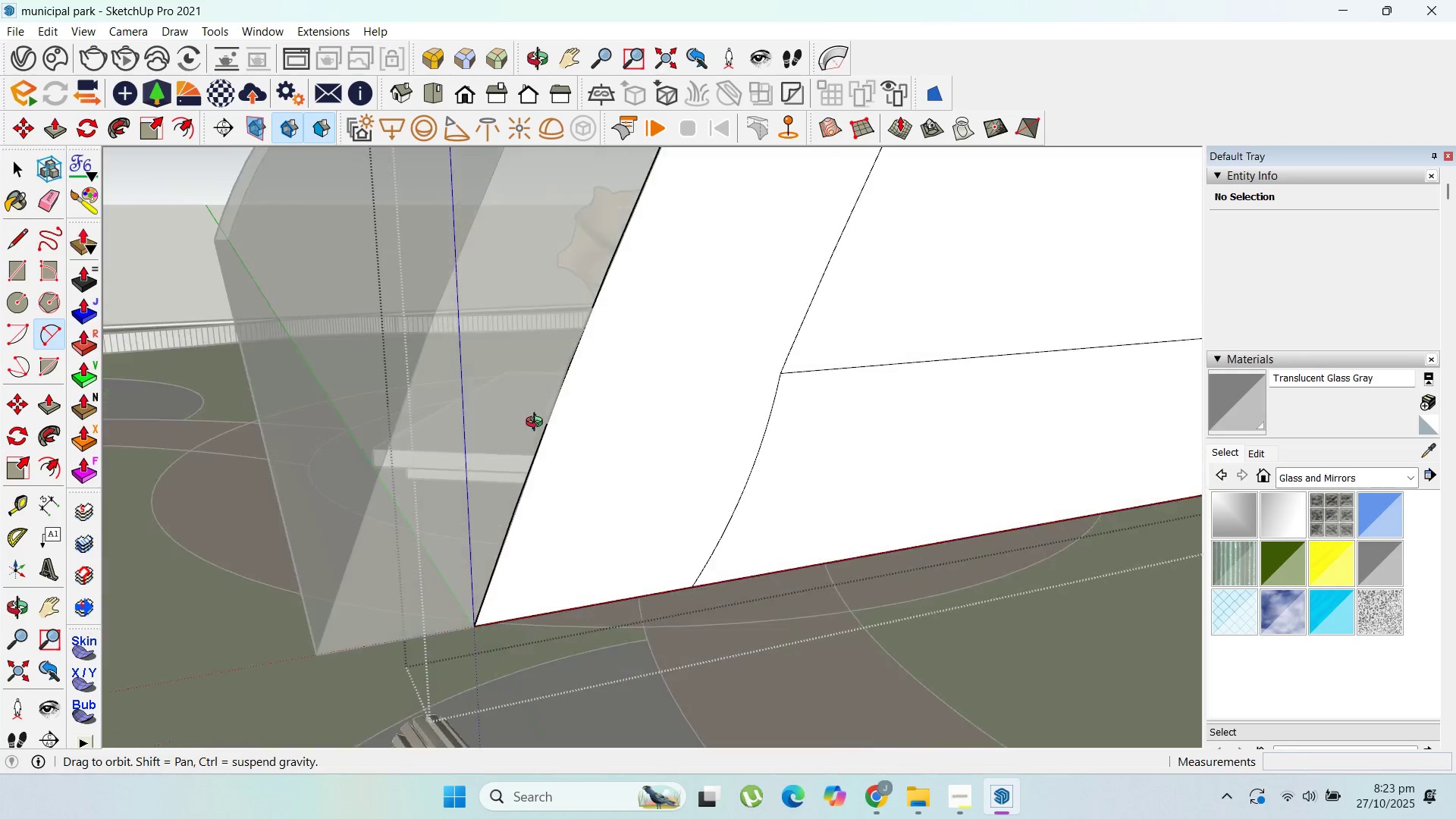 
key(Control+Z)
 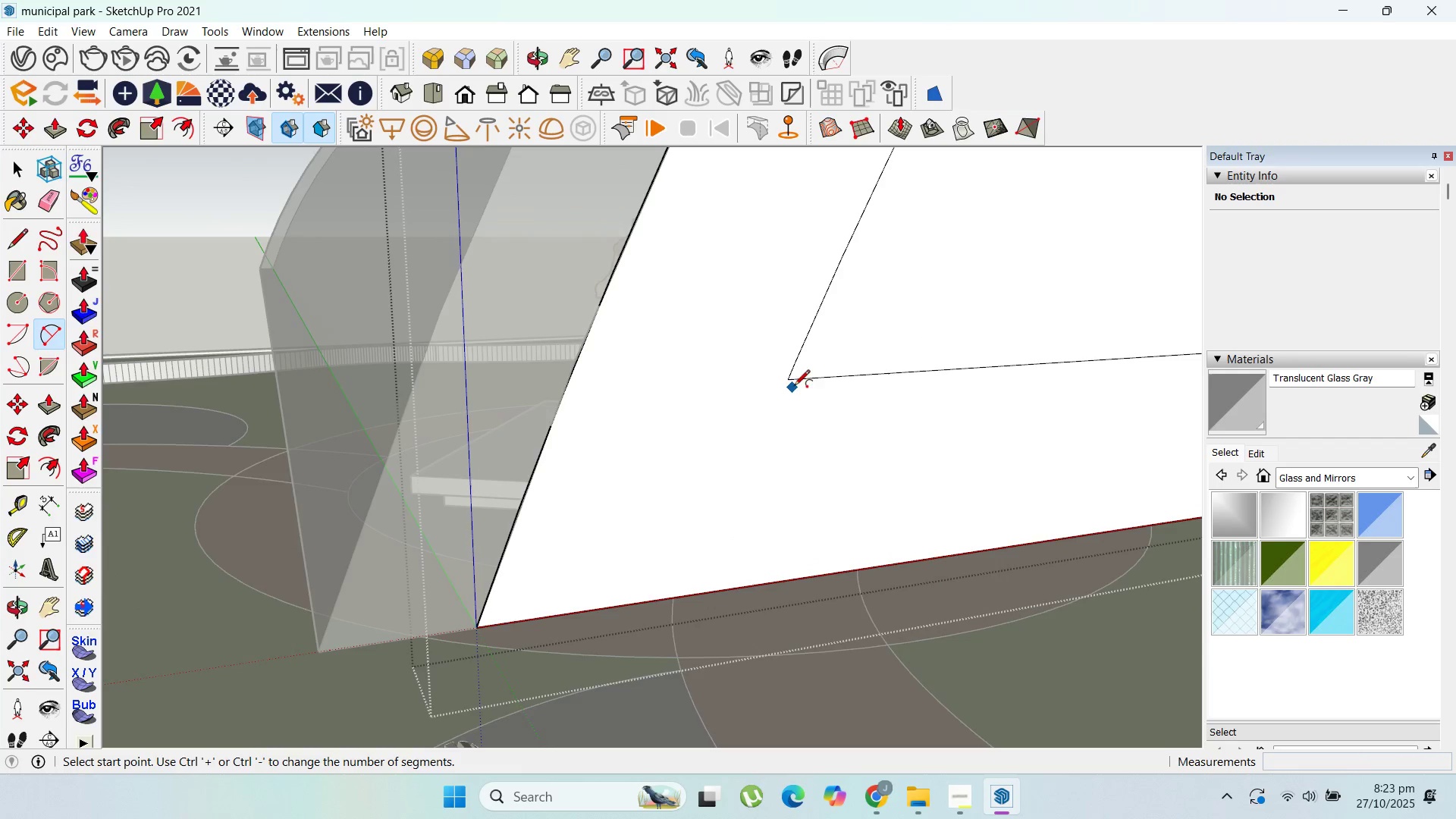 
key(Control+ControlLeft)
 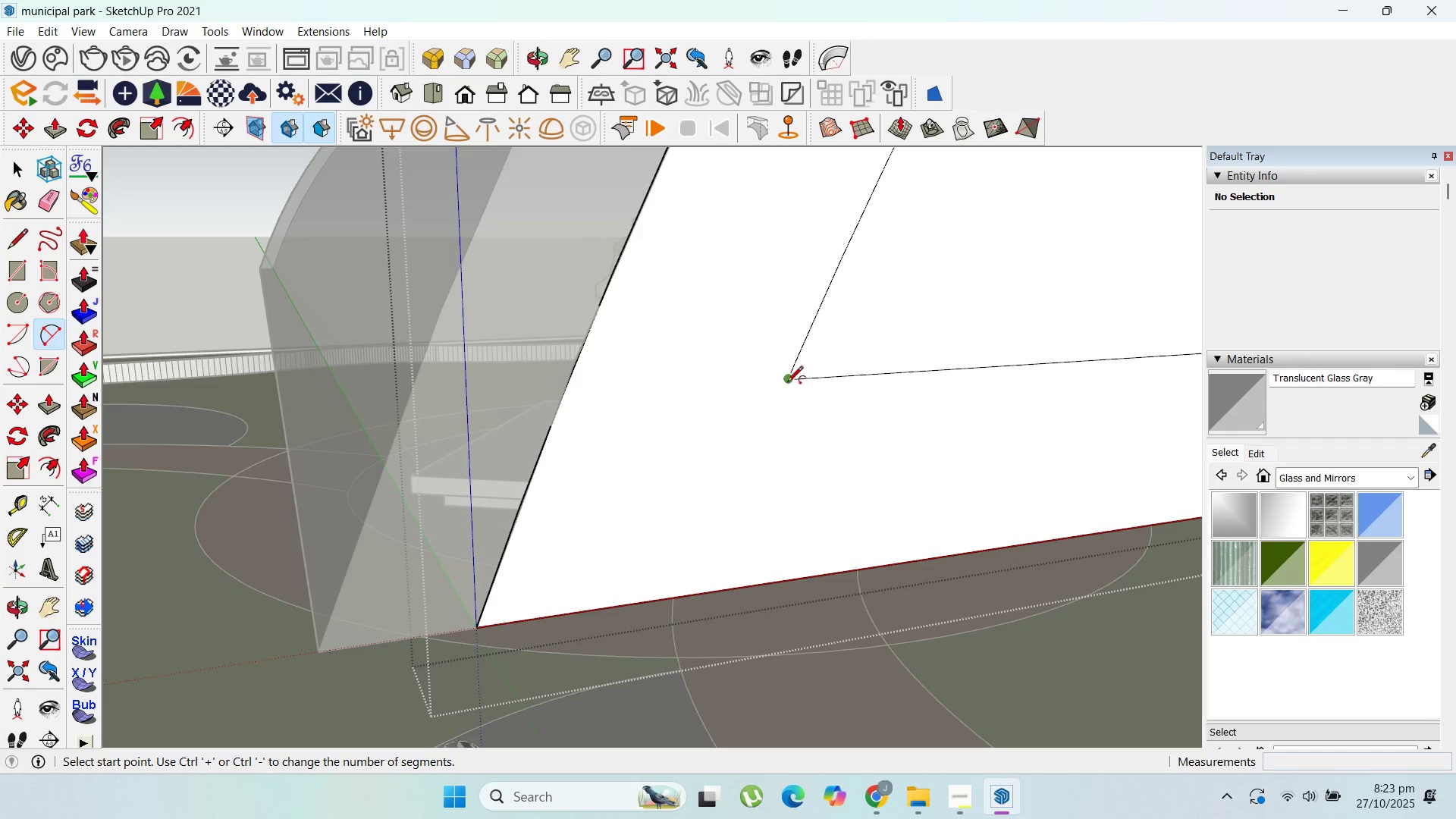 
left_click([787, 383])
 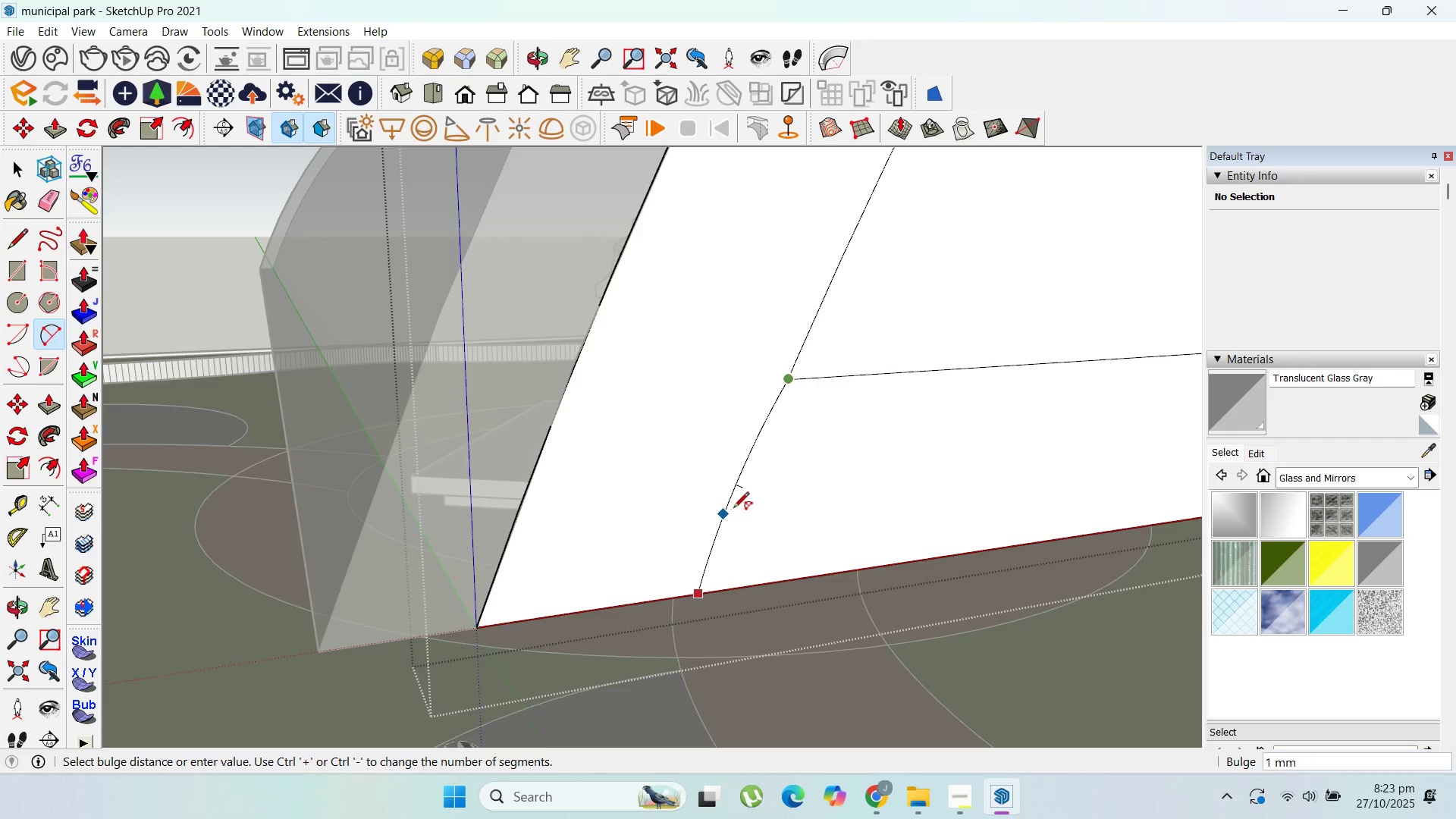 
scroll: coordinate [737, 501], scroll_direction: up, amount: 3.0
 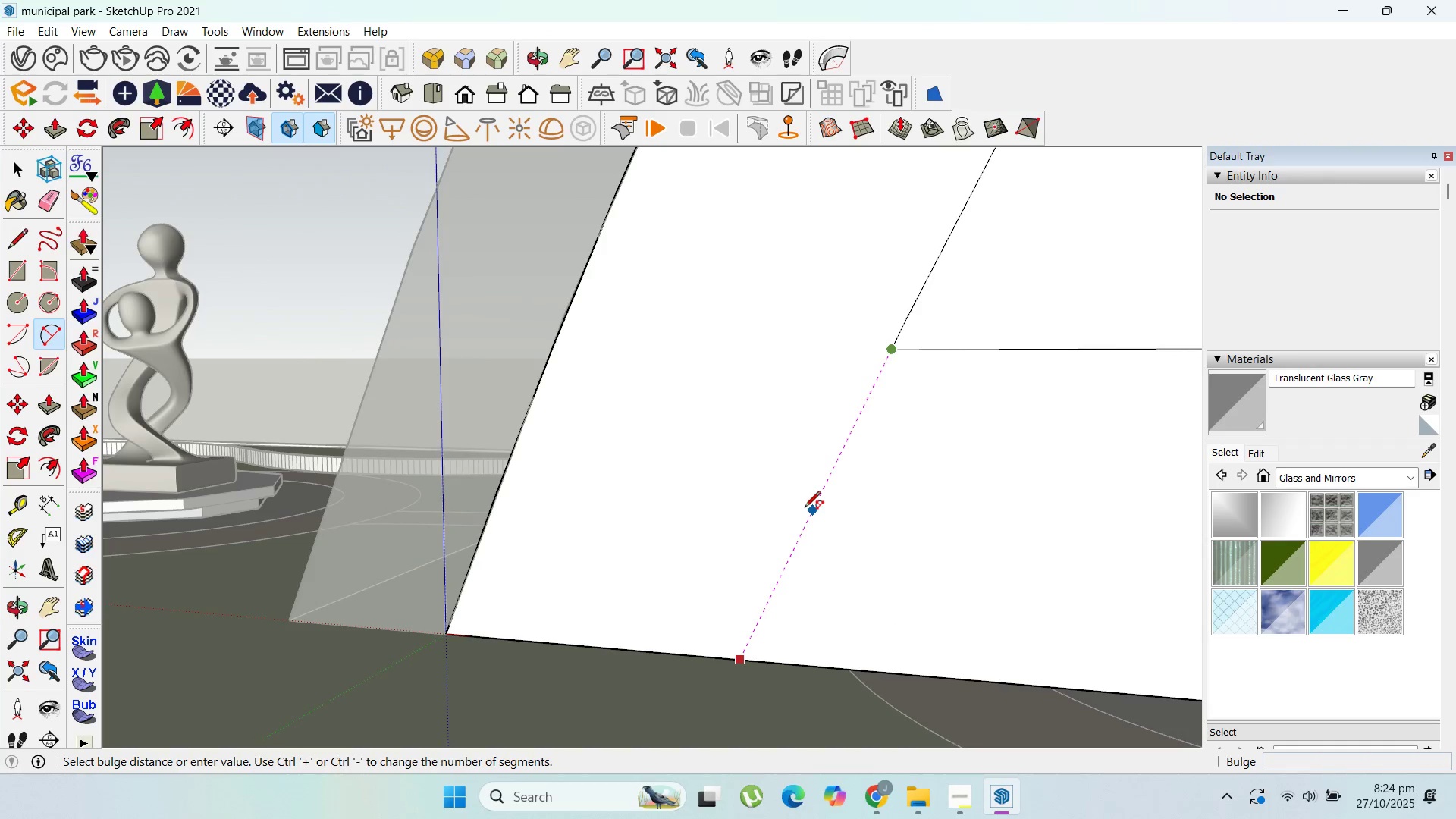 
left_click([800, 510])
 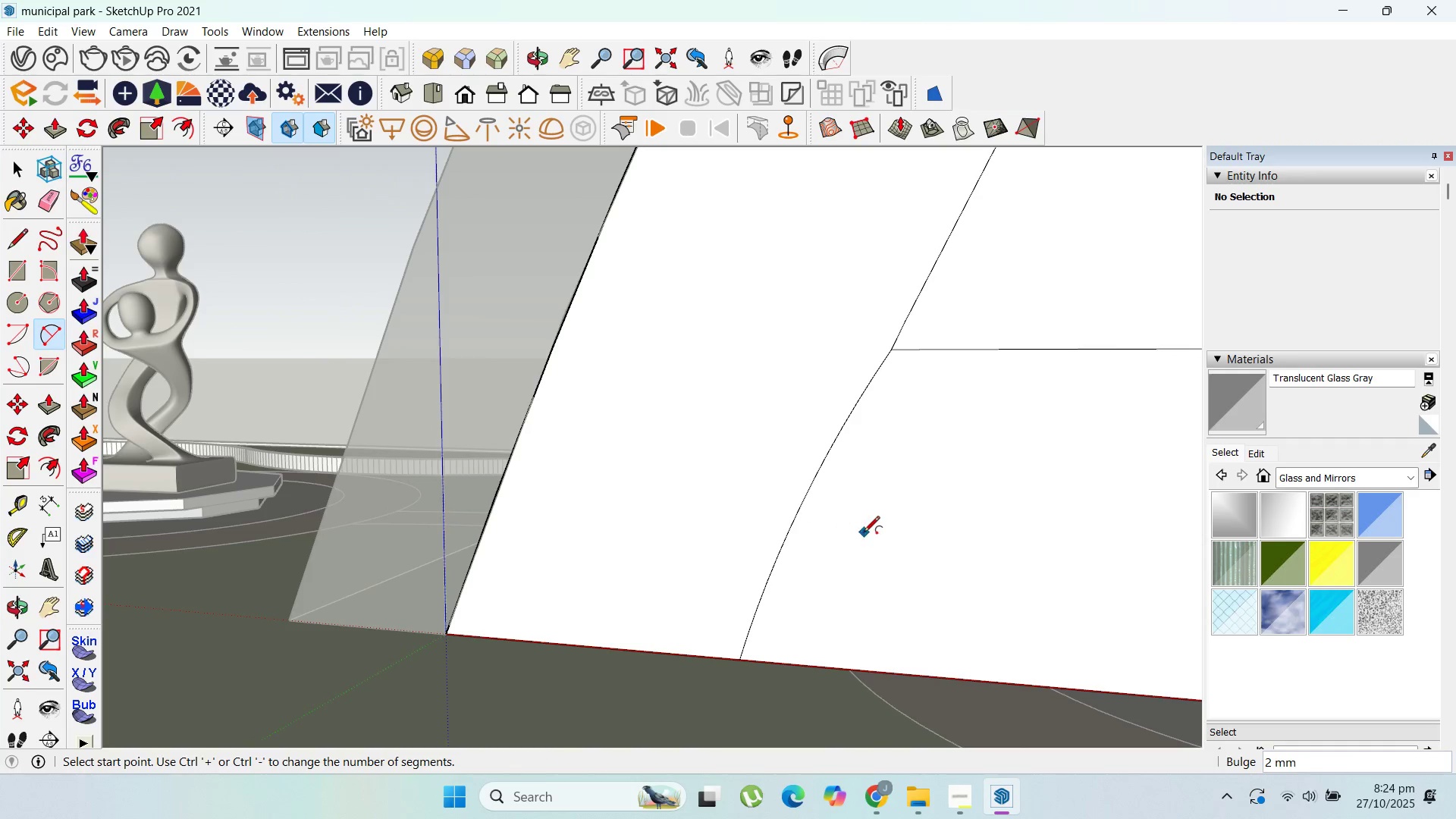 
key(Control+Z)
 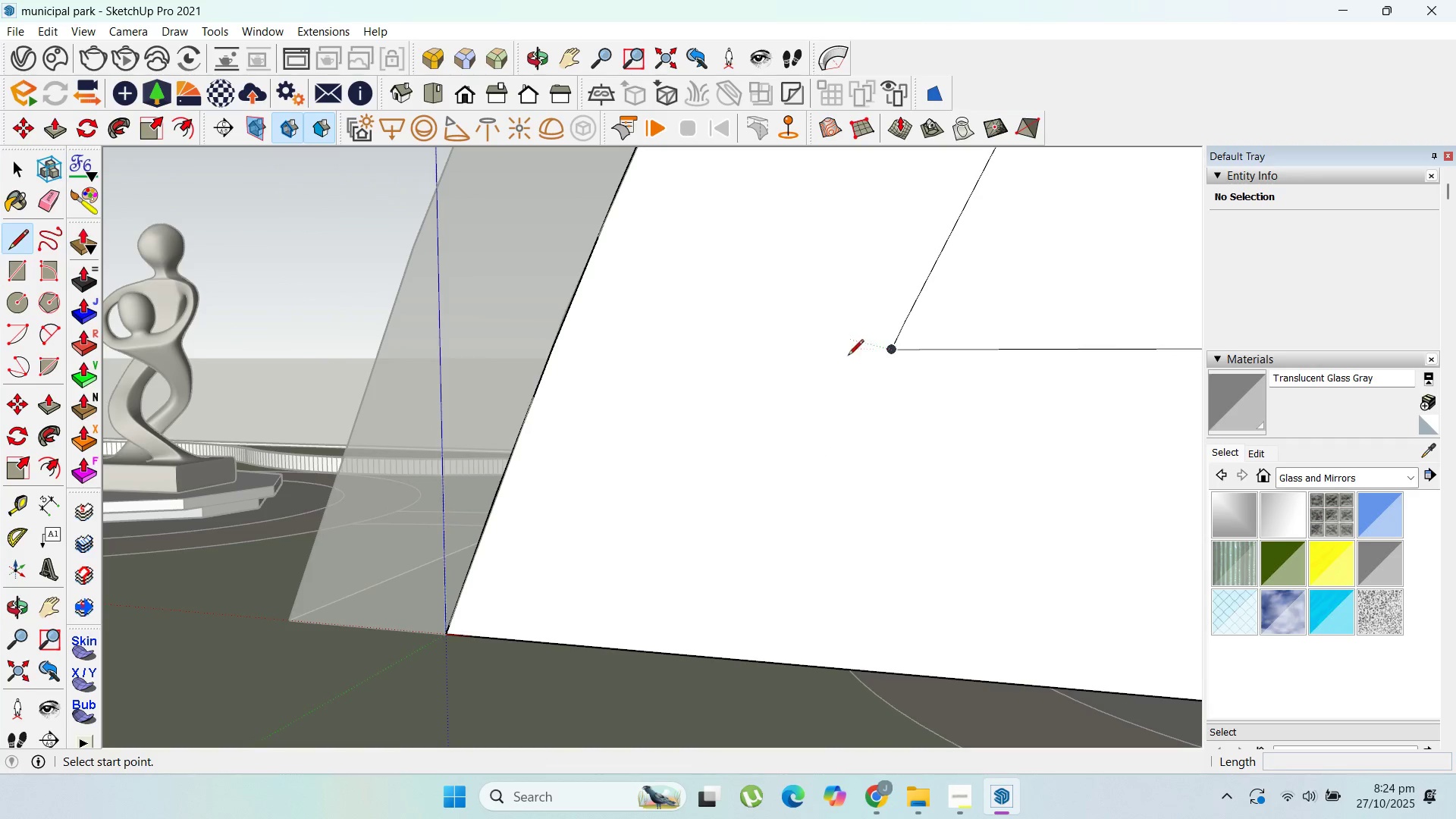 
left_click_drag(start_coordinate=[889, 353], to_coordinate=[890, 359])
 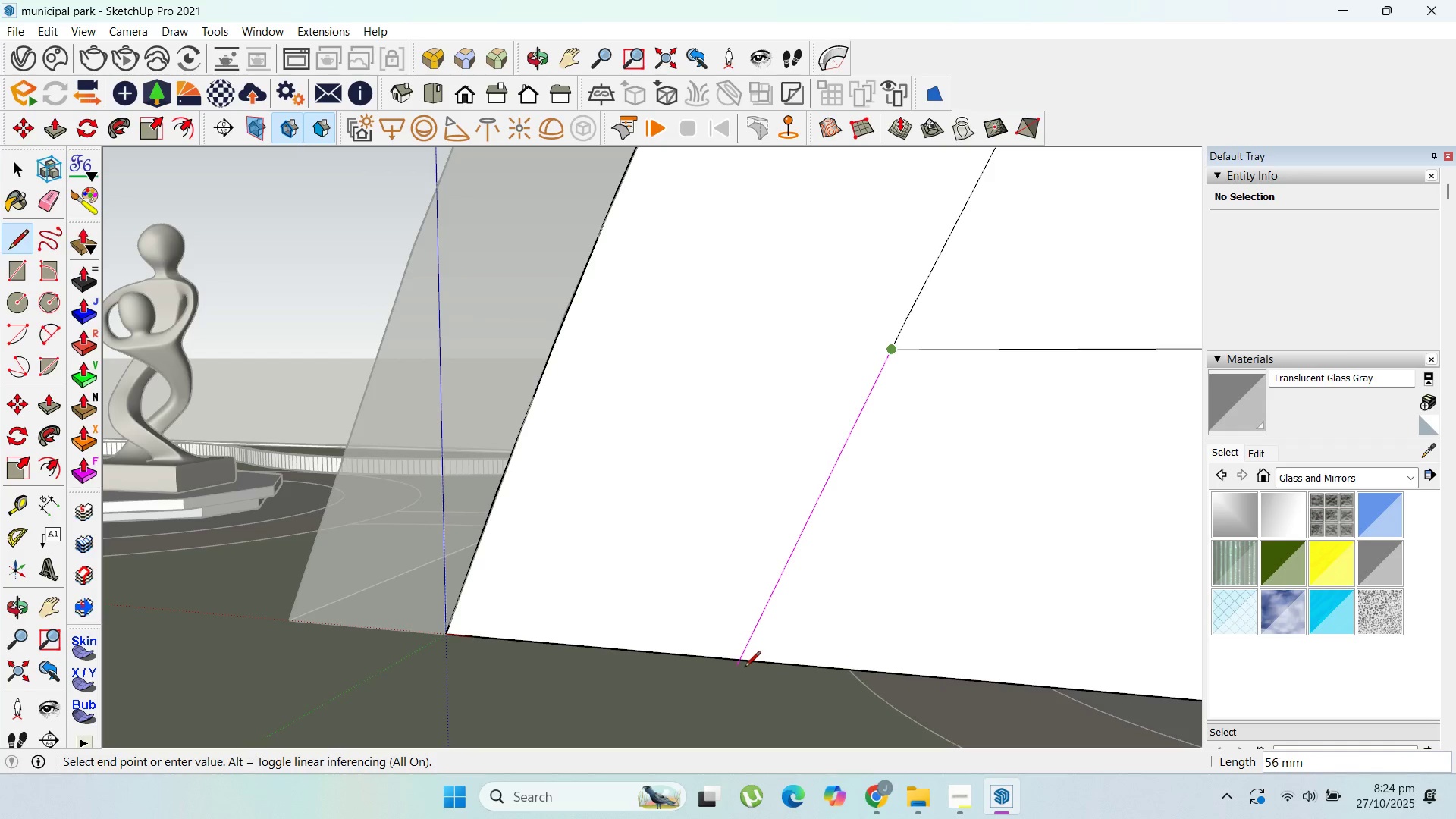 
scroll: coordinate [737, 578], scroll_direction: down, amount: 4.0
 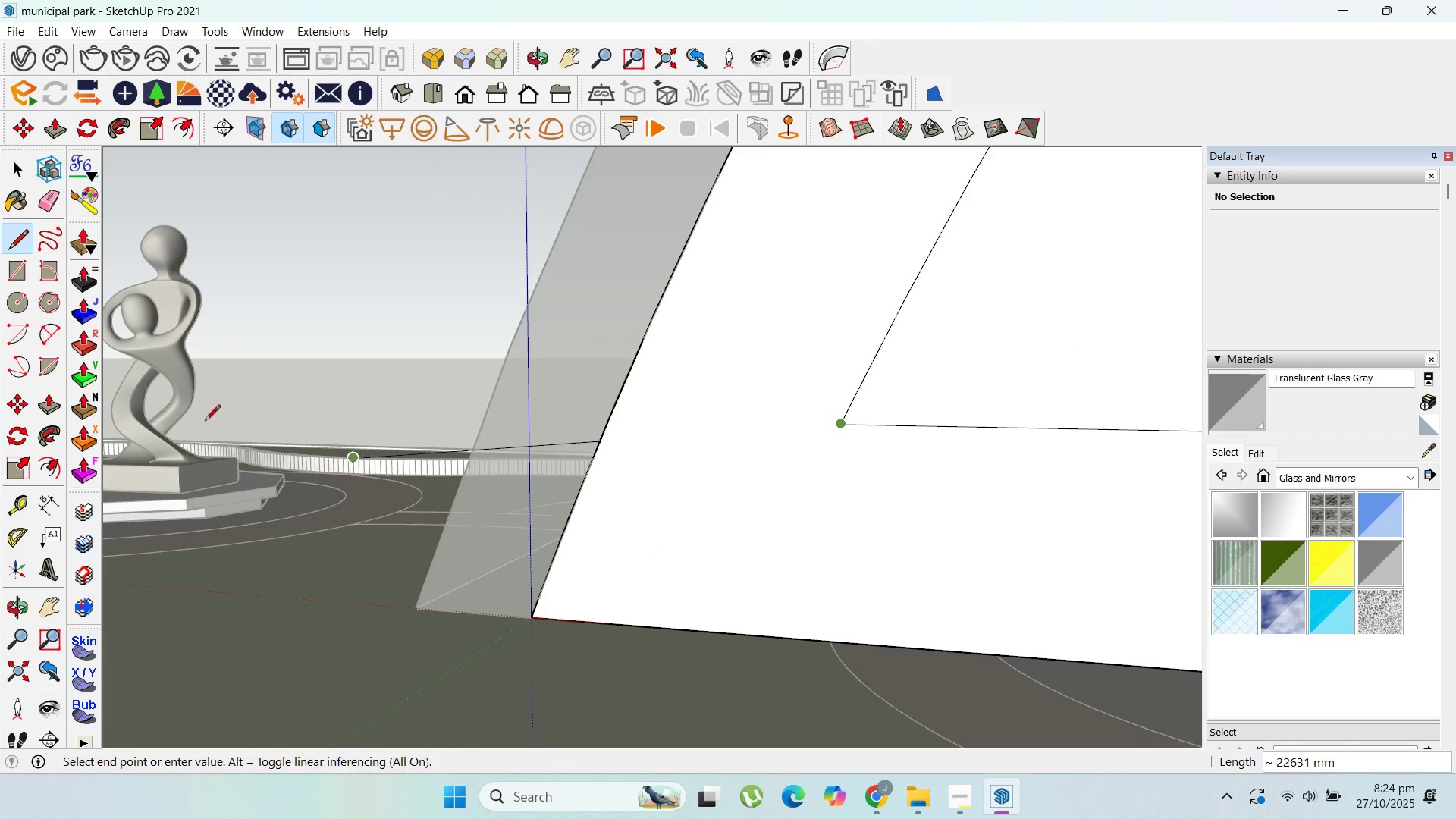 
key(Escape)
 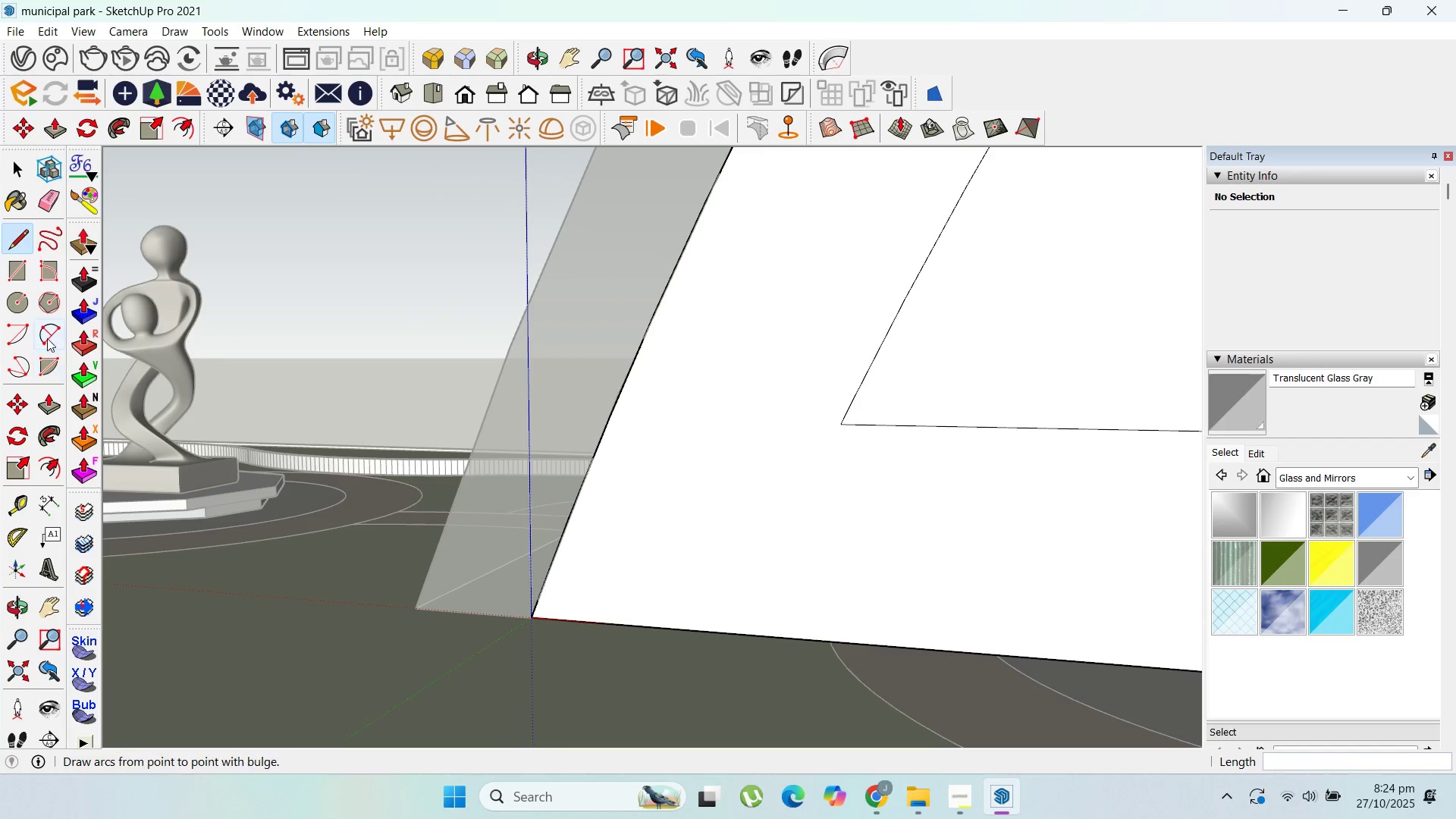 
left_click_drag(start_coordinate=[52, 335], to_coordinate=[74, 337])
 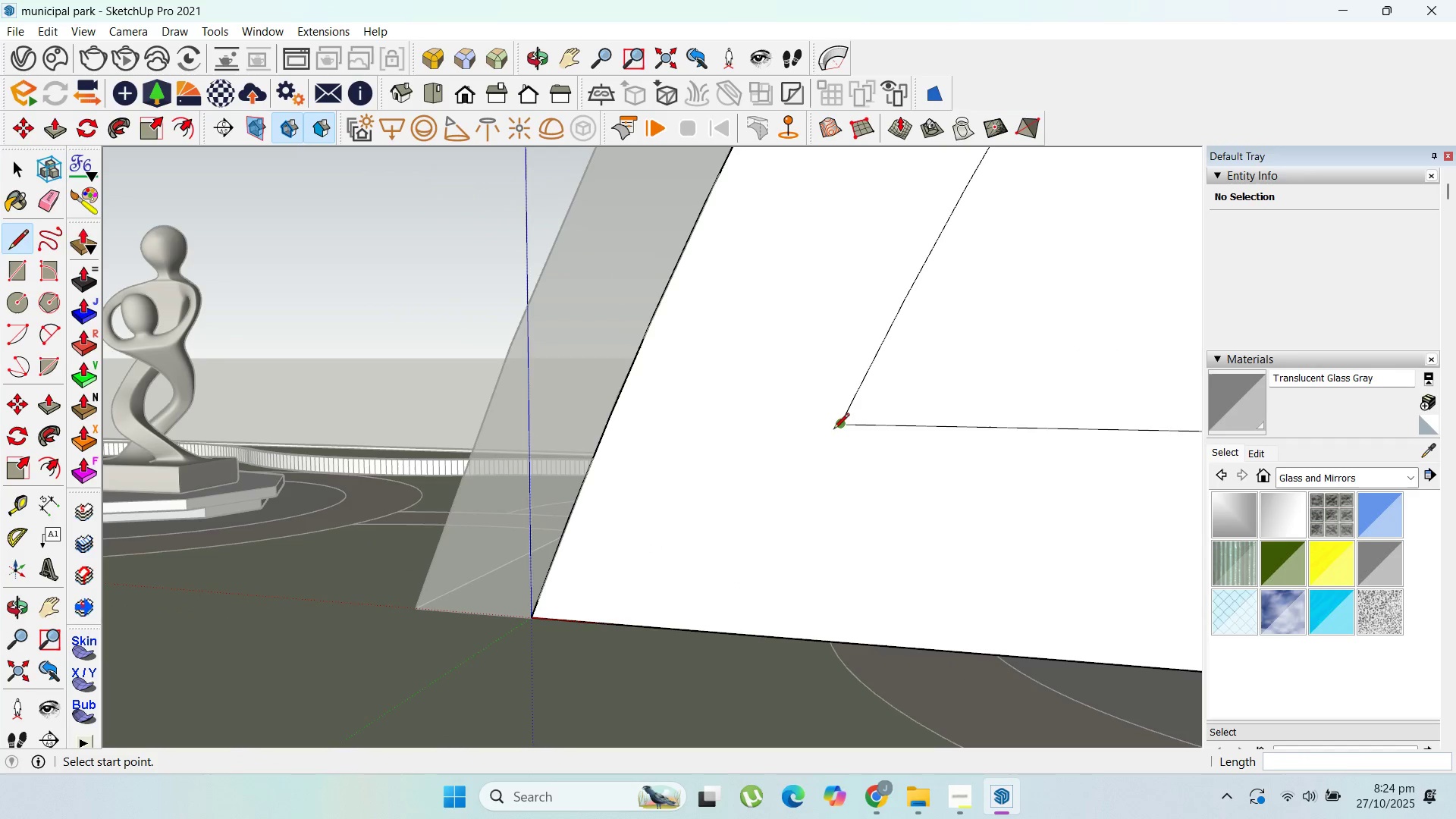 
left_click([839, 429])
 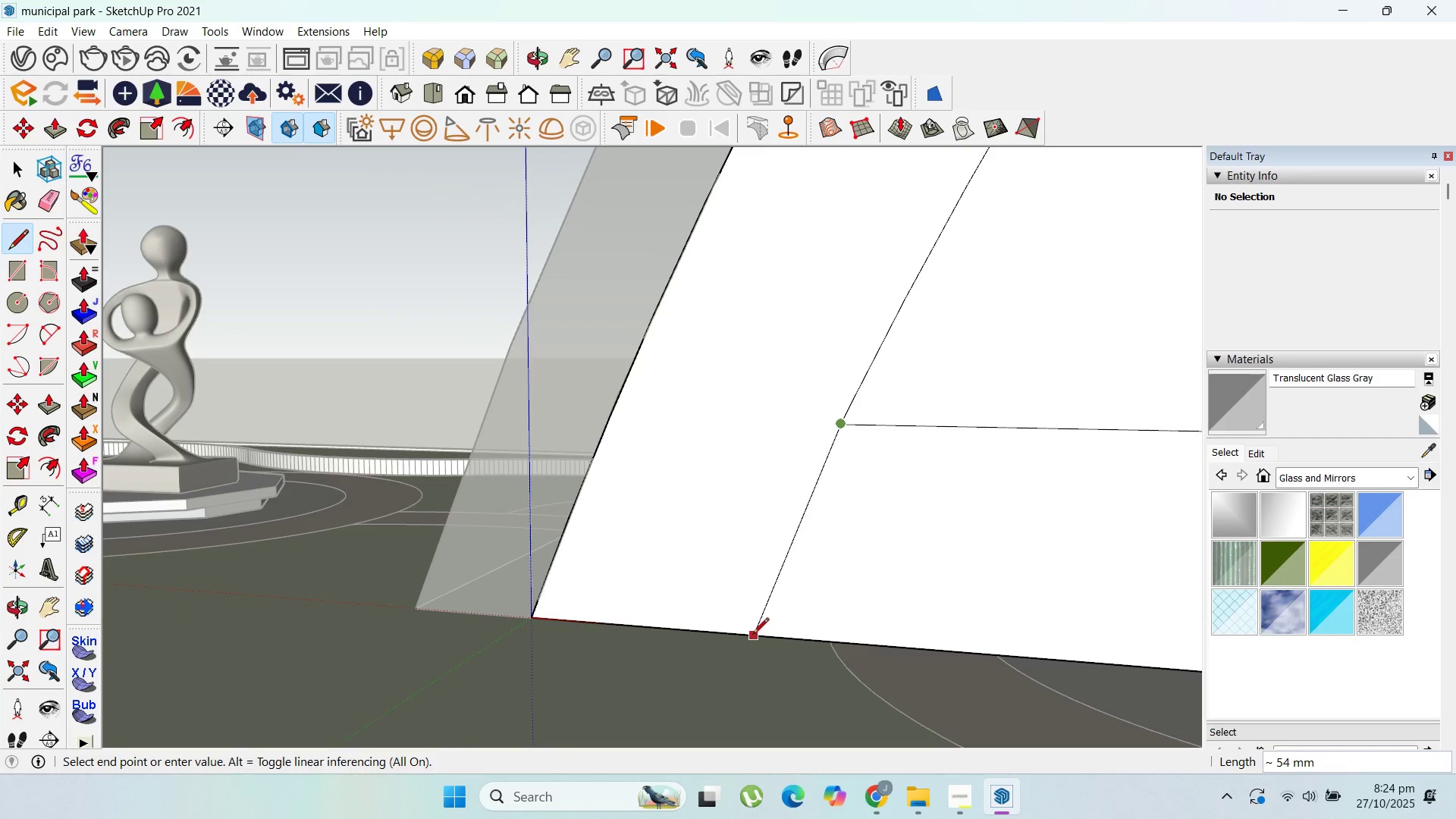 
left_click([752, 634])
 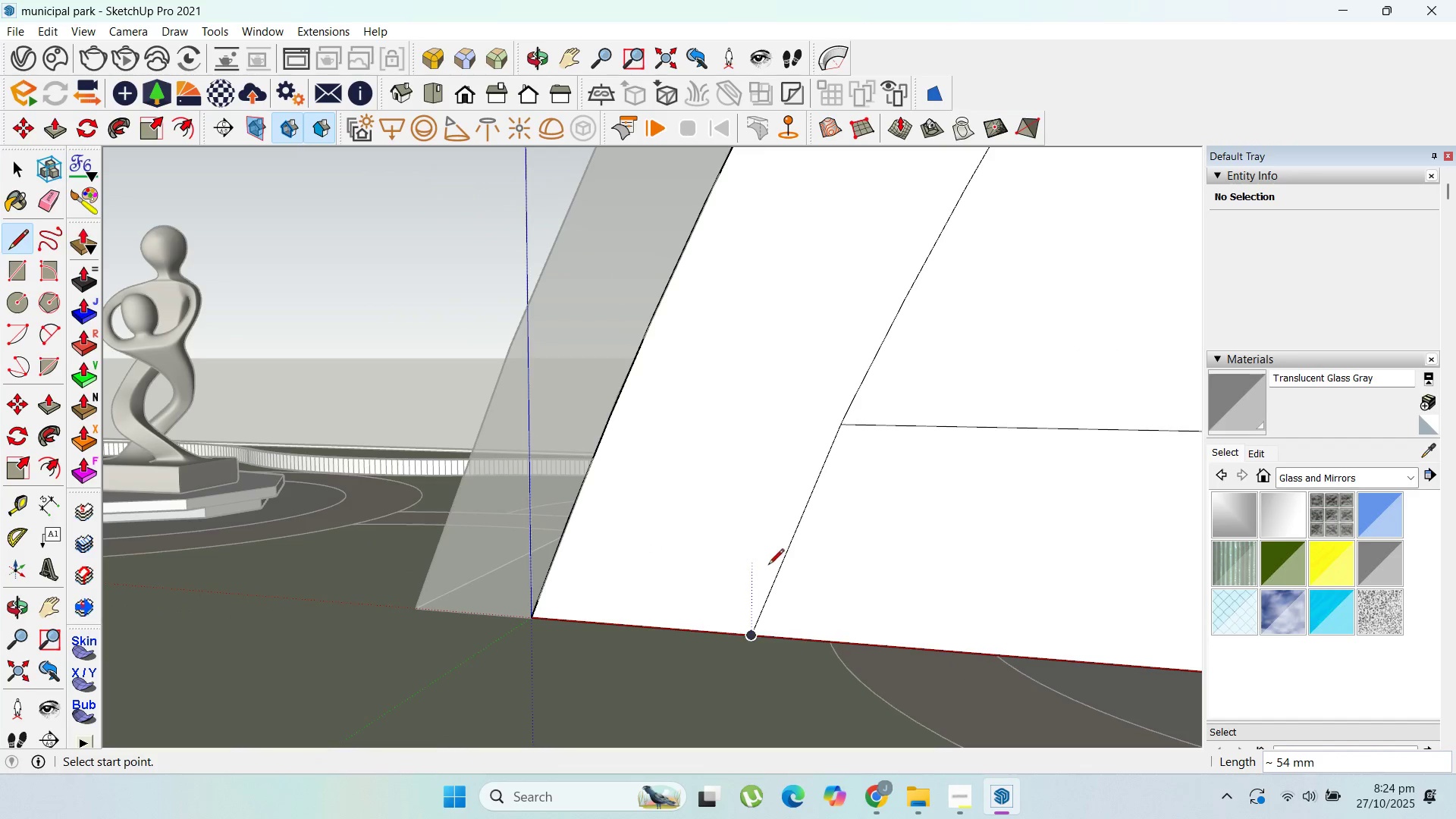 
key(Control+Z)
 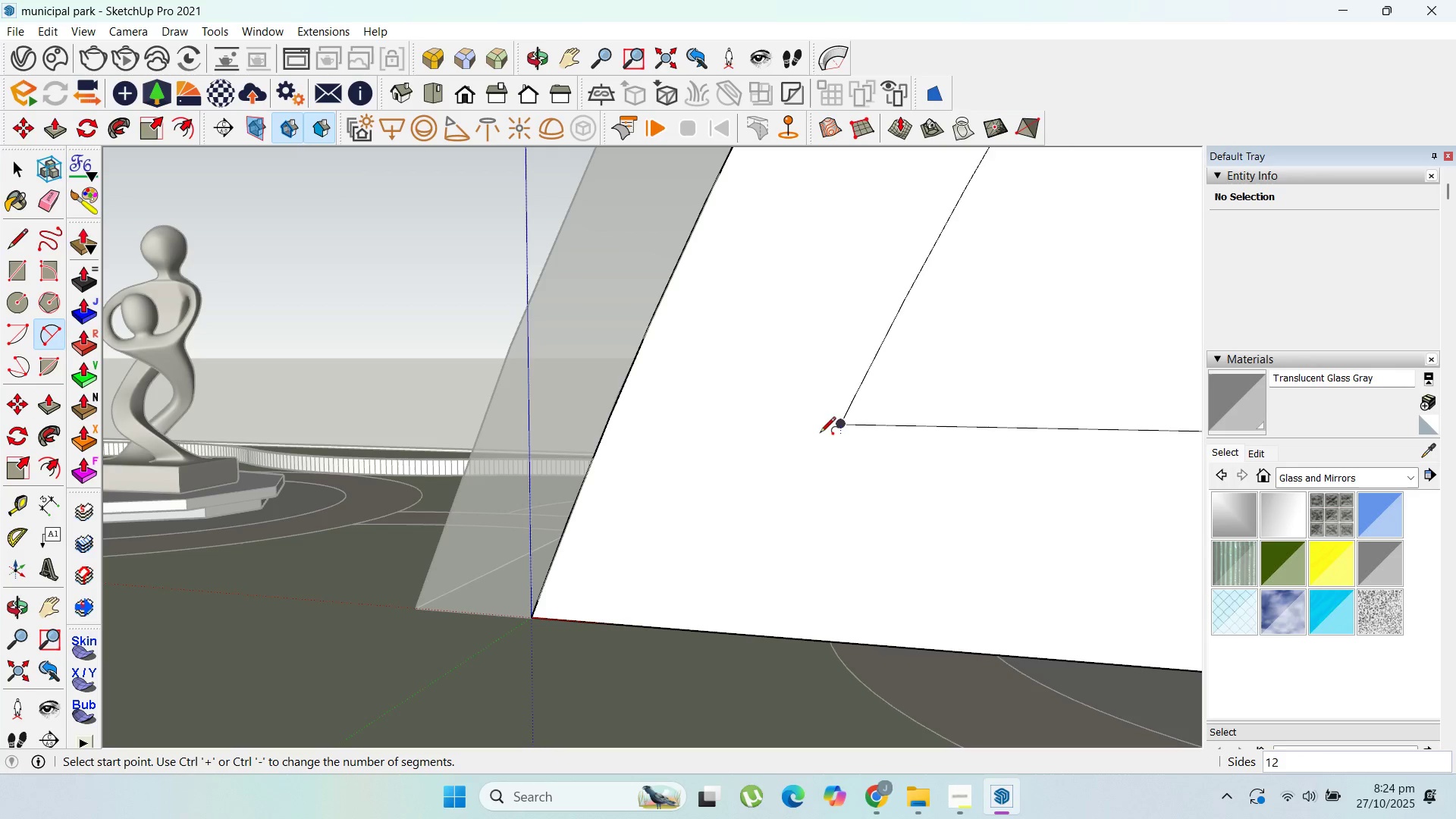 
left_click([838, 430])
 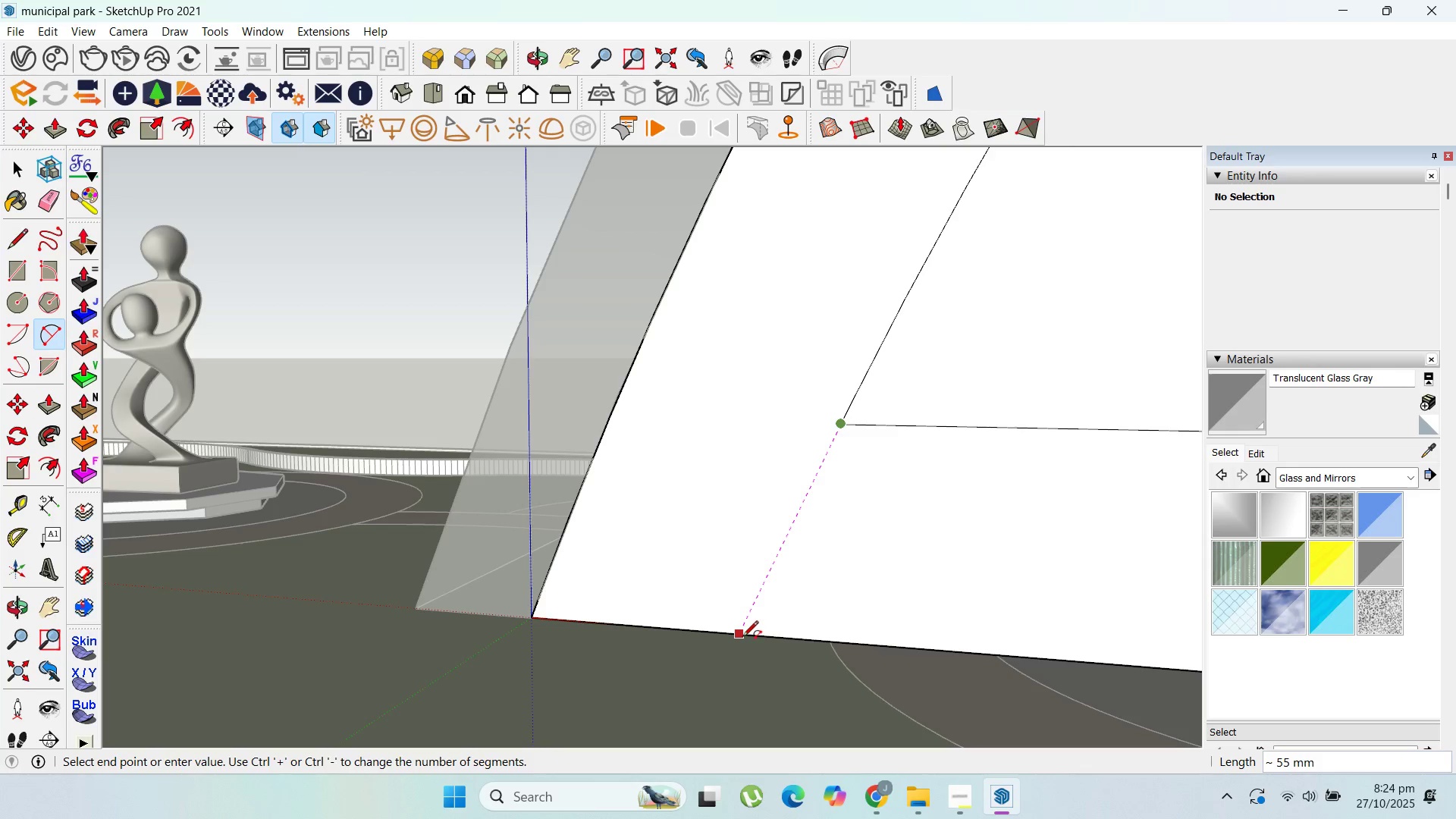 
left_click([742, 638])
 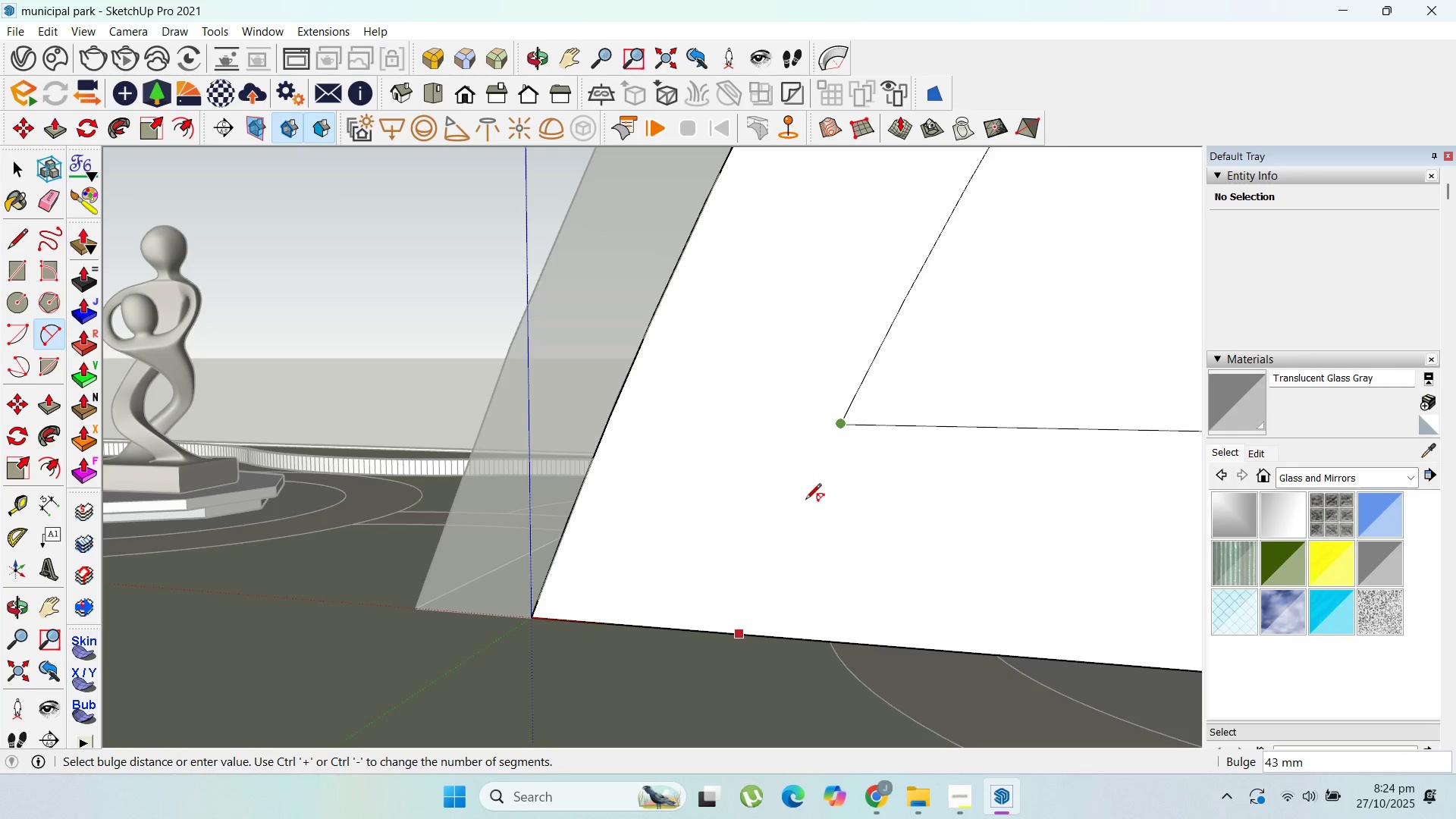 
scroll: coordinate [801, 504], scroll_direction: up, amount: 3.0
 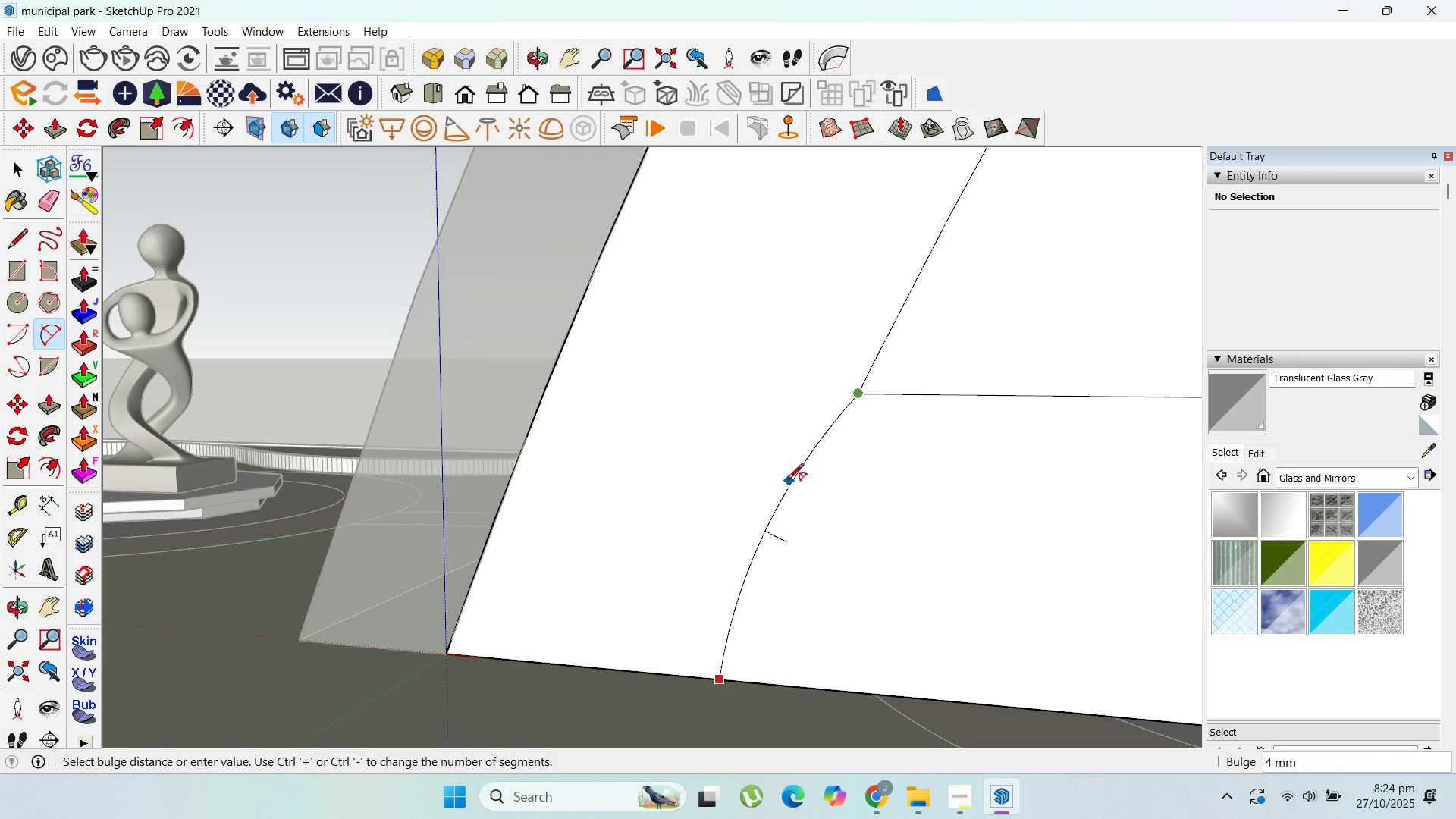 
left_click([788, 480])
 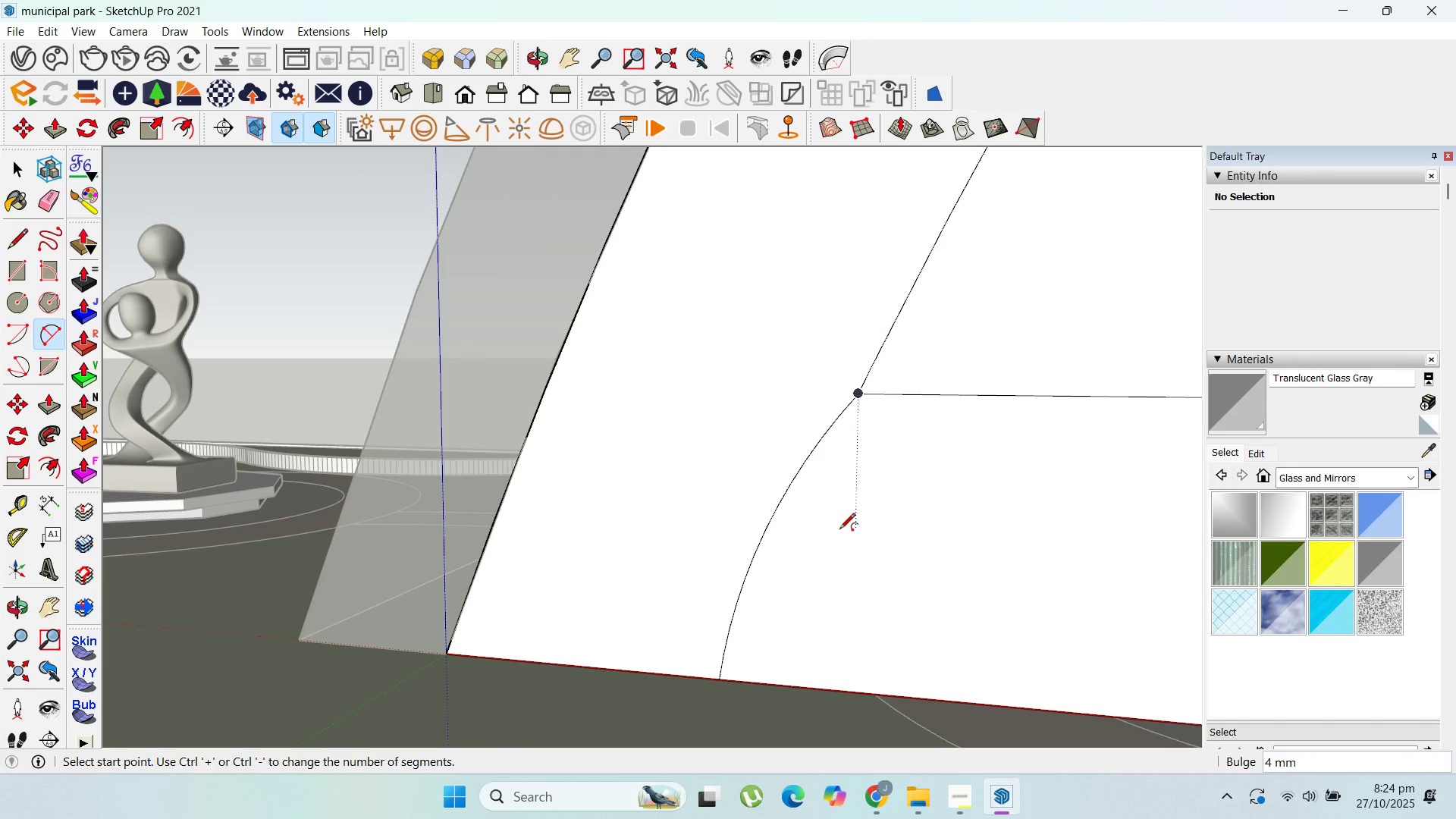 
key(Control+Z)
 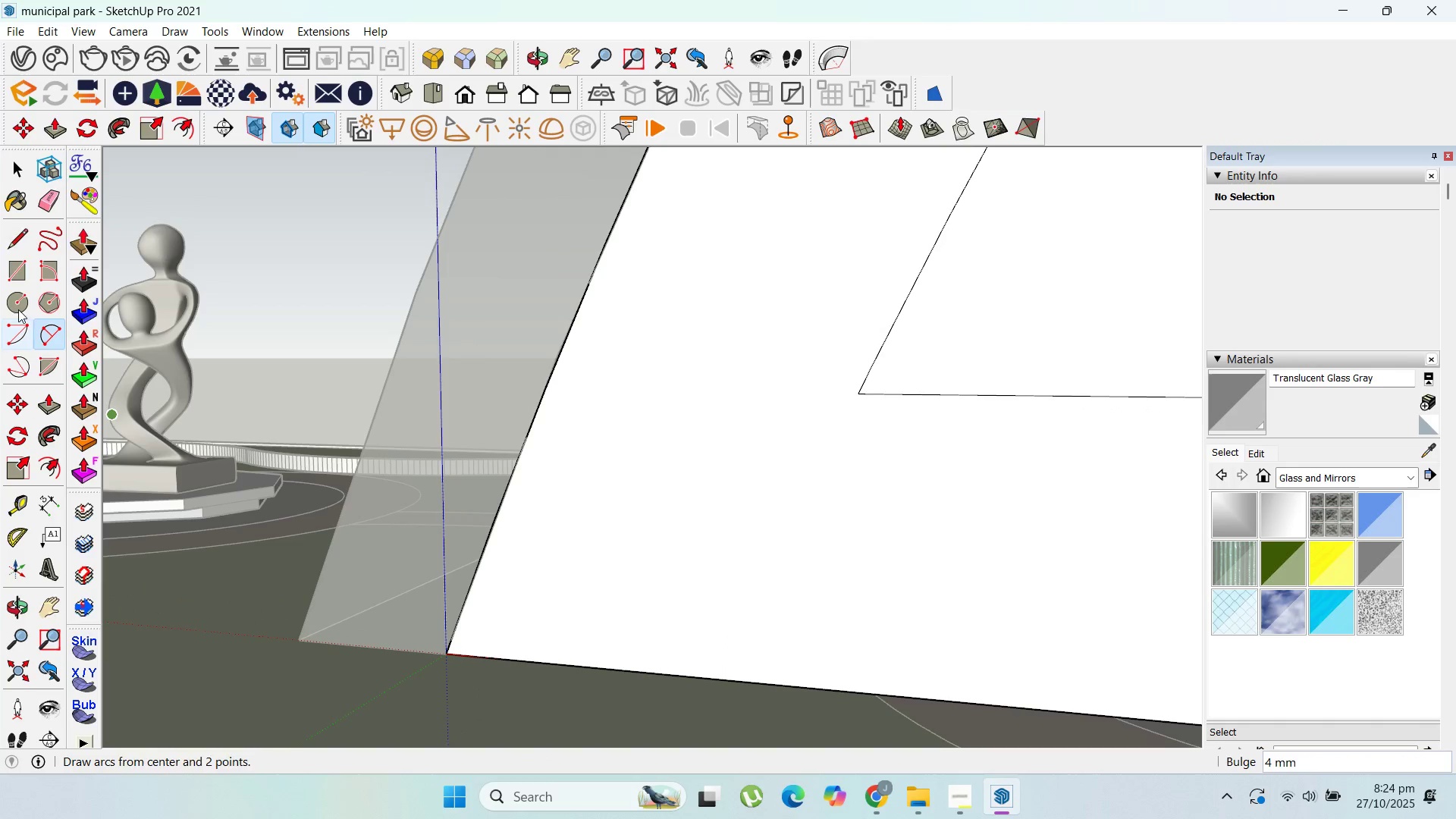 
left_click([20, 237])
 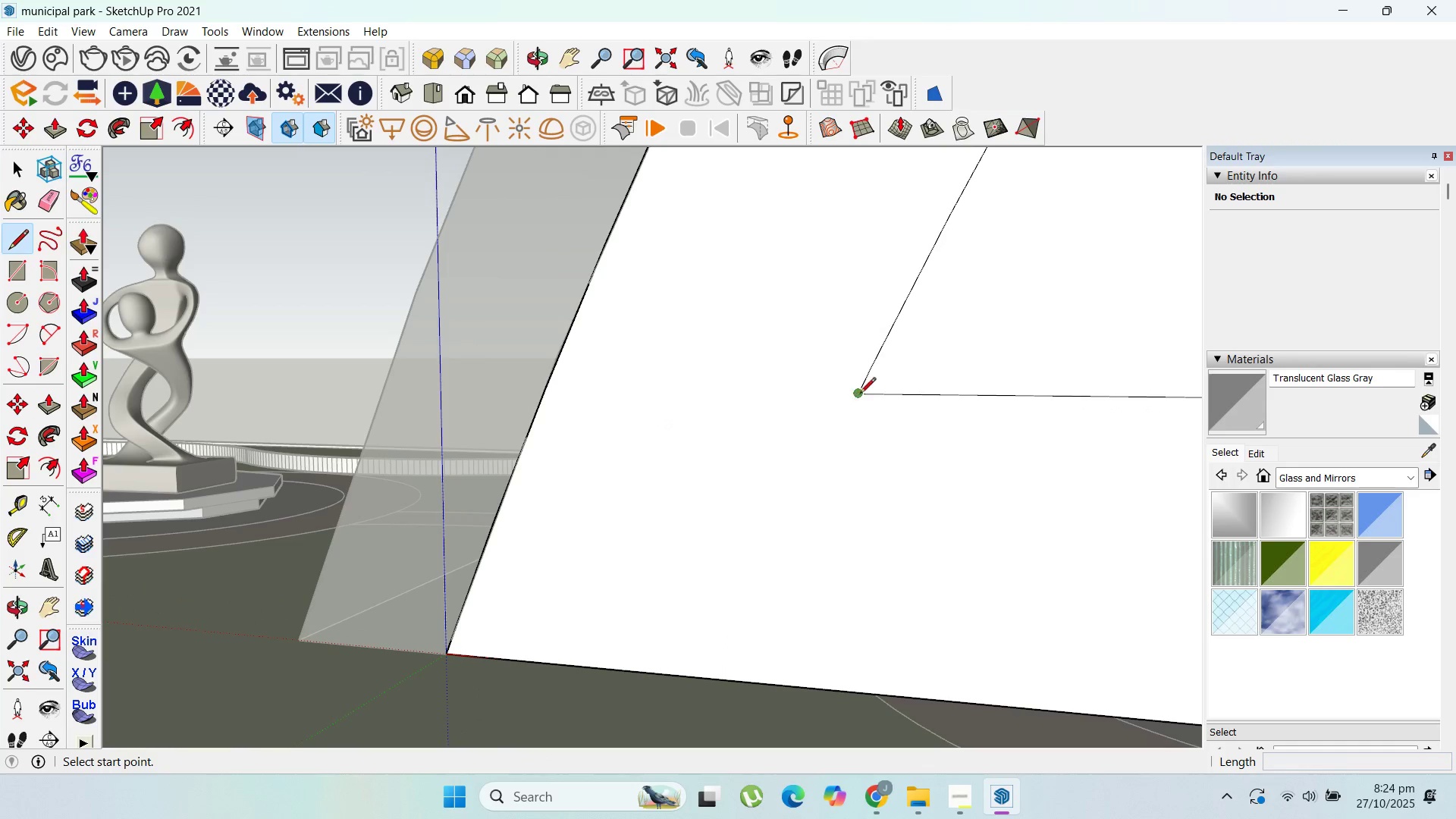 
left_click([860, 394])
 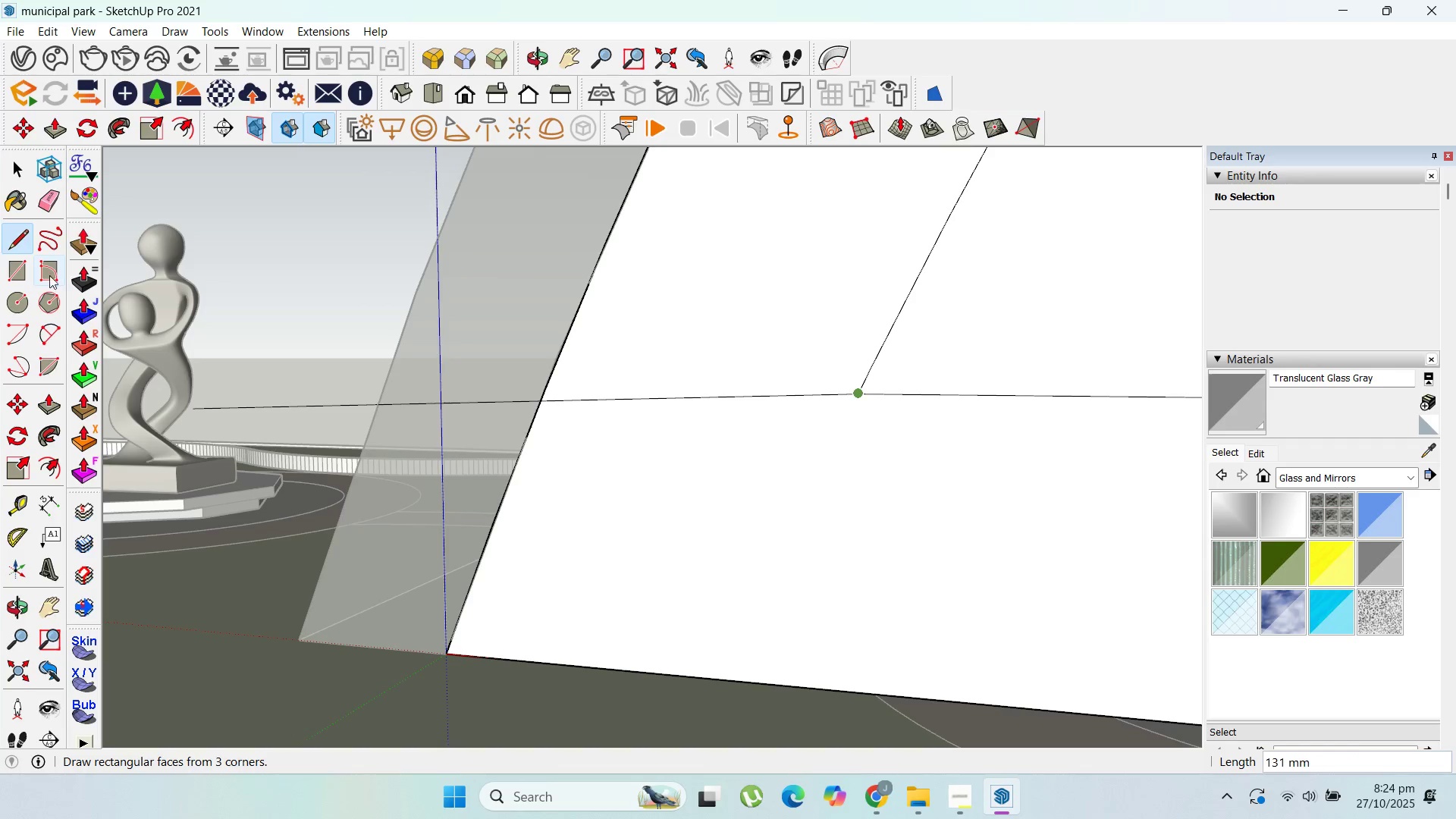 
left_click([47, 335])
 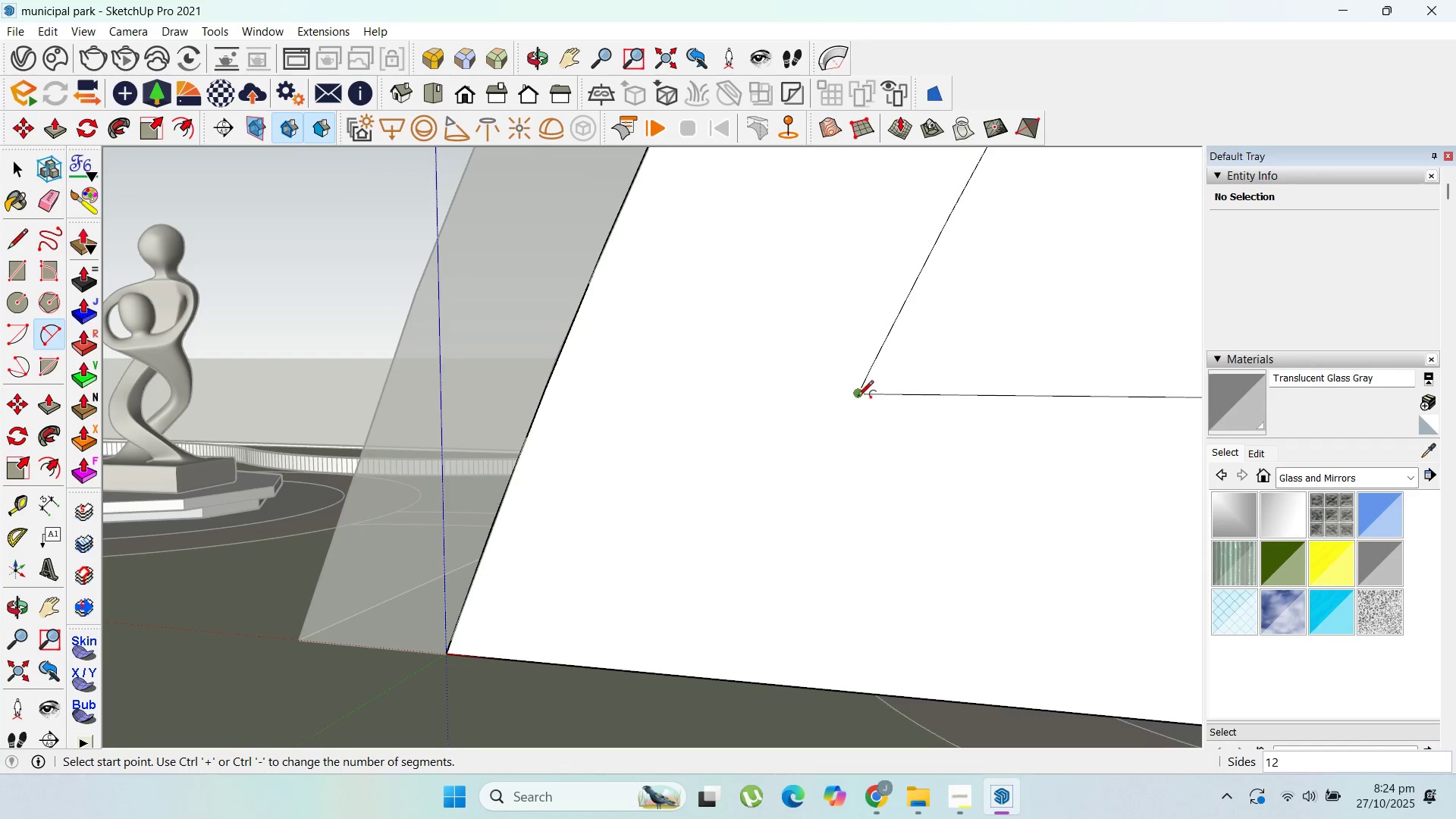 
left_click([858, 397])
 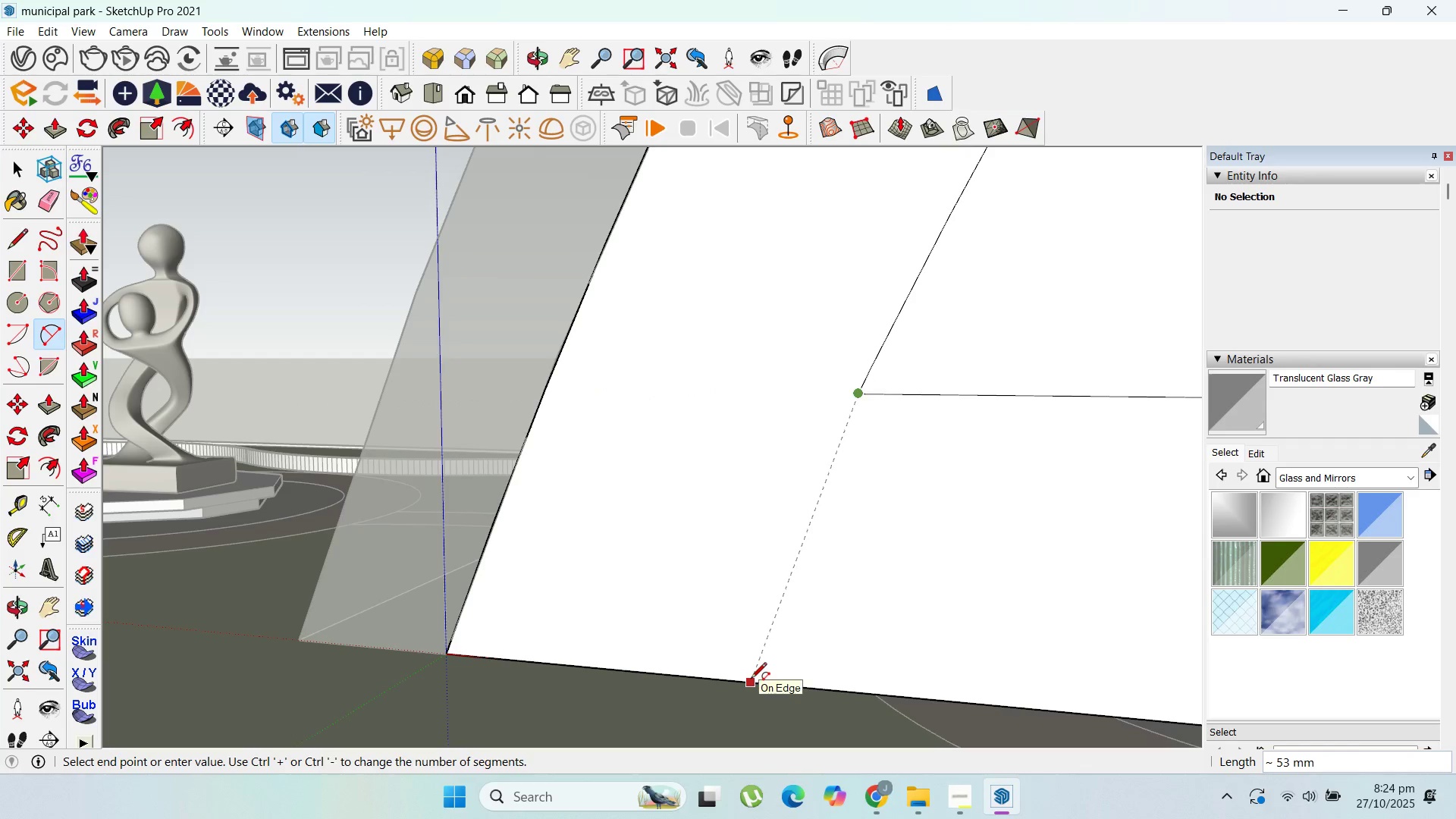 
left_click([750, 680])
 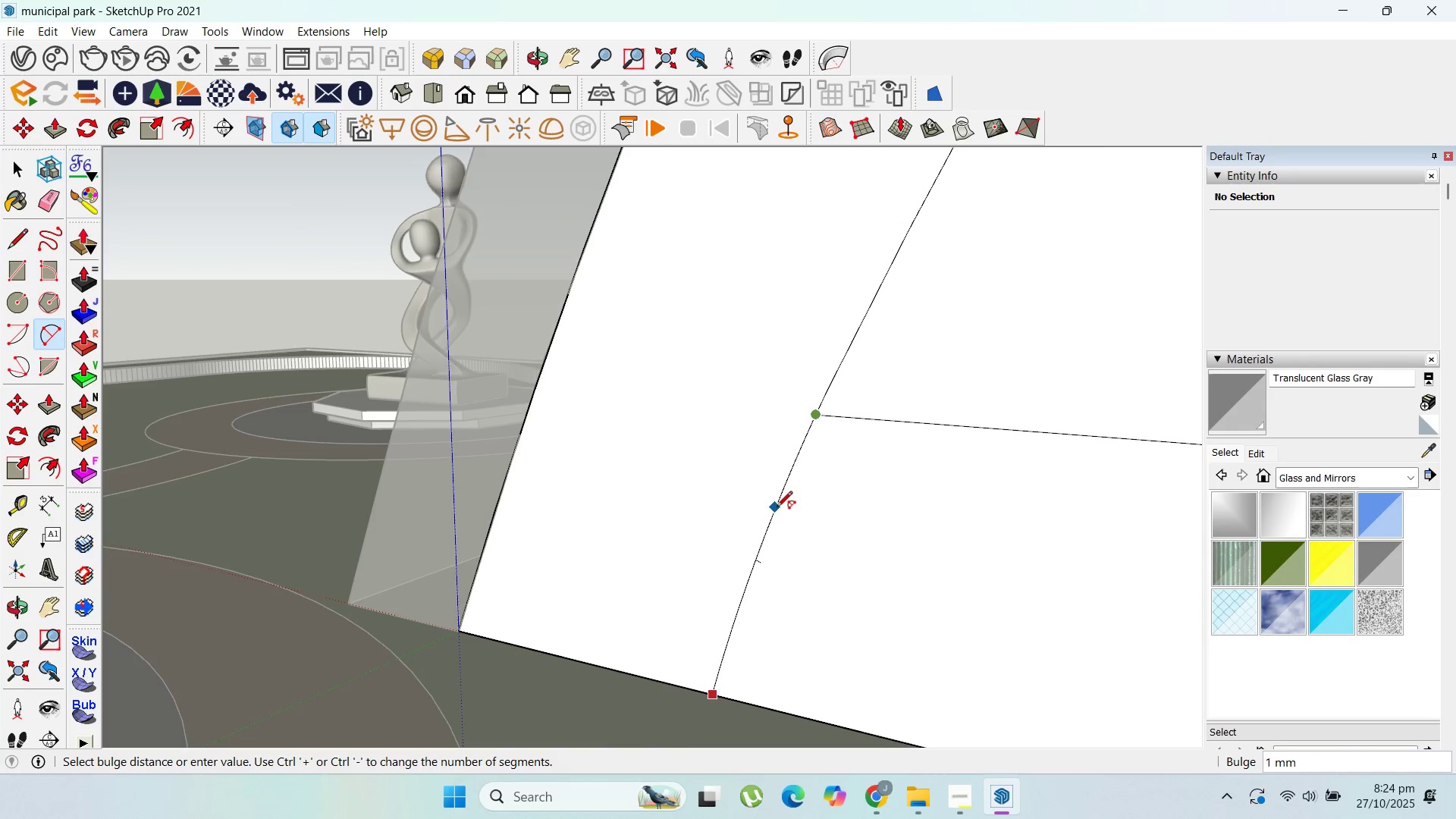 
wait(8.18)
 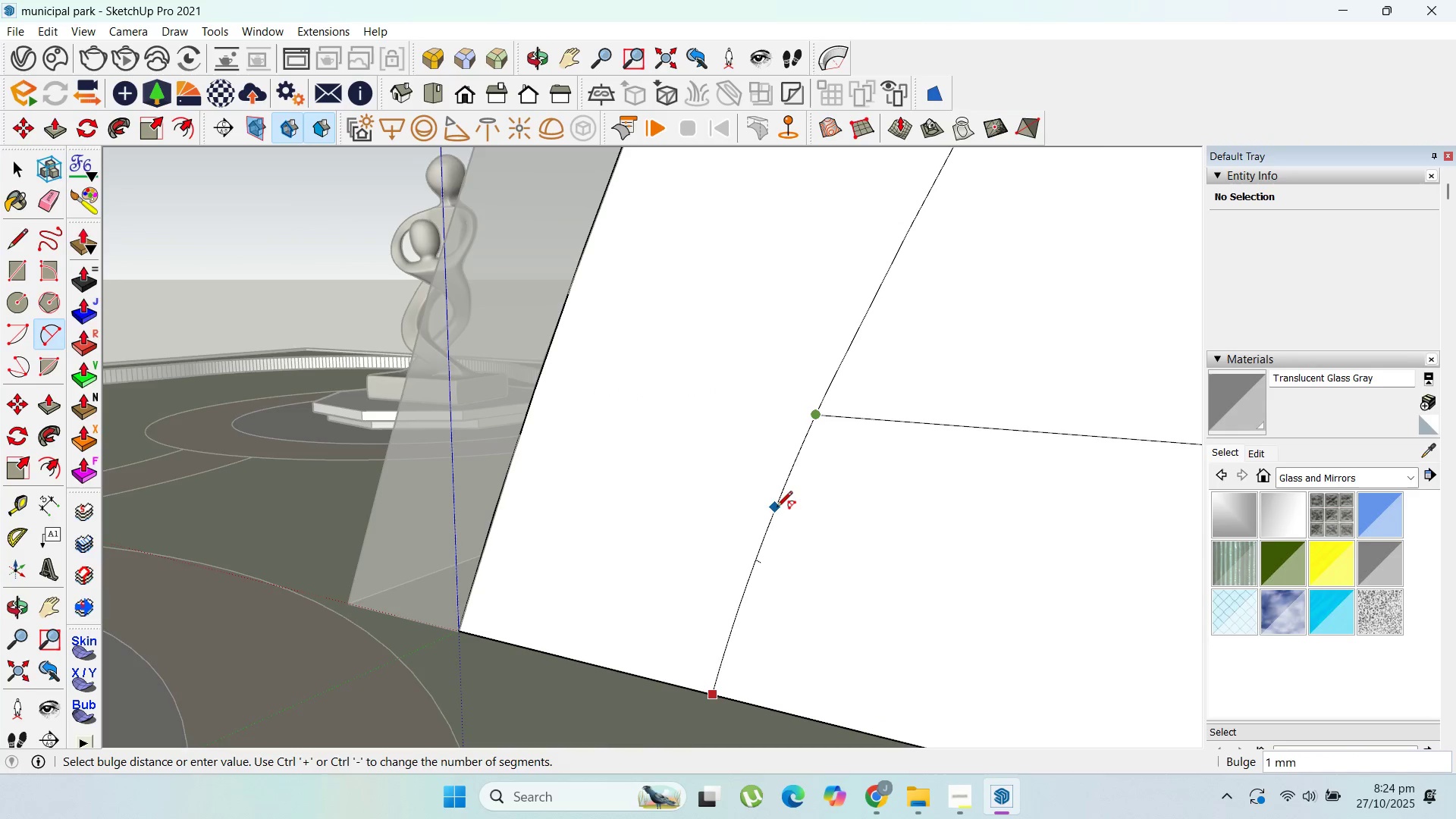 
key(Escape)
 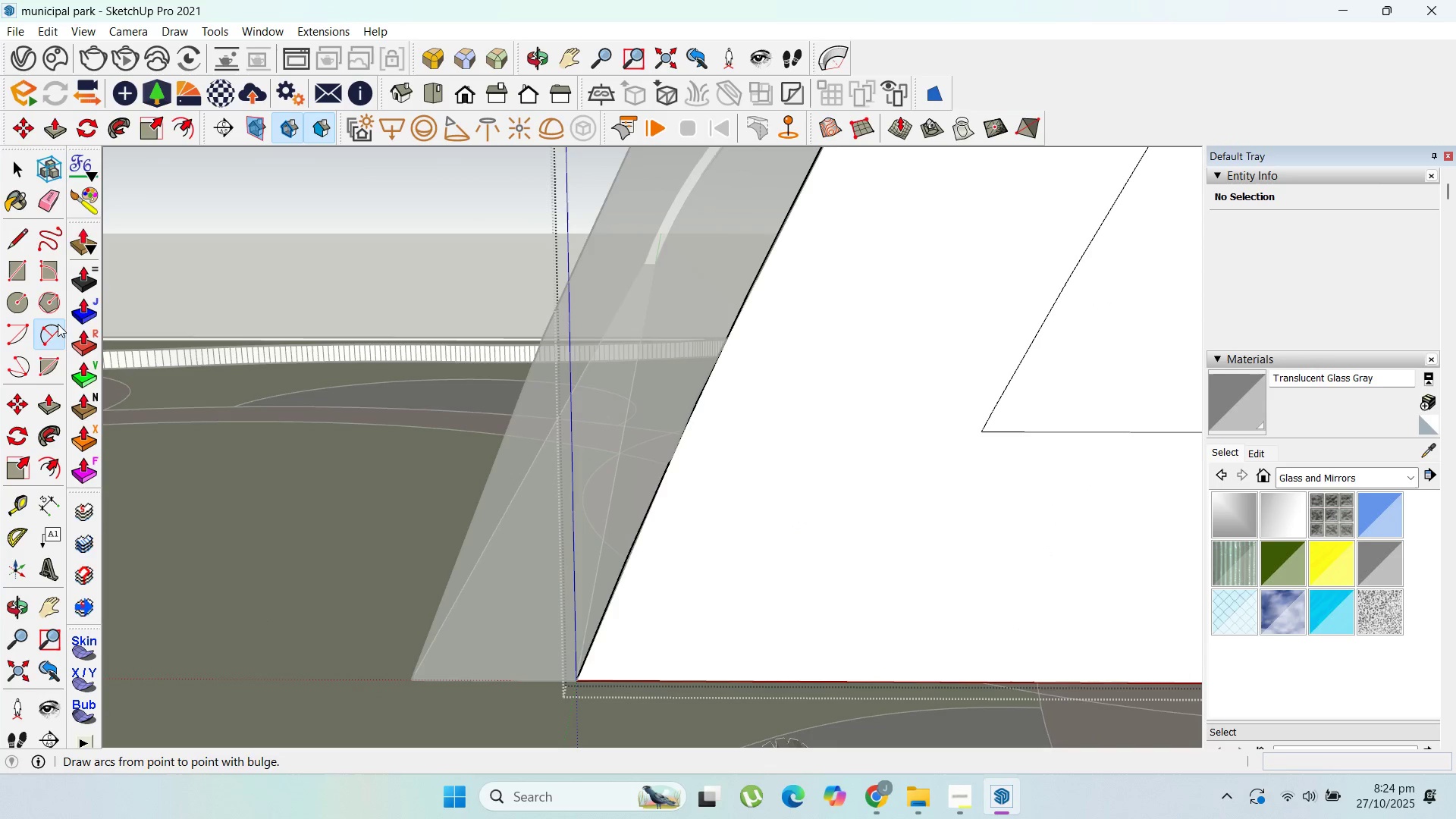 
left_click([52, 336])
 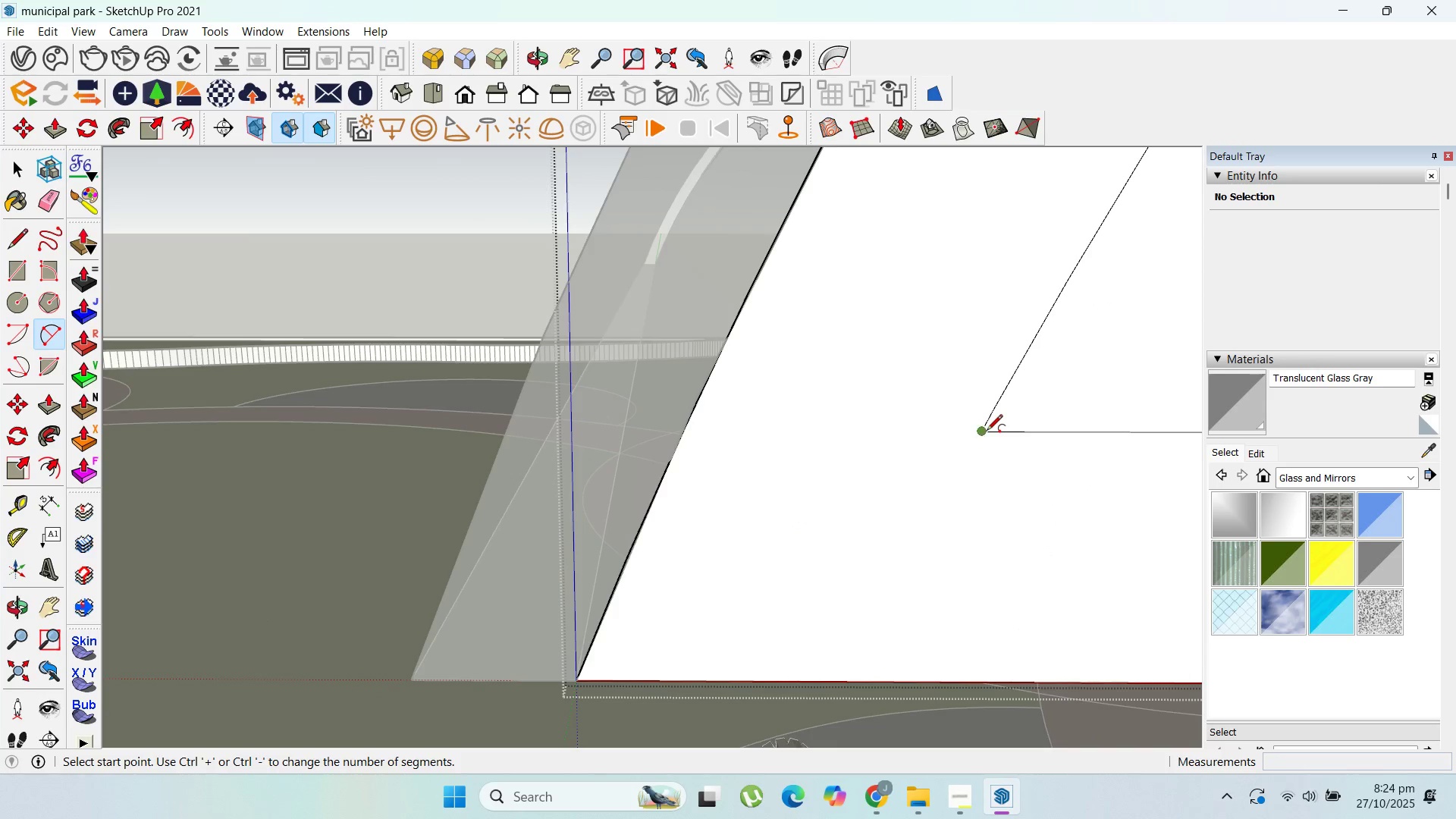 
left_click_drag(start_coordinate=[987, 431], to_coordinate=[985, 447])
 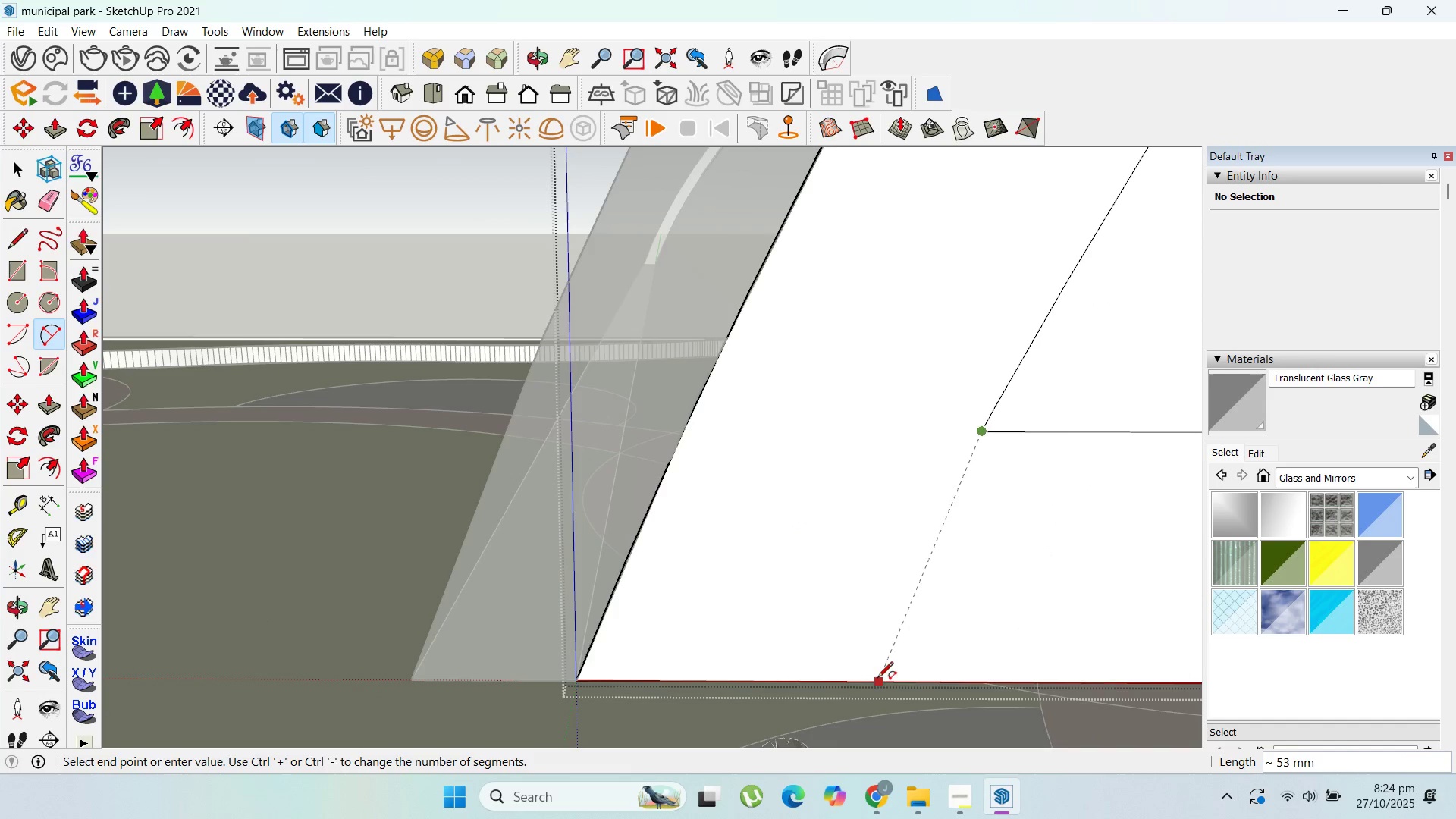 
left_click([871, 677])
 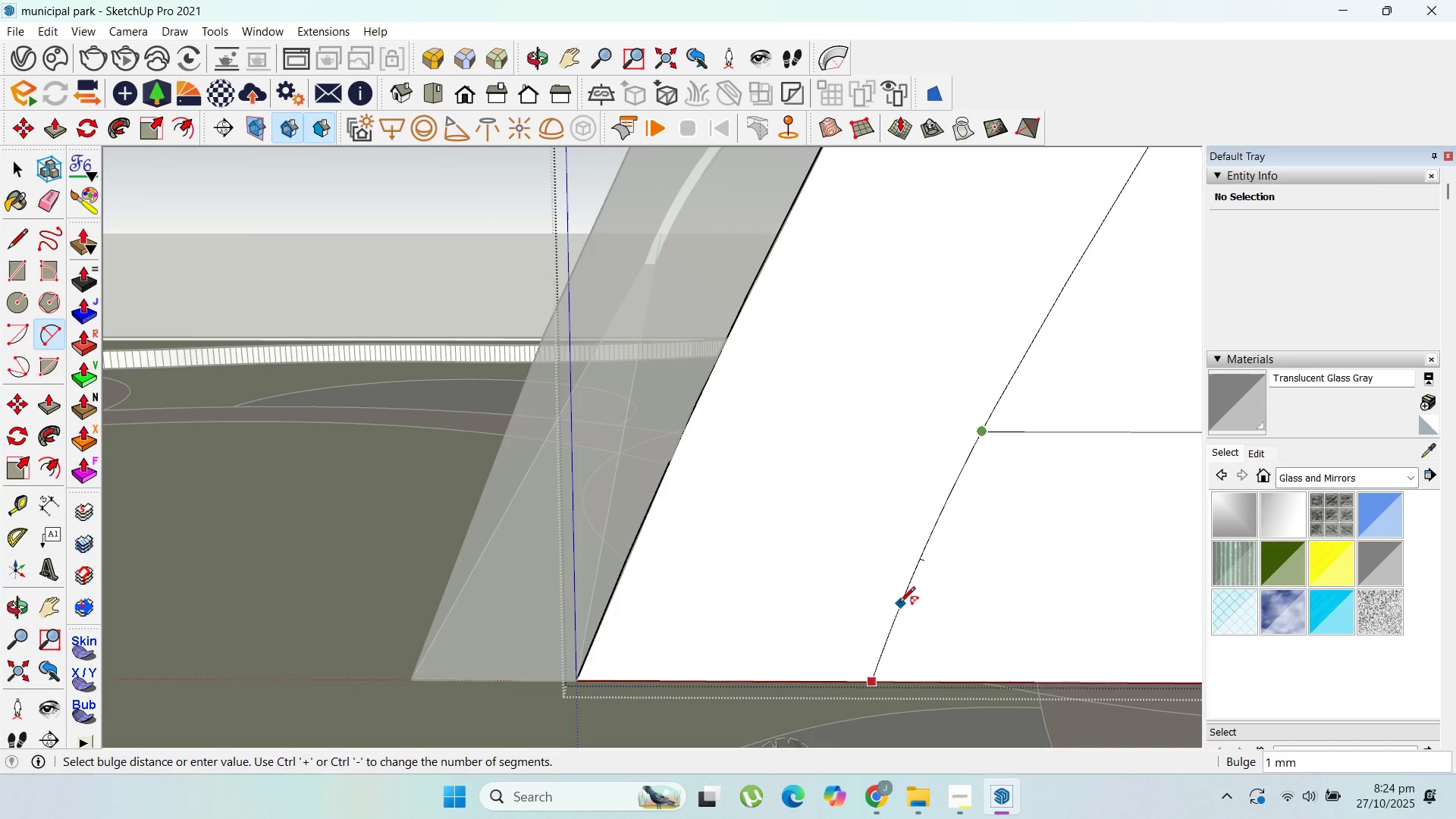 
left_click([899, 604])
 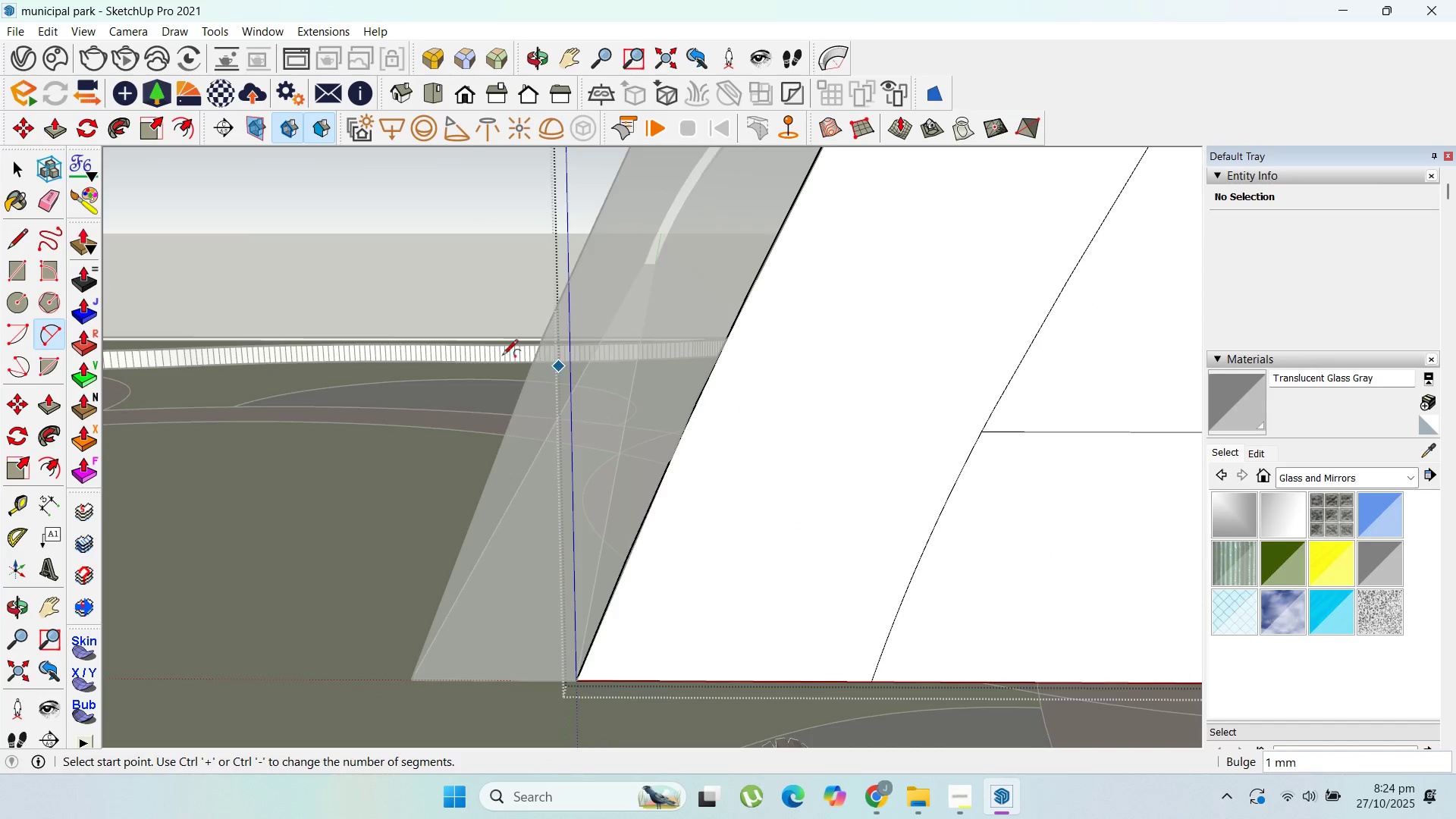 
scroll: coordinate [826, 441], scroll_direction: down, amount: 7.0
 